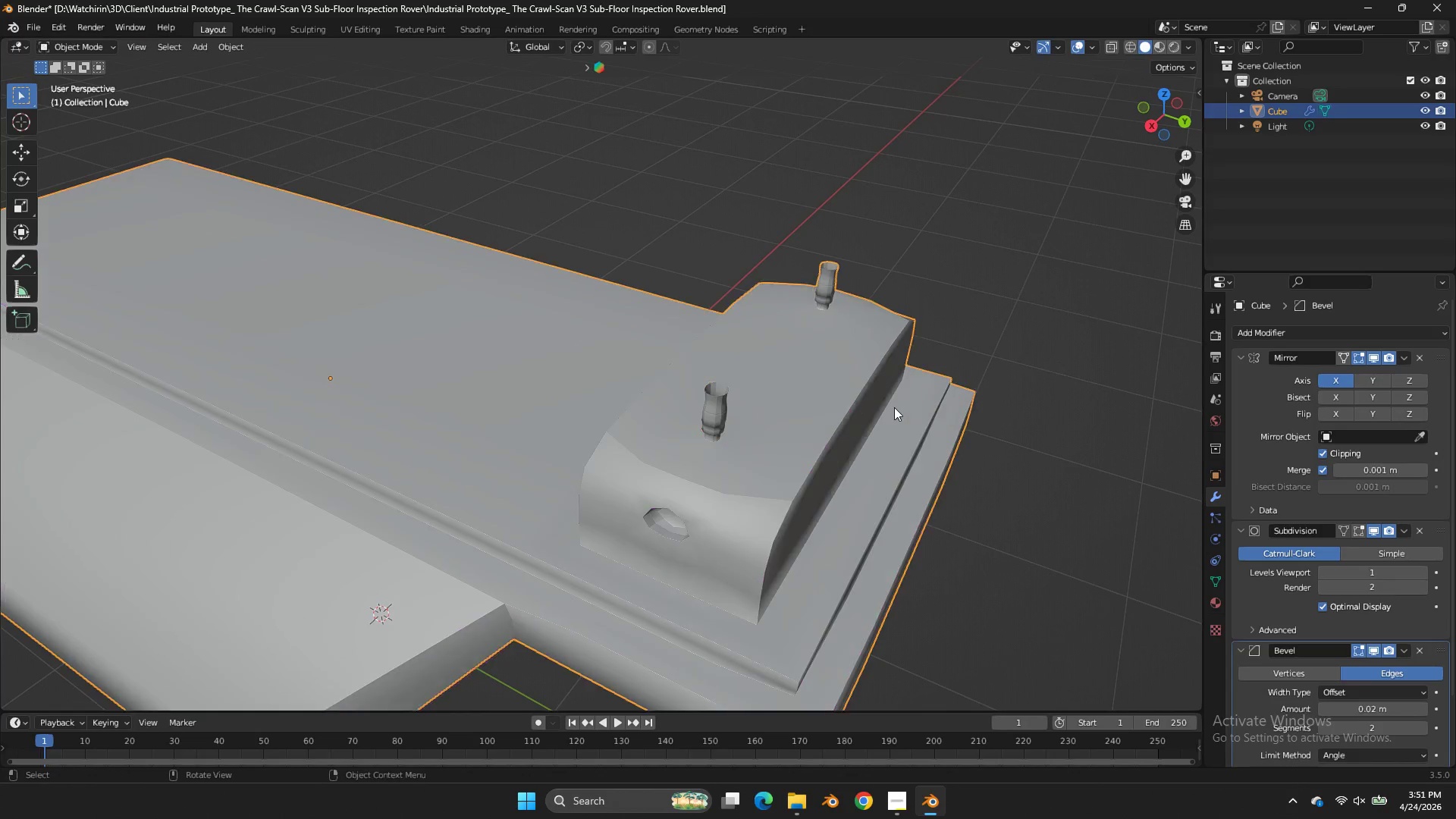 
scroll: coordinate [919, 388], scroll_direction: up, amount: 4.0
 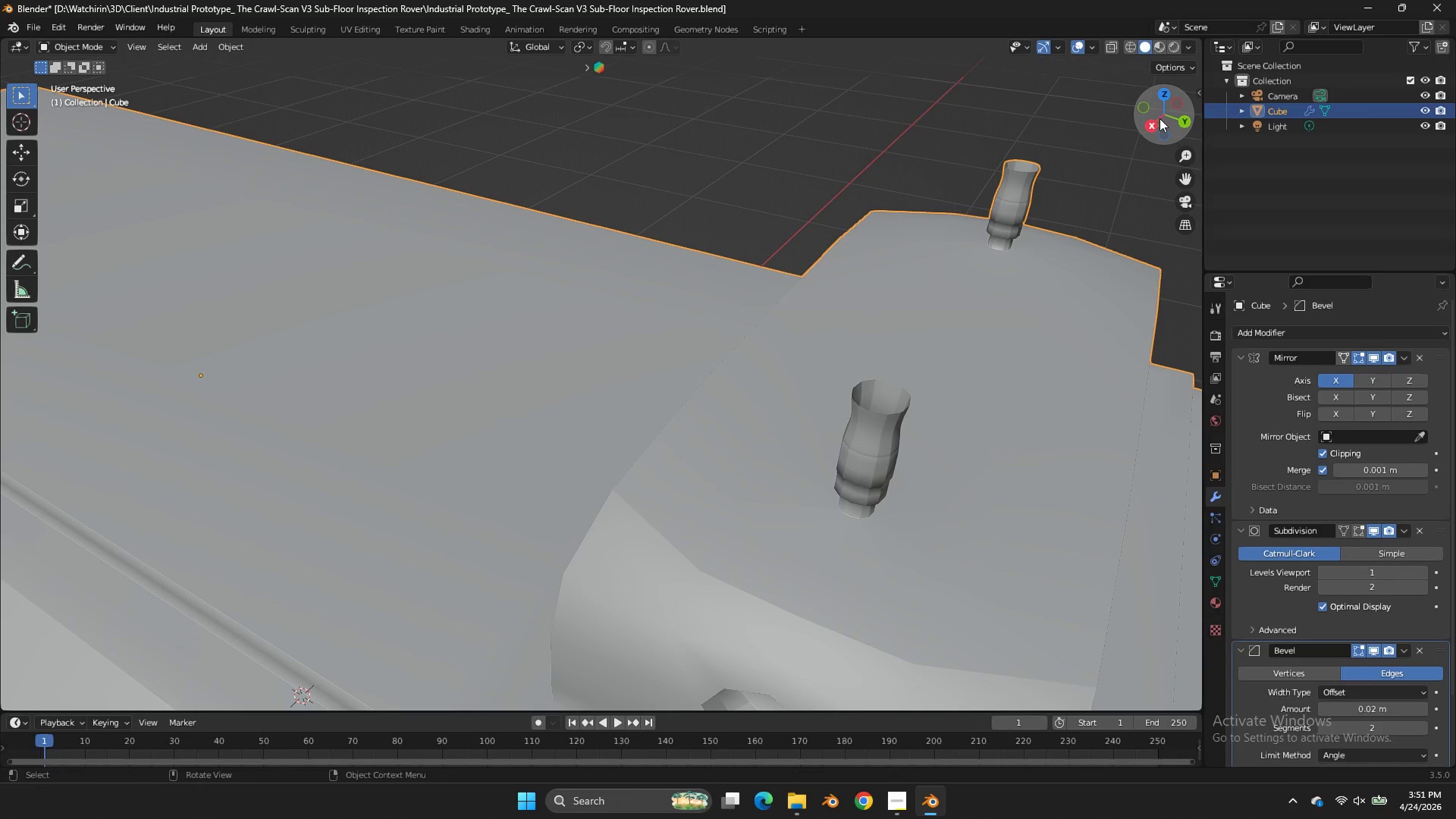 
left_click_drag(start_coordinate=[1159, 118], to_coordinate=[1075, 74])
 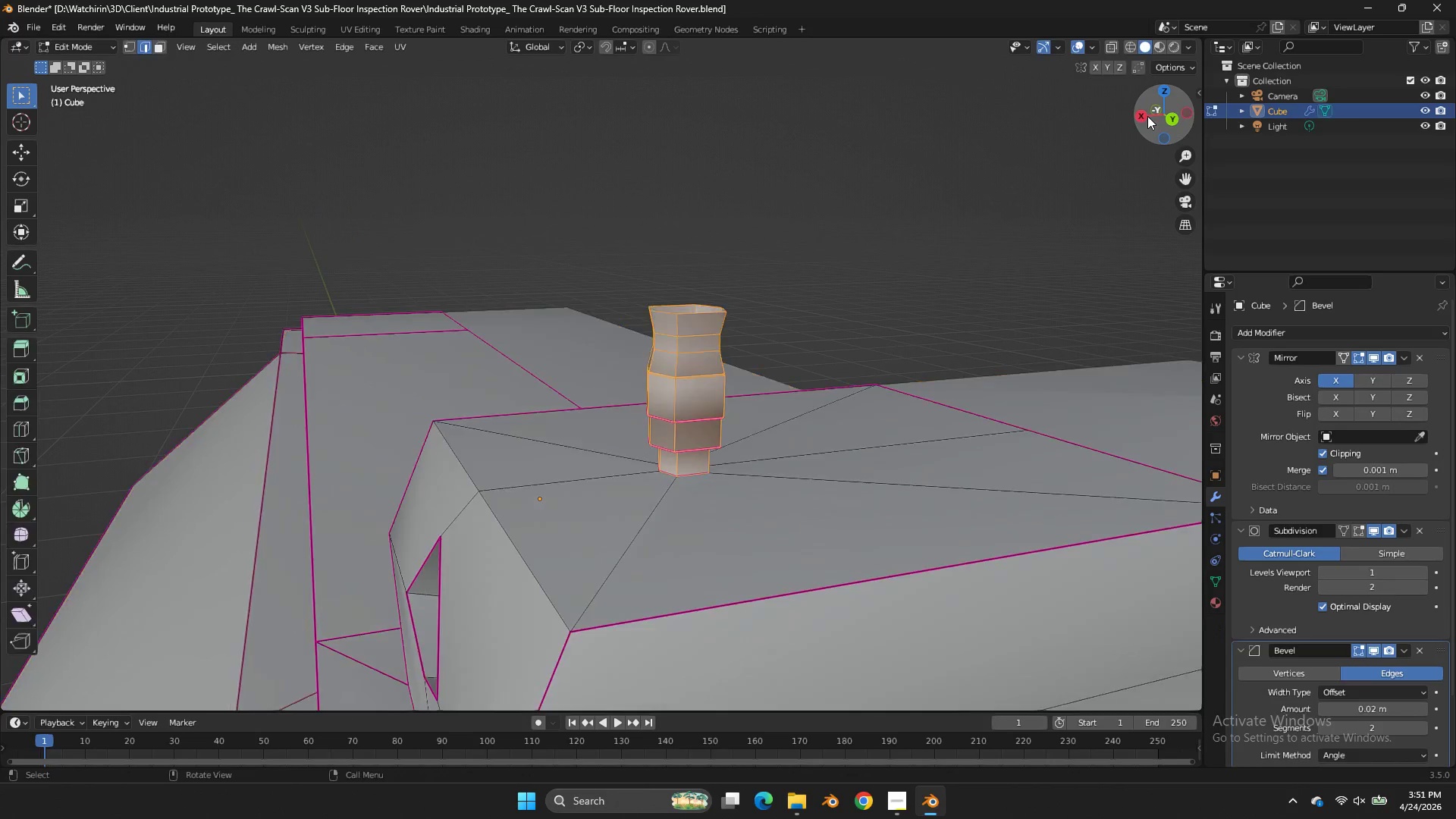 
key(Tab)
 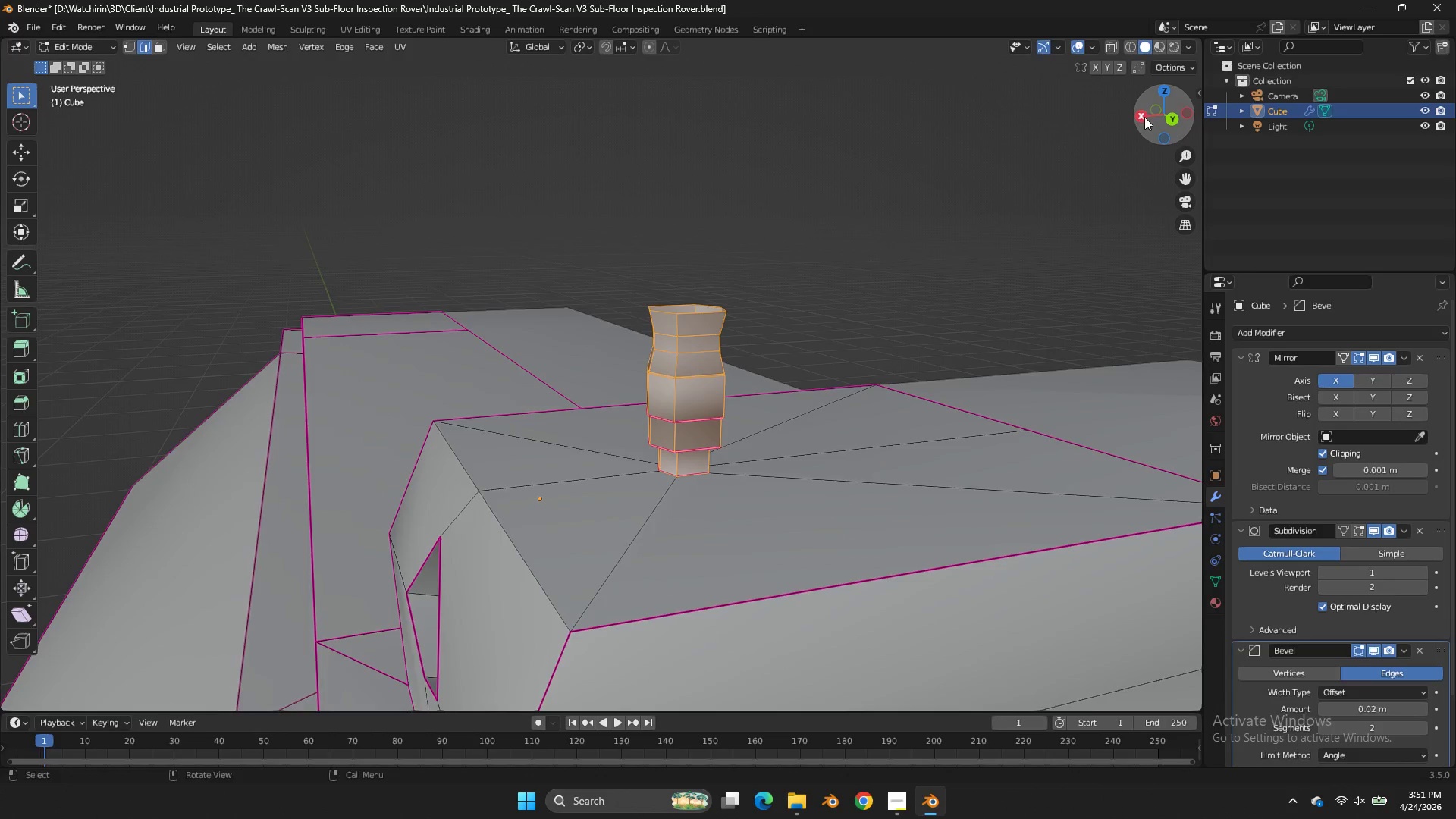 
left_click_drag(start_coordinate=[1147, 117], to_coordinate=[1114, 104])
 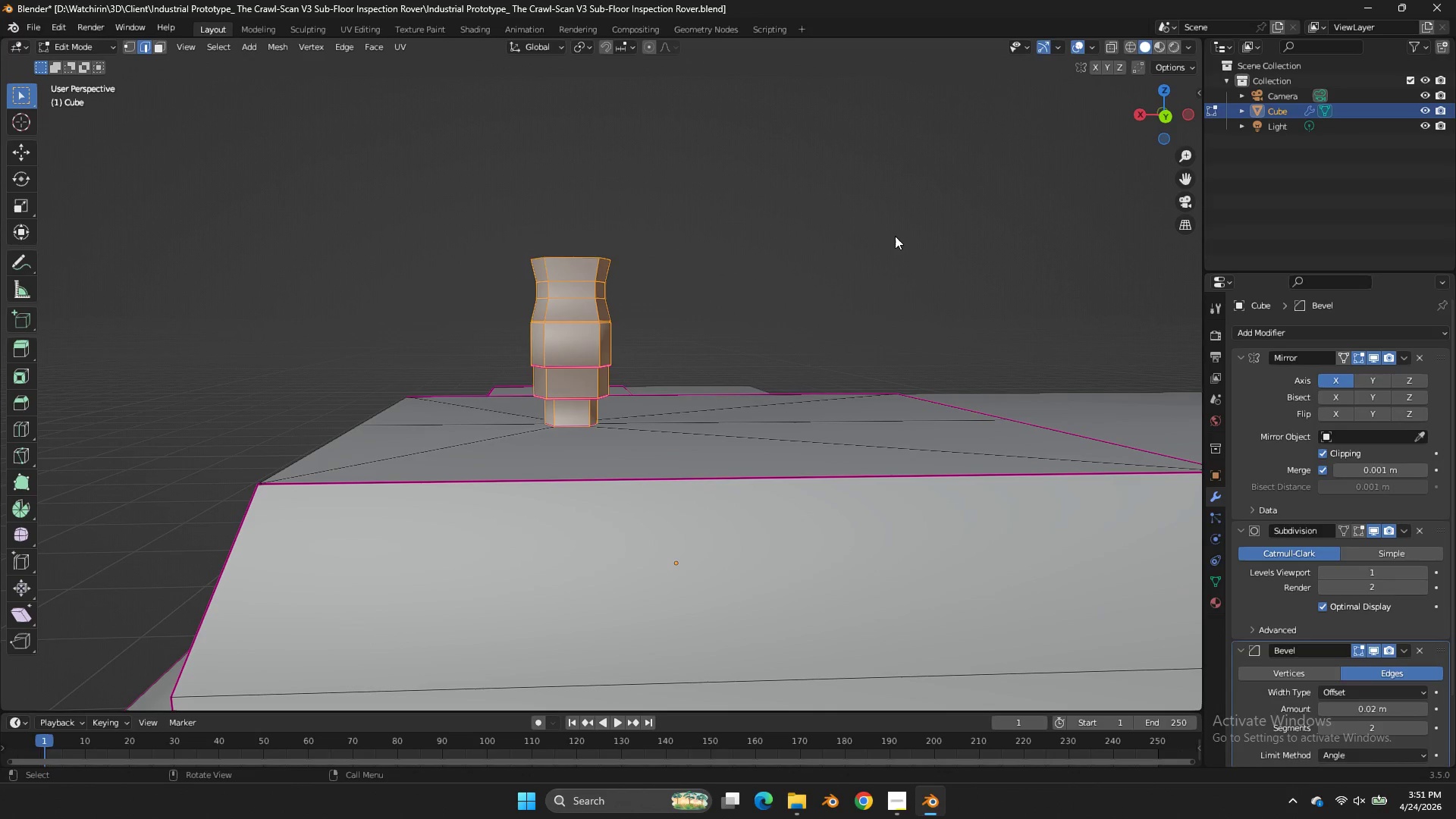 
key(P)
 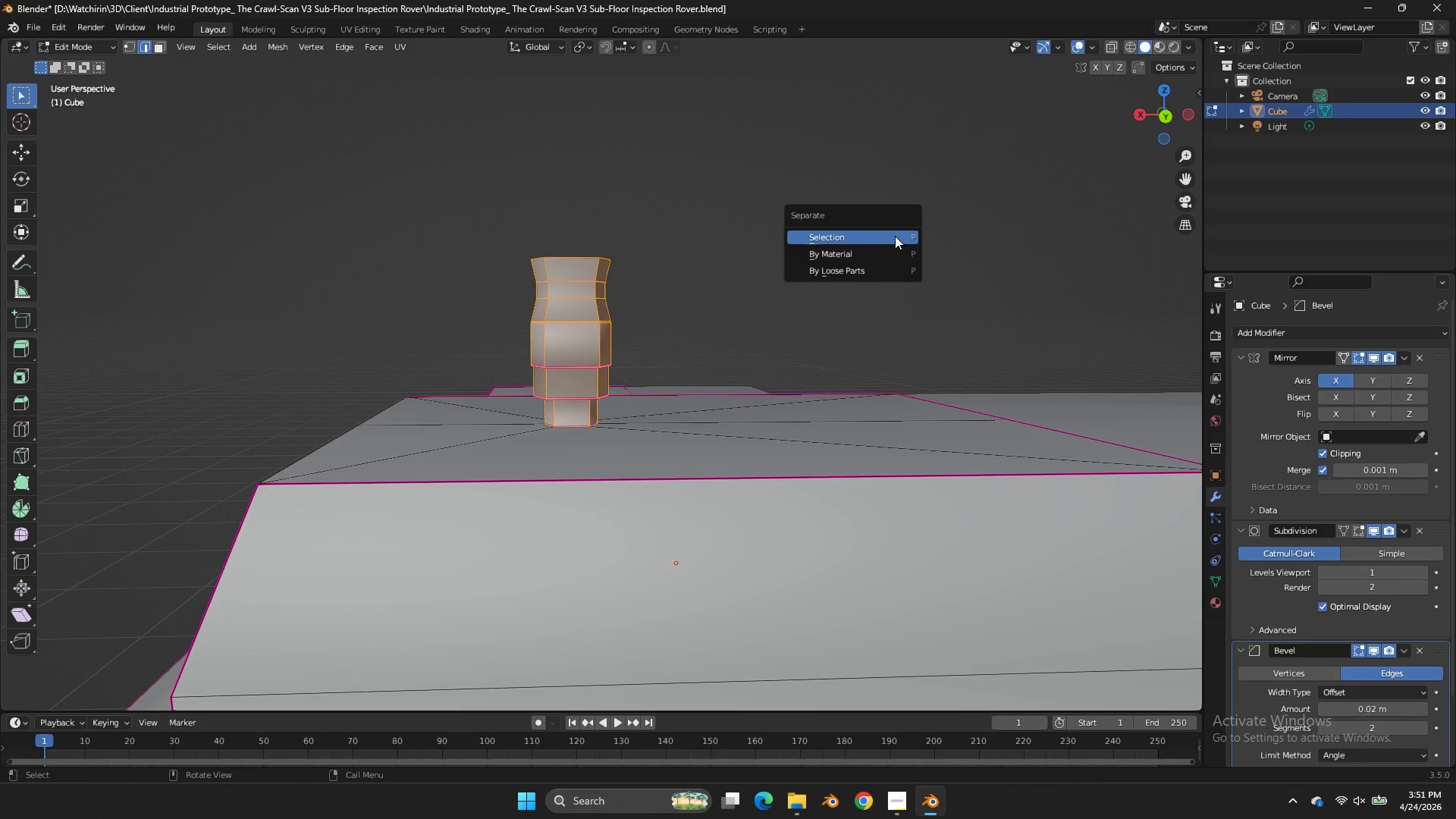 
left_click([895, 236])
 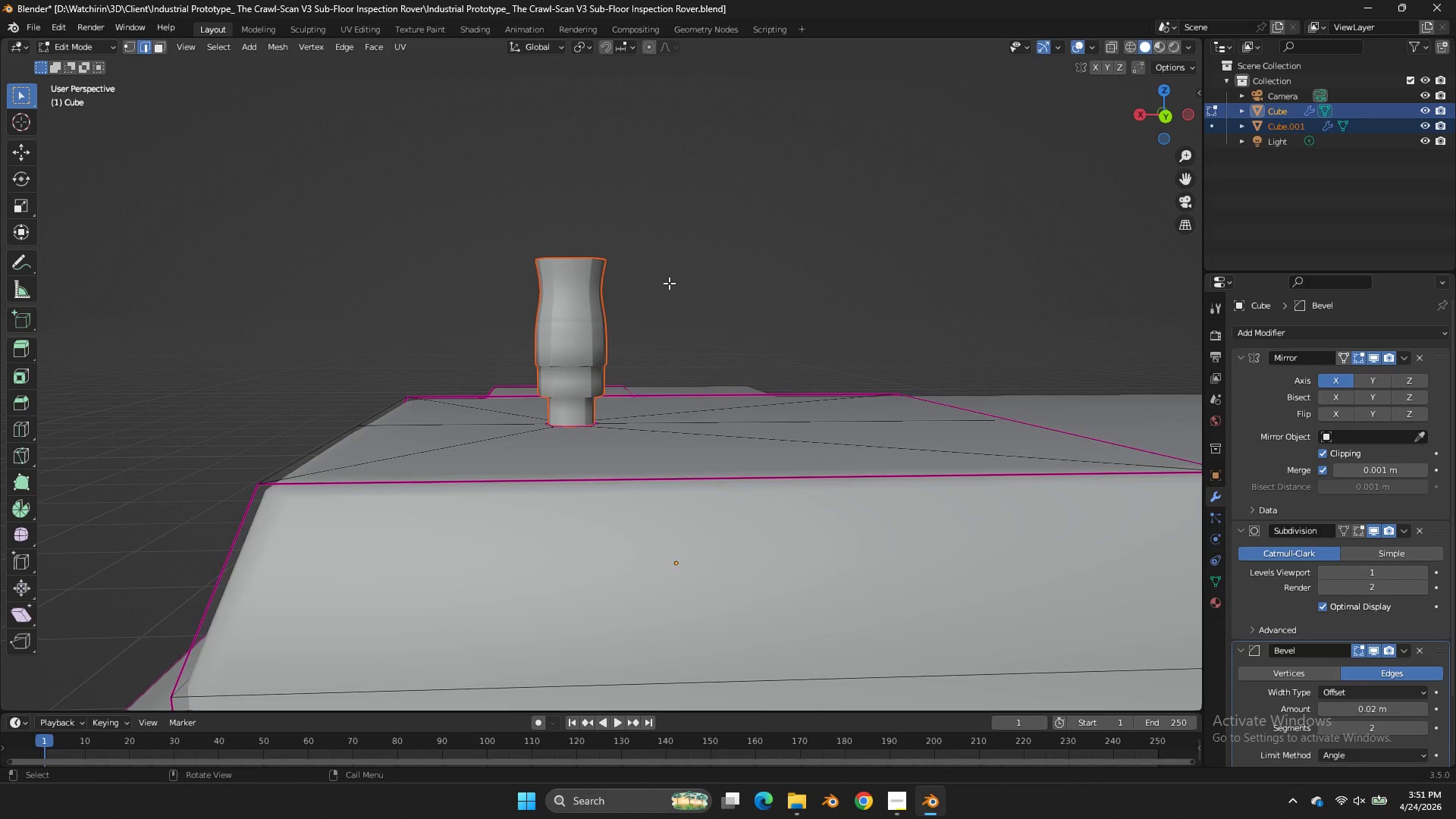 
key(Tab)
 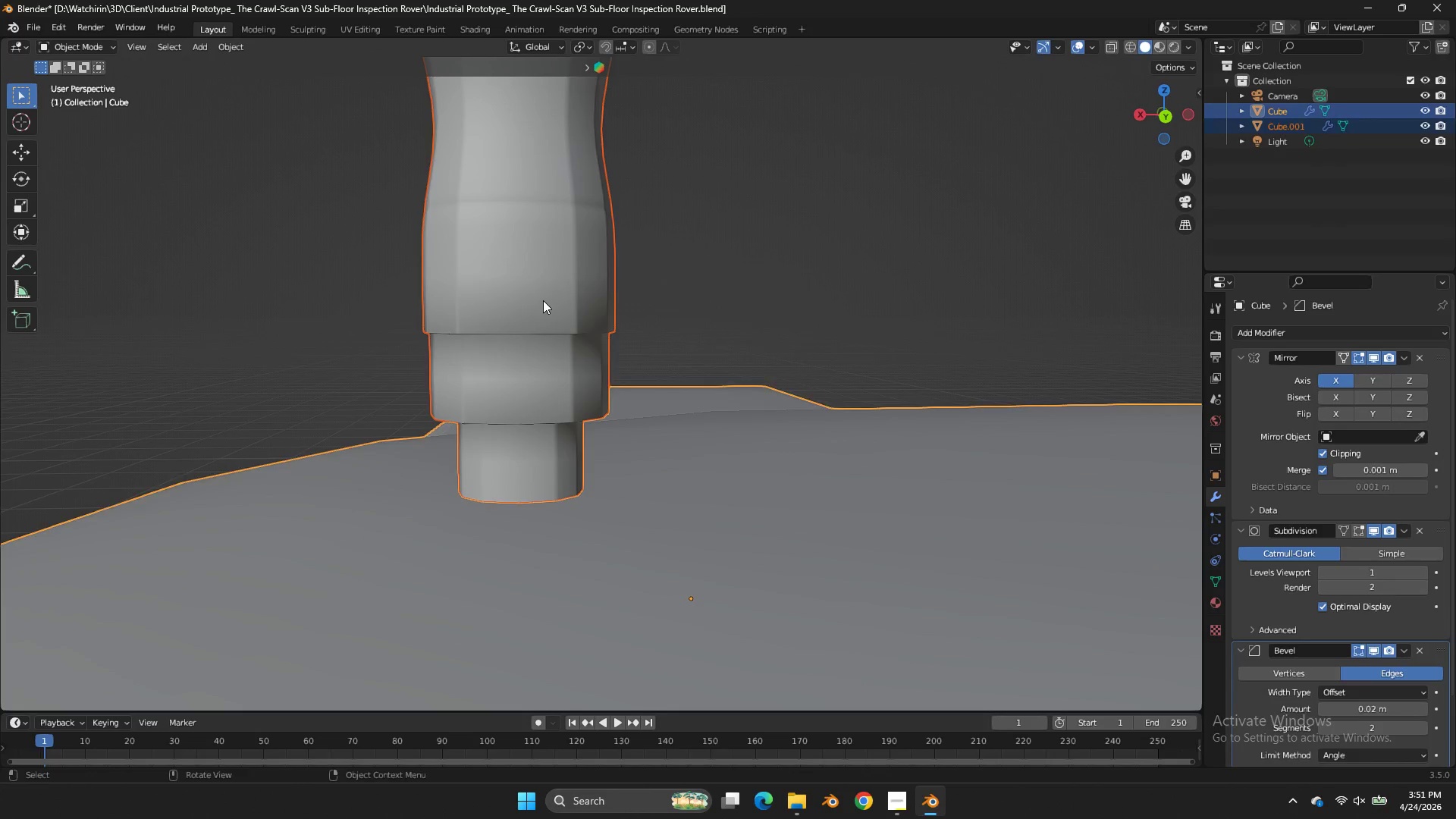 
left_click([543, 300])
 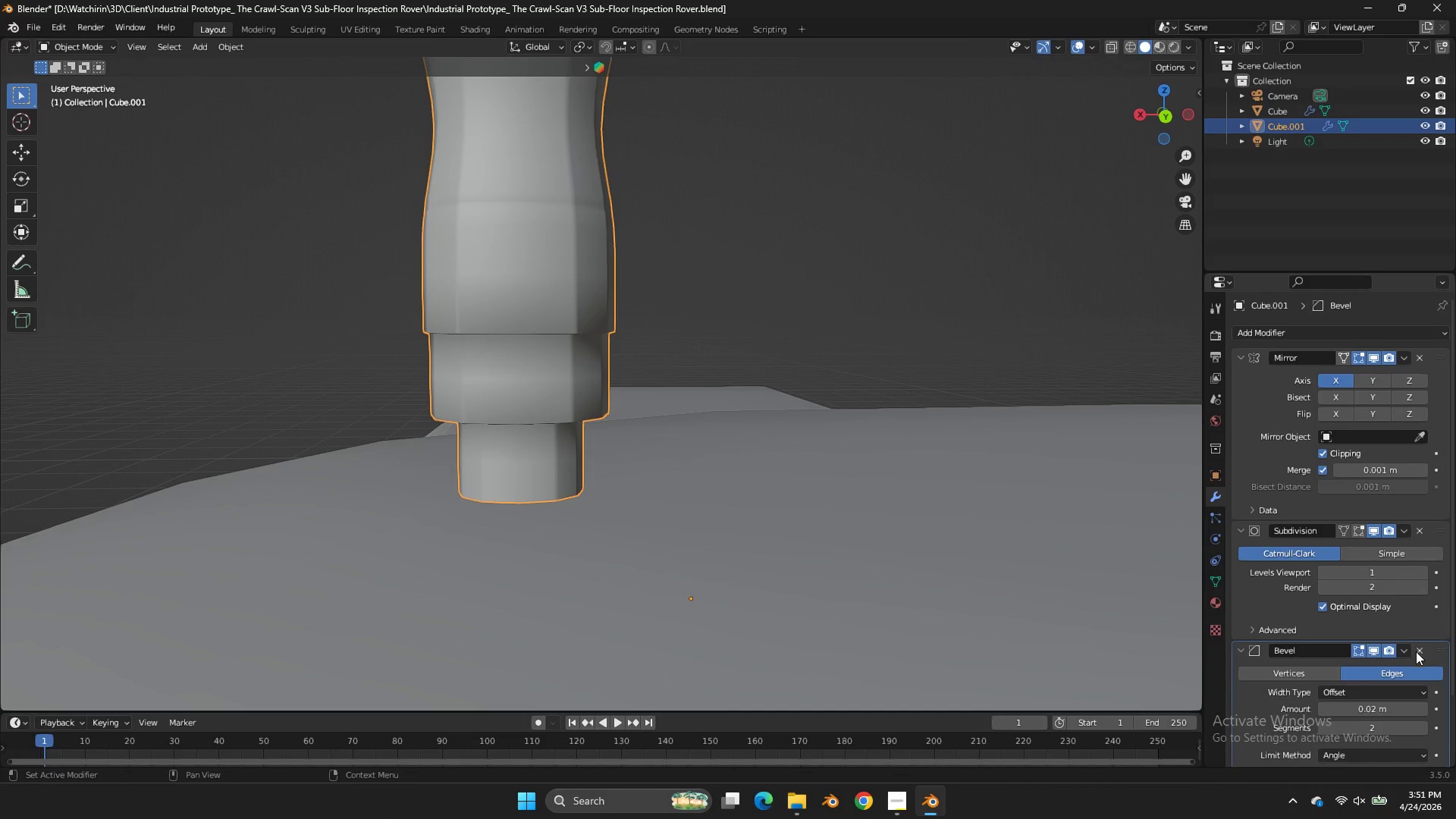 
scroll: coordinate [669, 283], scroll_direction: up, amount: 3.0
 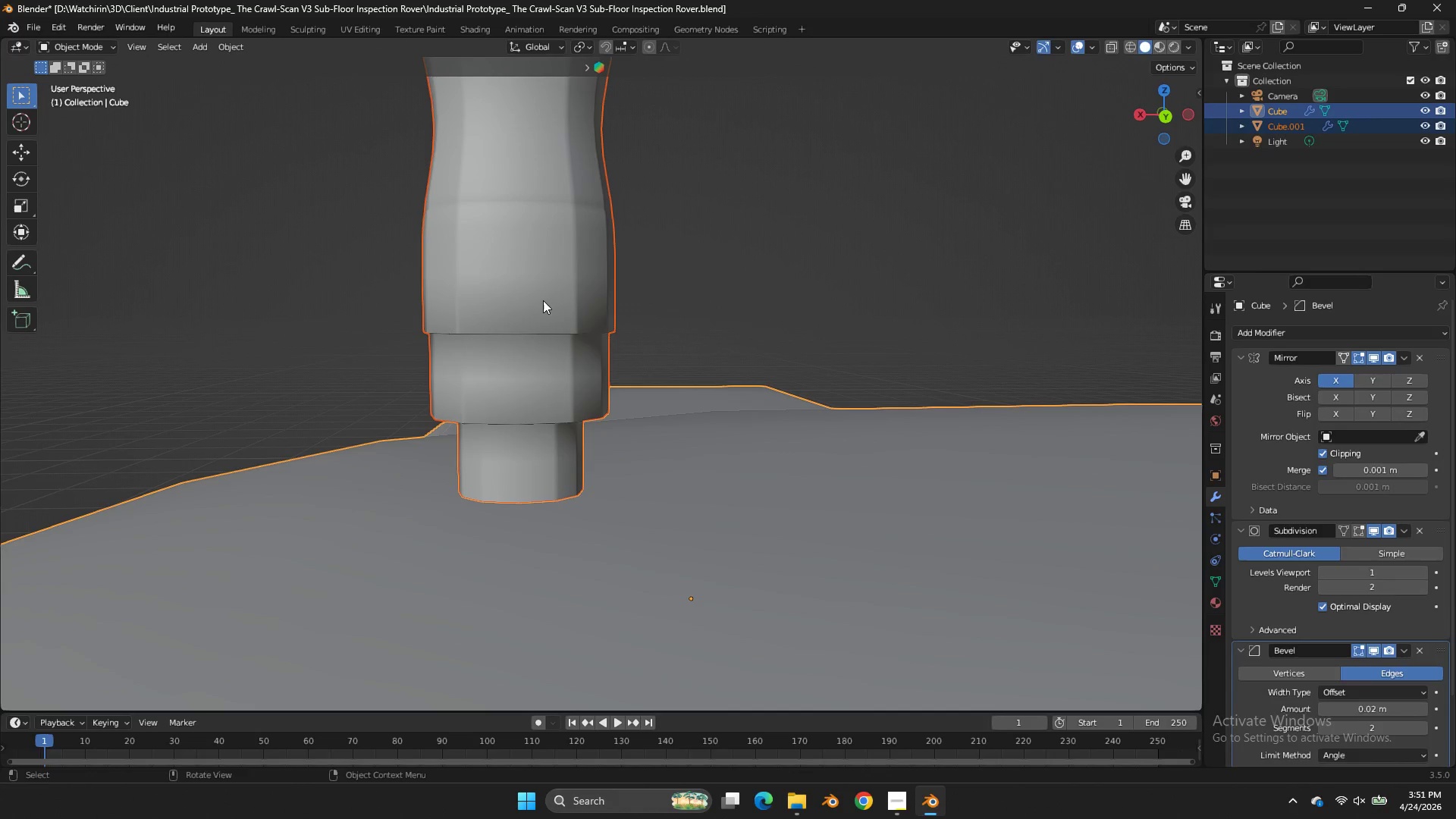 
left_click([1420, 653])
 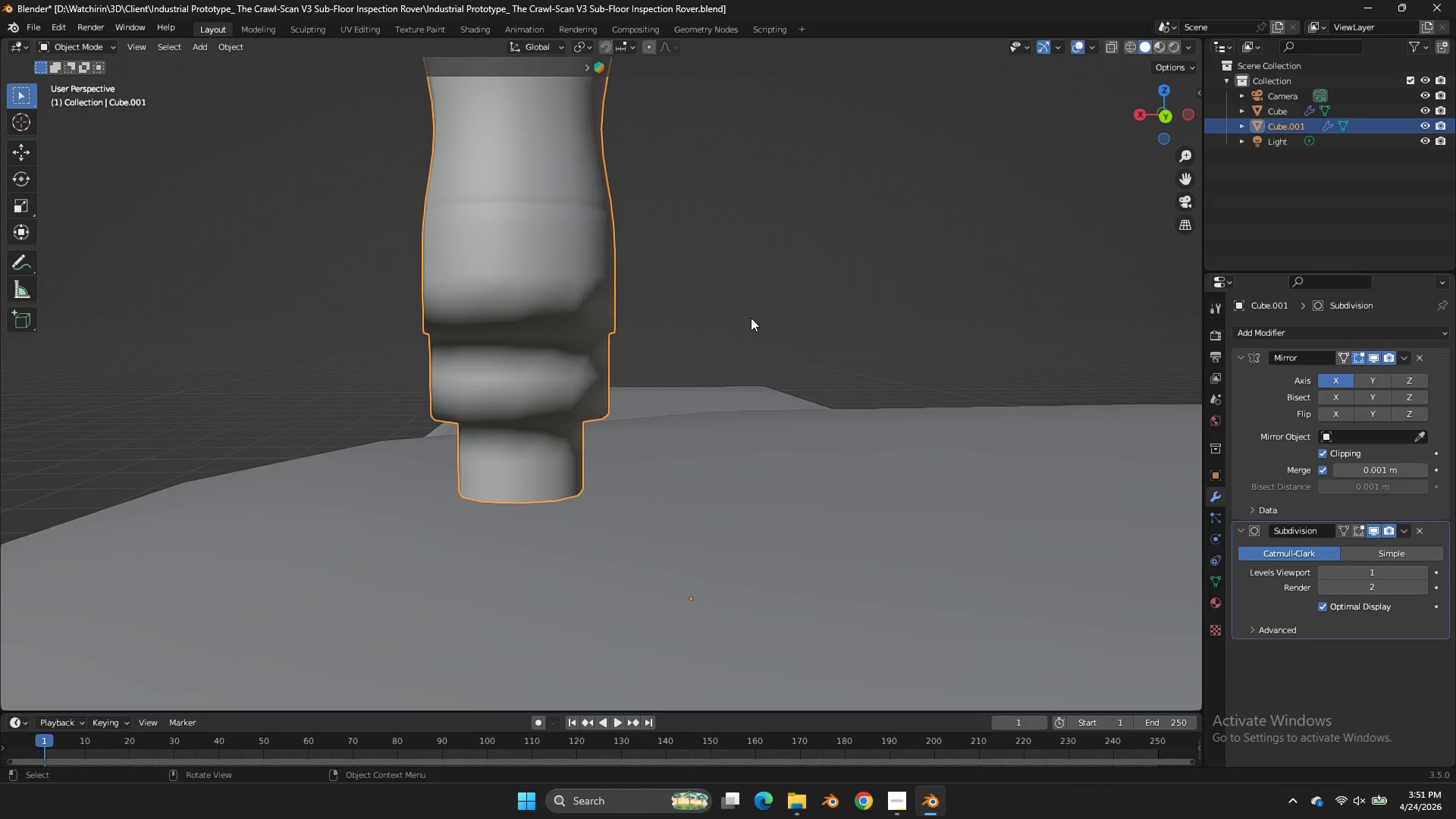 
scroll: coordinate [749, 317], scroll_direction: down, amount: 2.0
 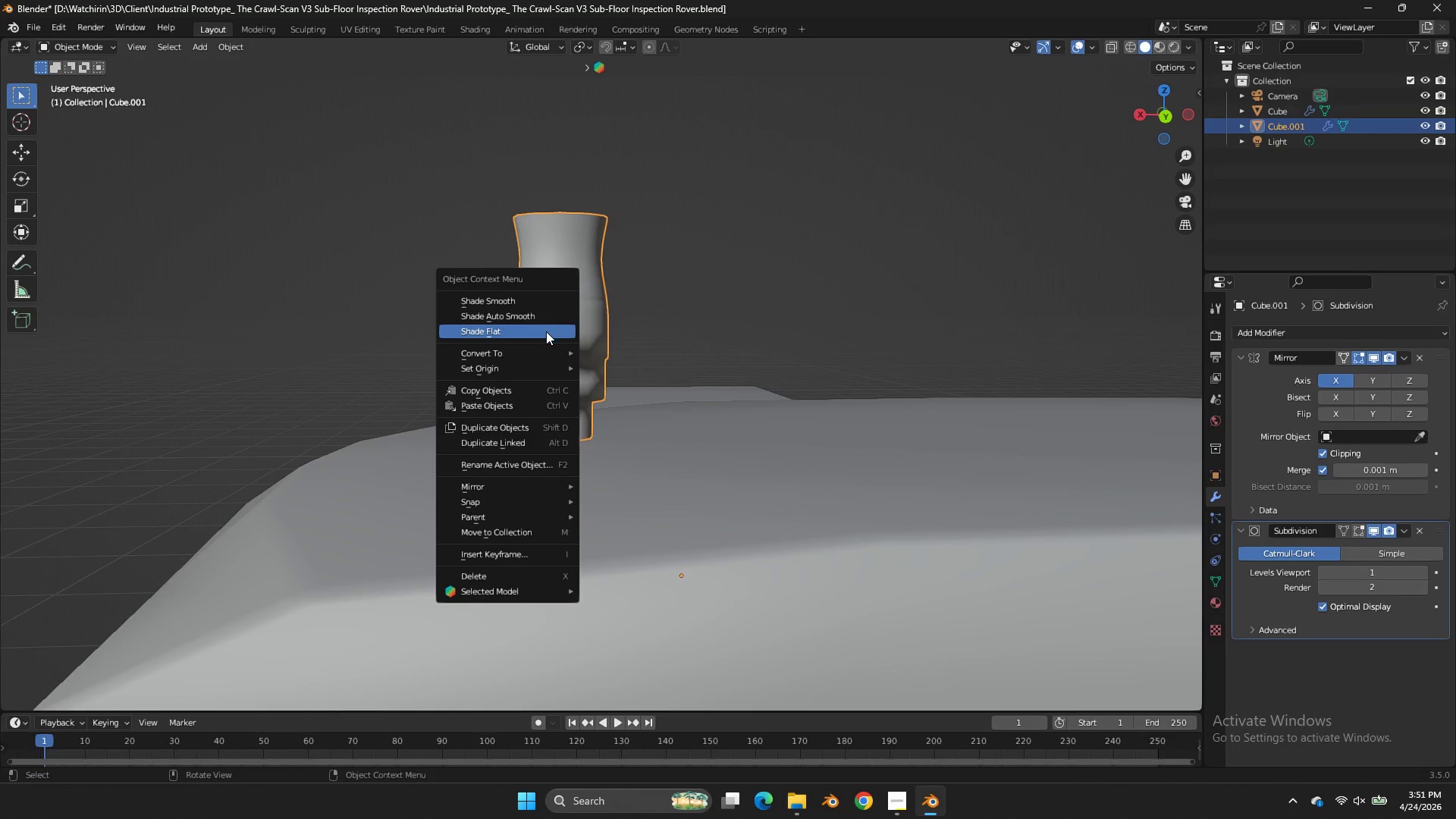 
left_click([546, 331])
 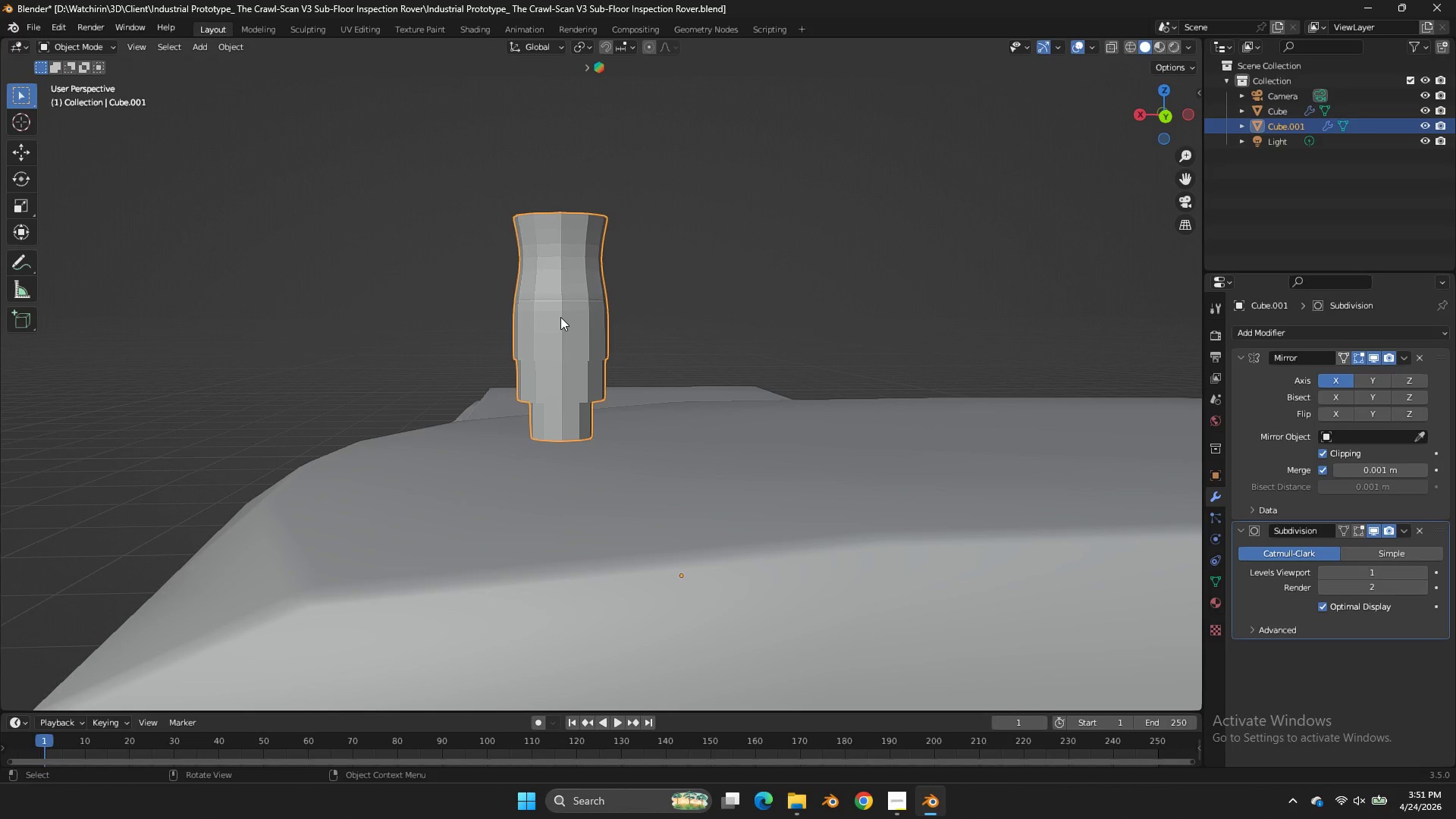 
right_click([560, 317])
 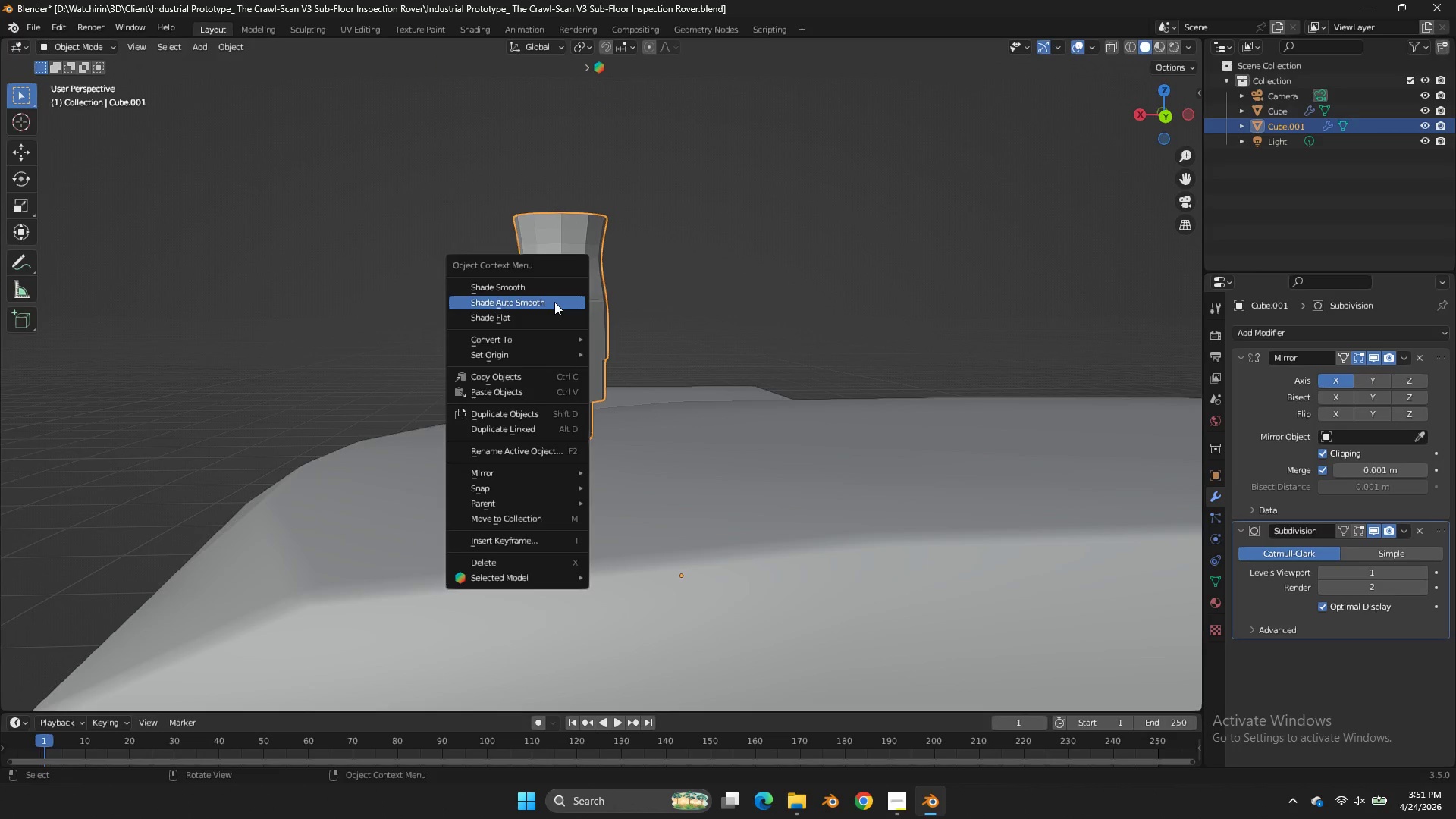 
left_click([554, 302])
 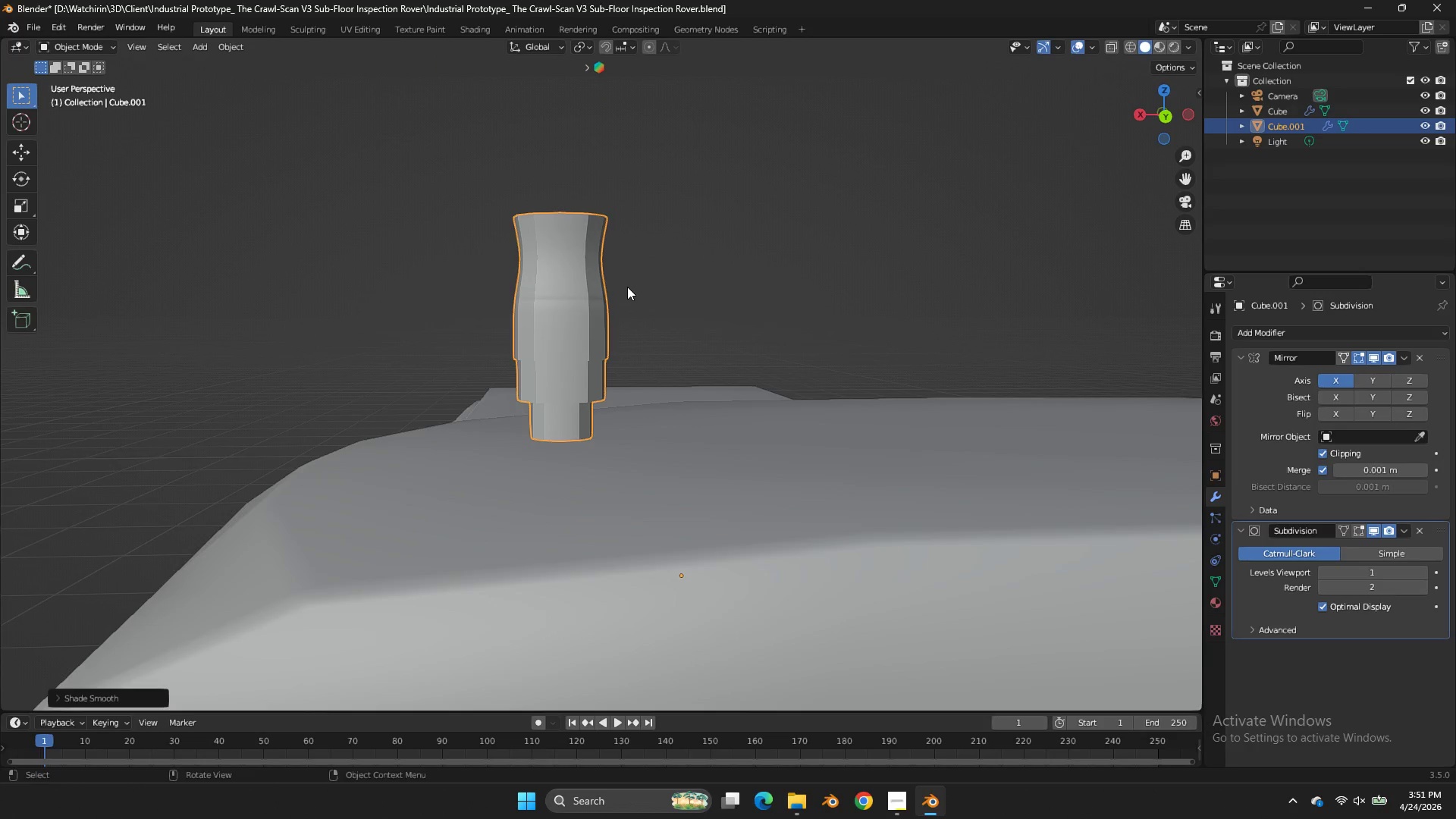 
scroll: coordinate [627, 287], scroll_direction: up, amount: 2.0
 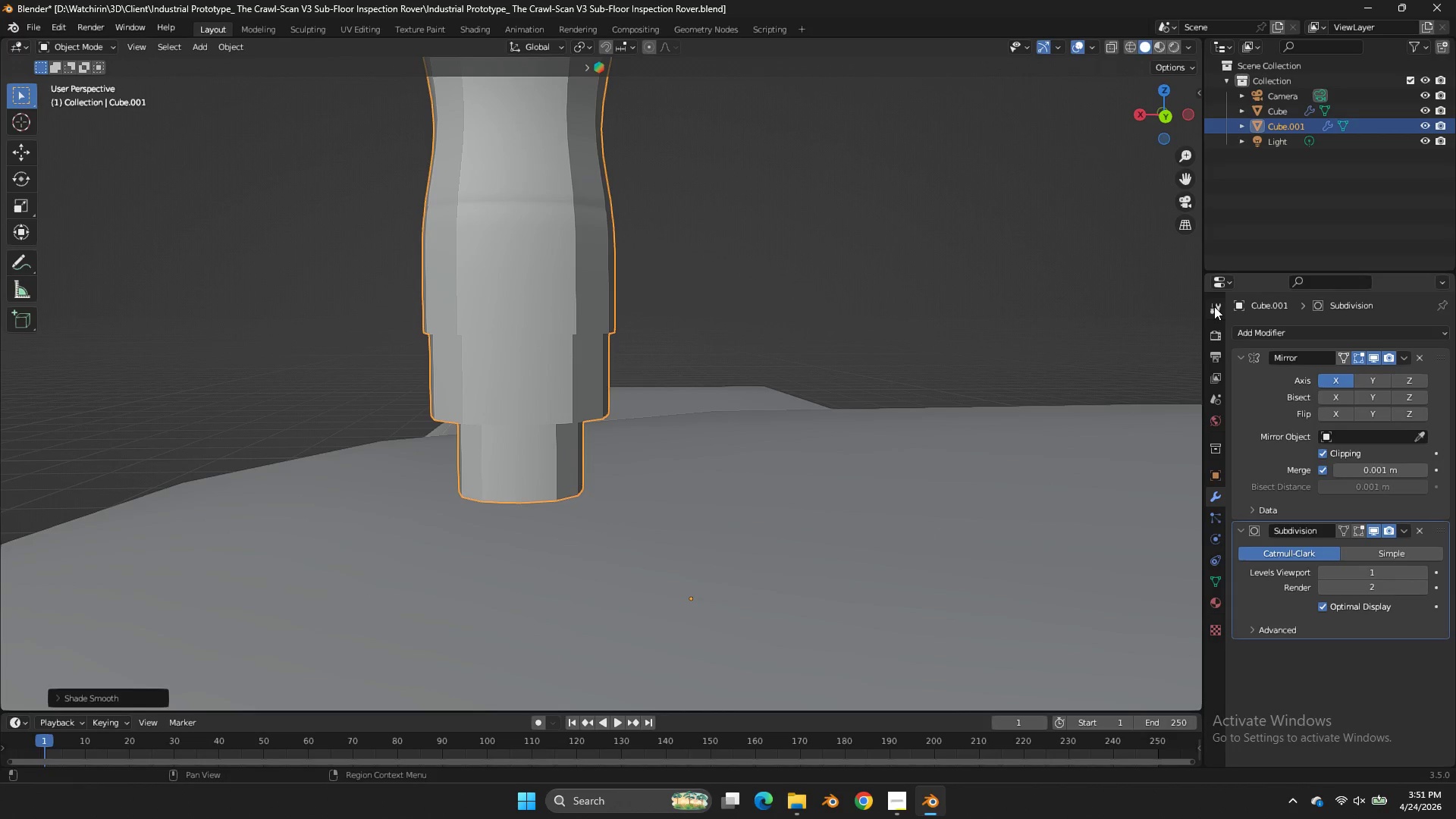 
scroll: coordinate [1210, 310], scroll_direction: down, amount: 2.0
 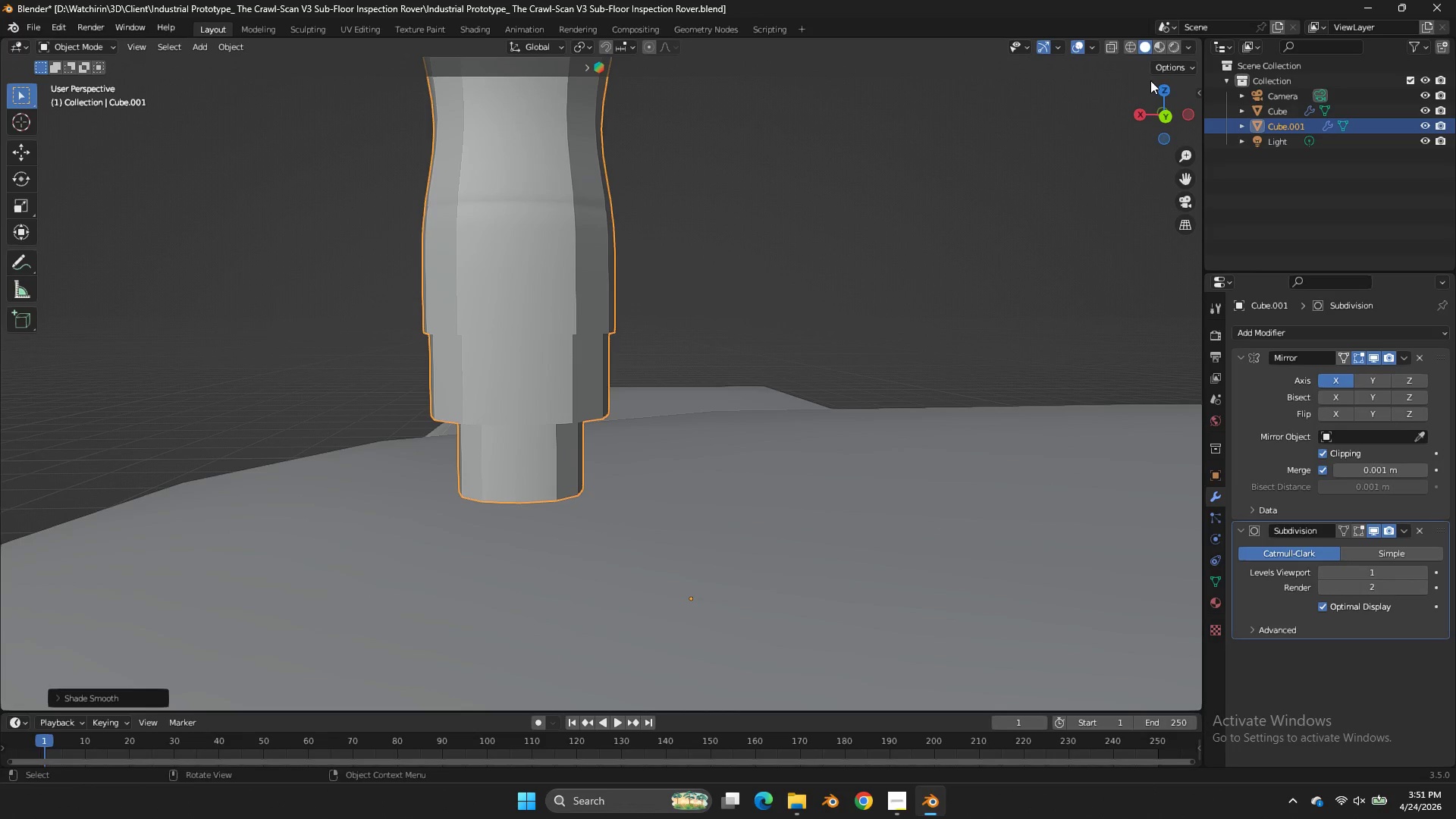 
left_click_drag(start_coordinate=[1155, 80], to_coordinate=[1179, 101])
 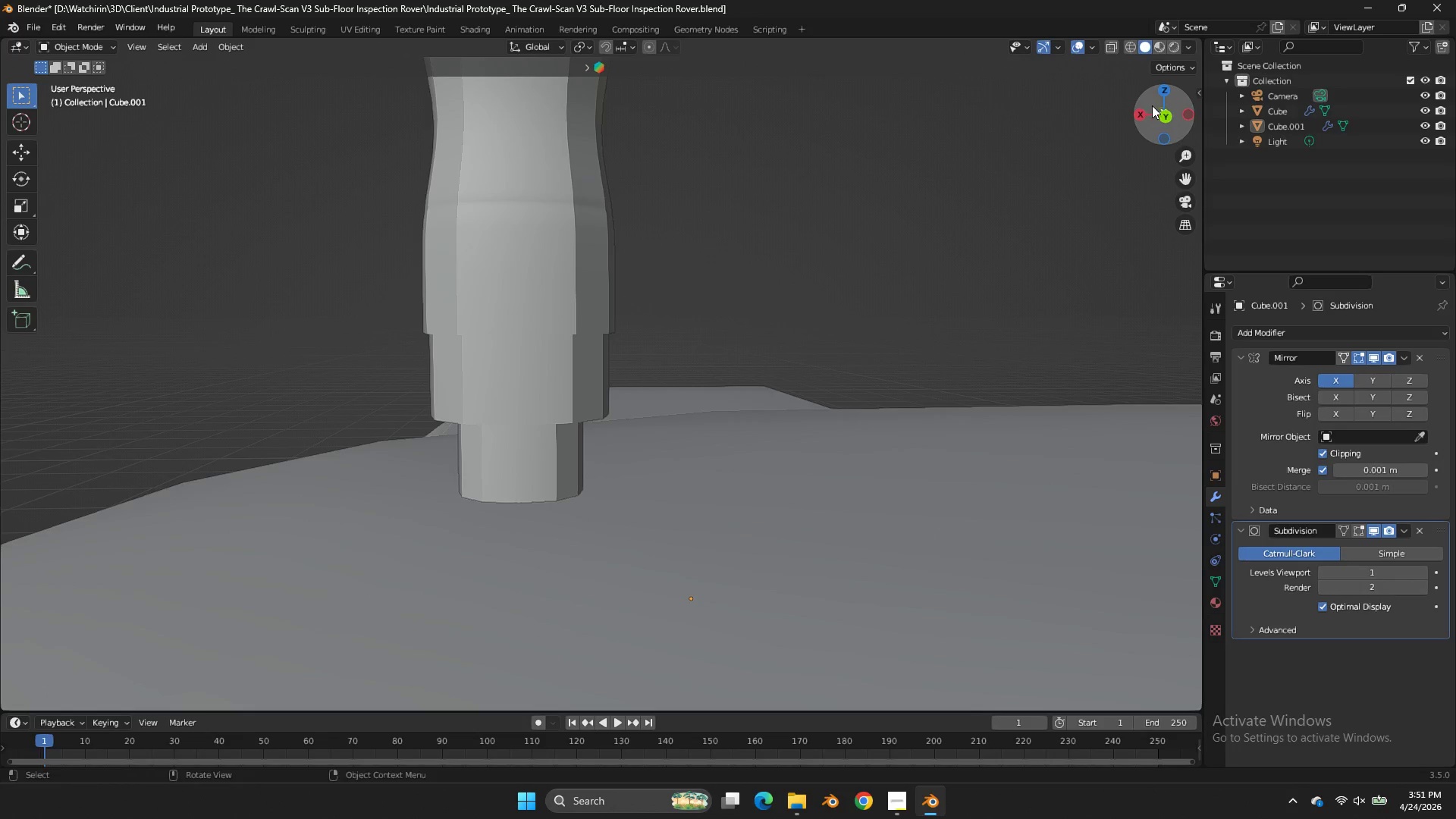 
left_click_drag(start_coordinate=[1150, 105], to_coordinate=[1190, 142])
 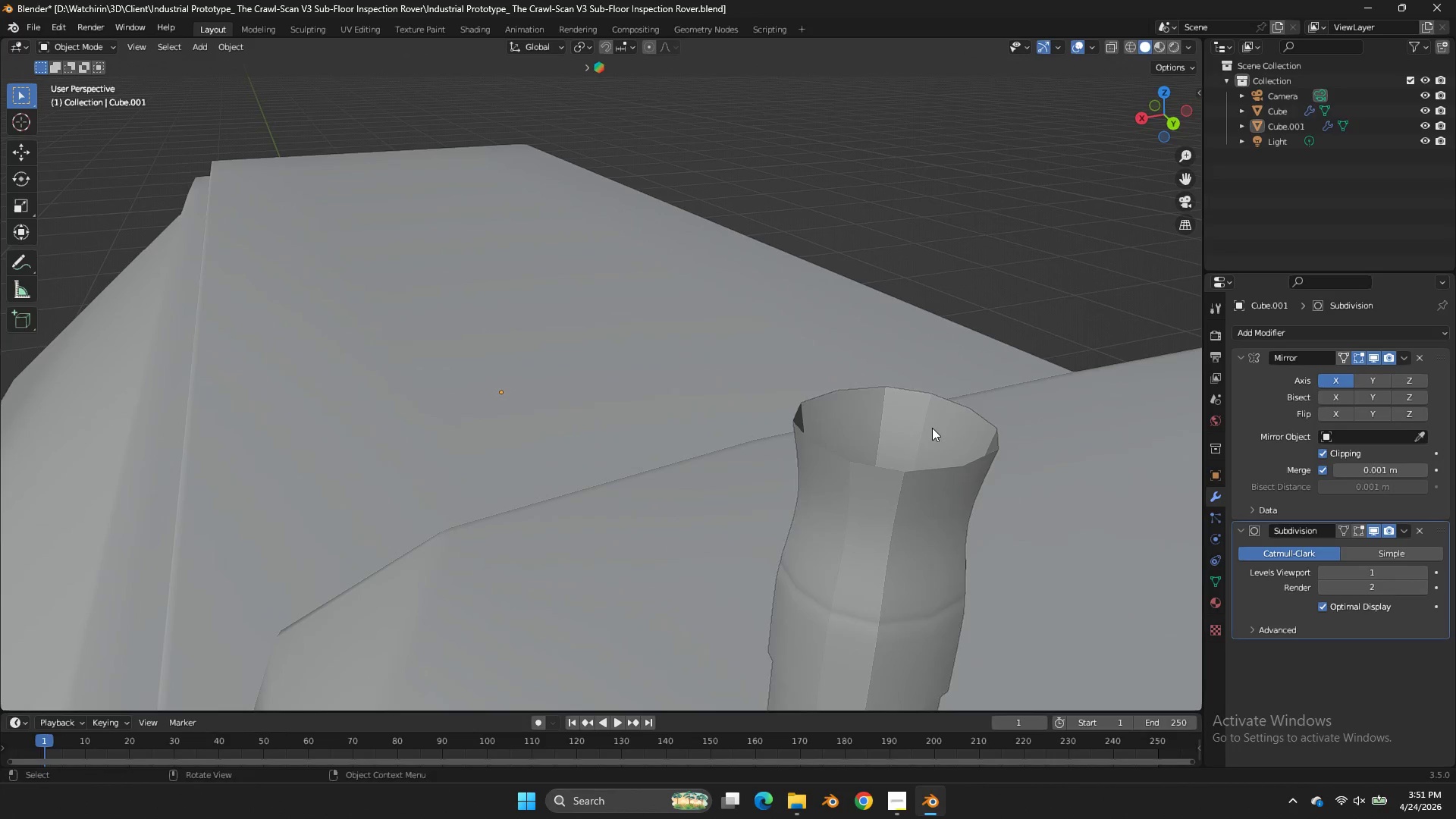 
left_click([932, 428])
 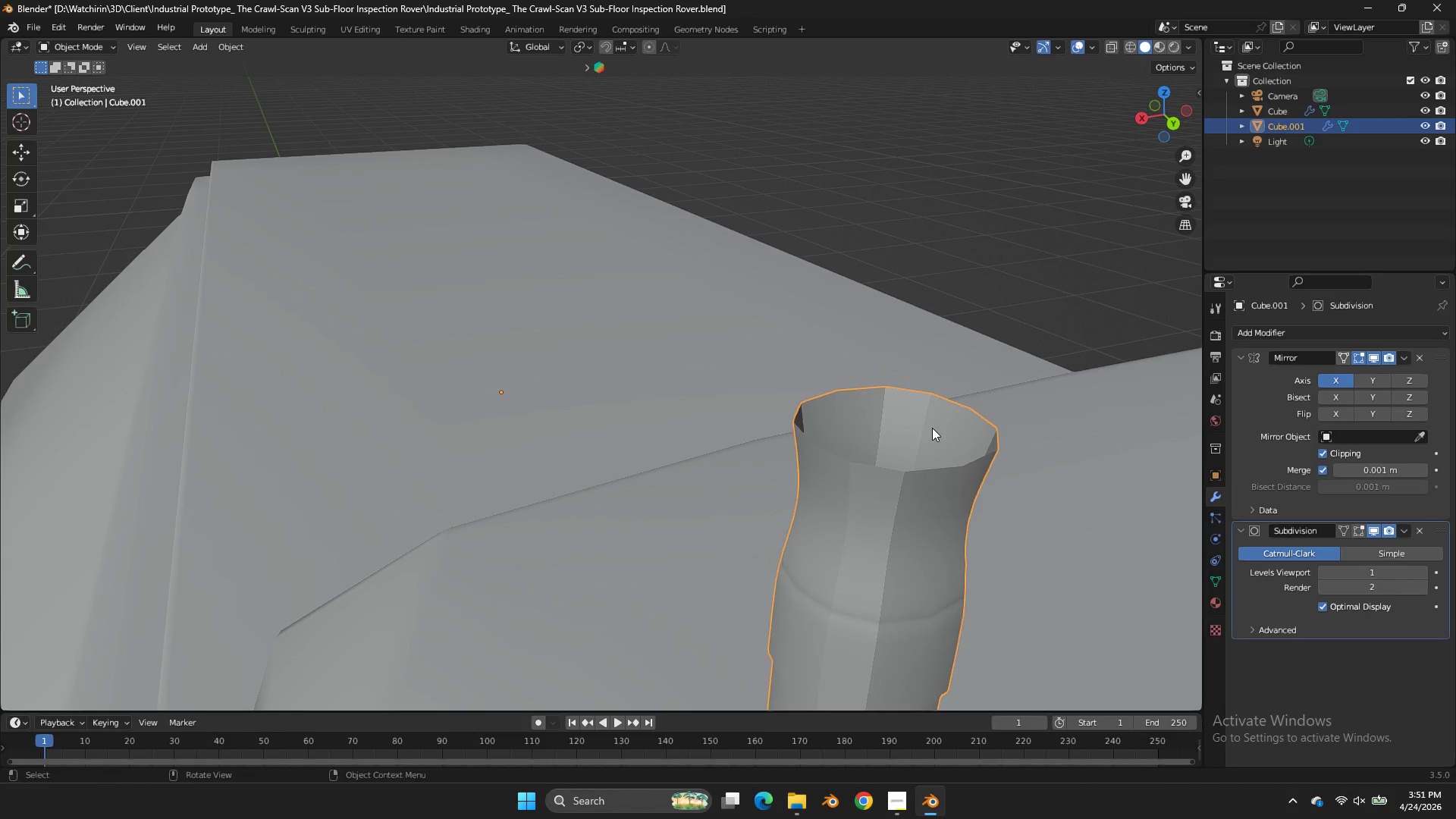 
key(Tab)
 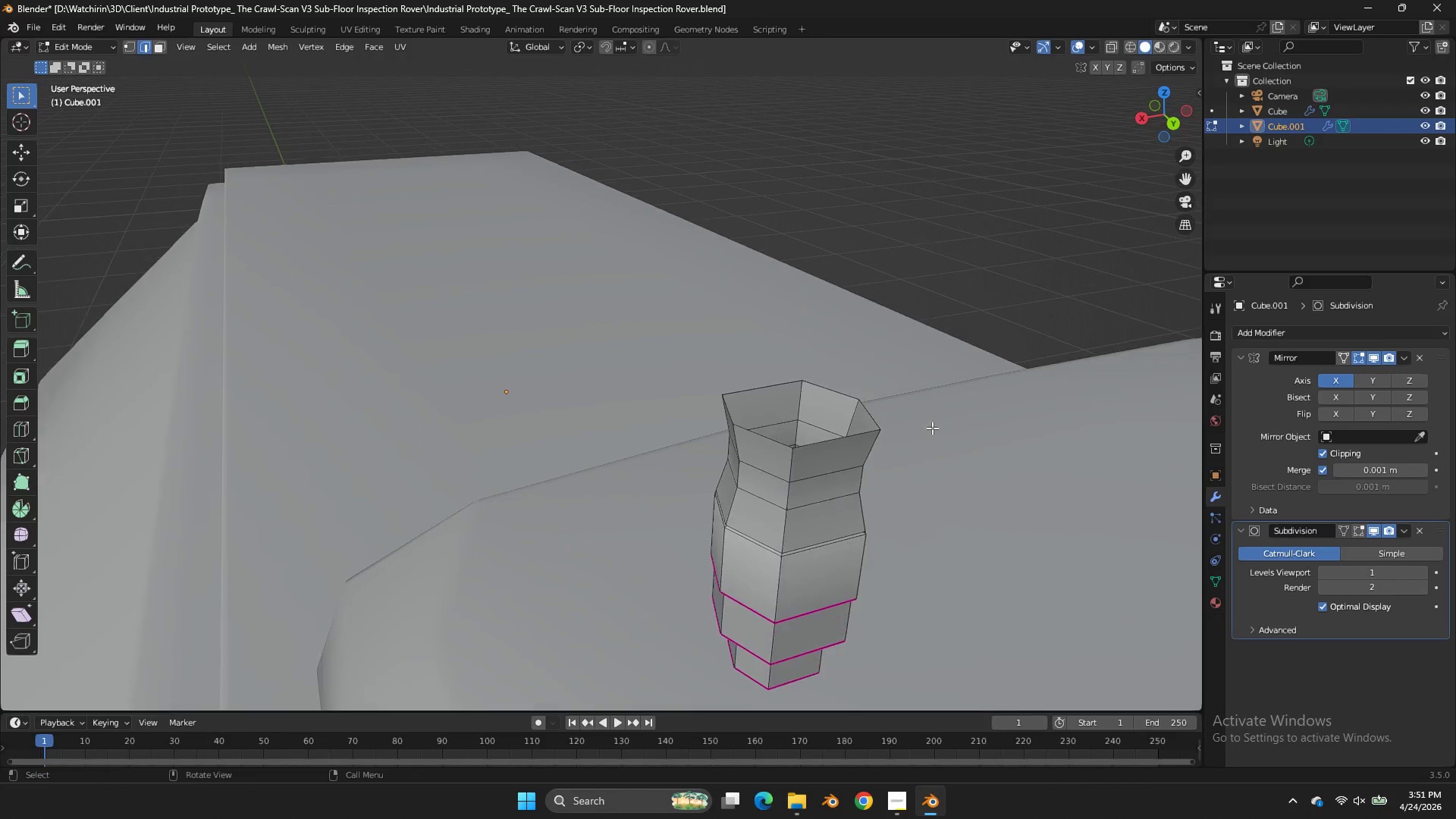 
key(Tab)
 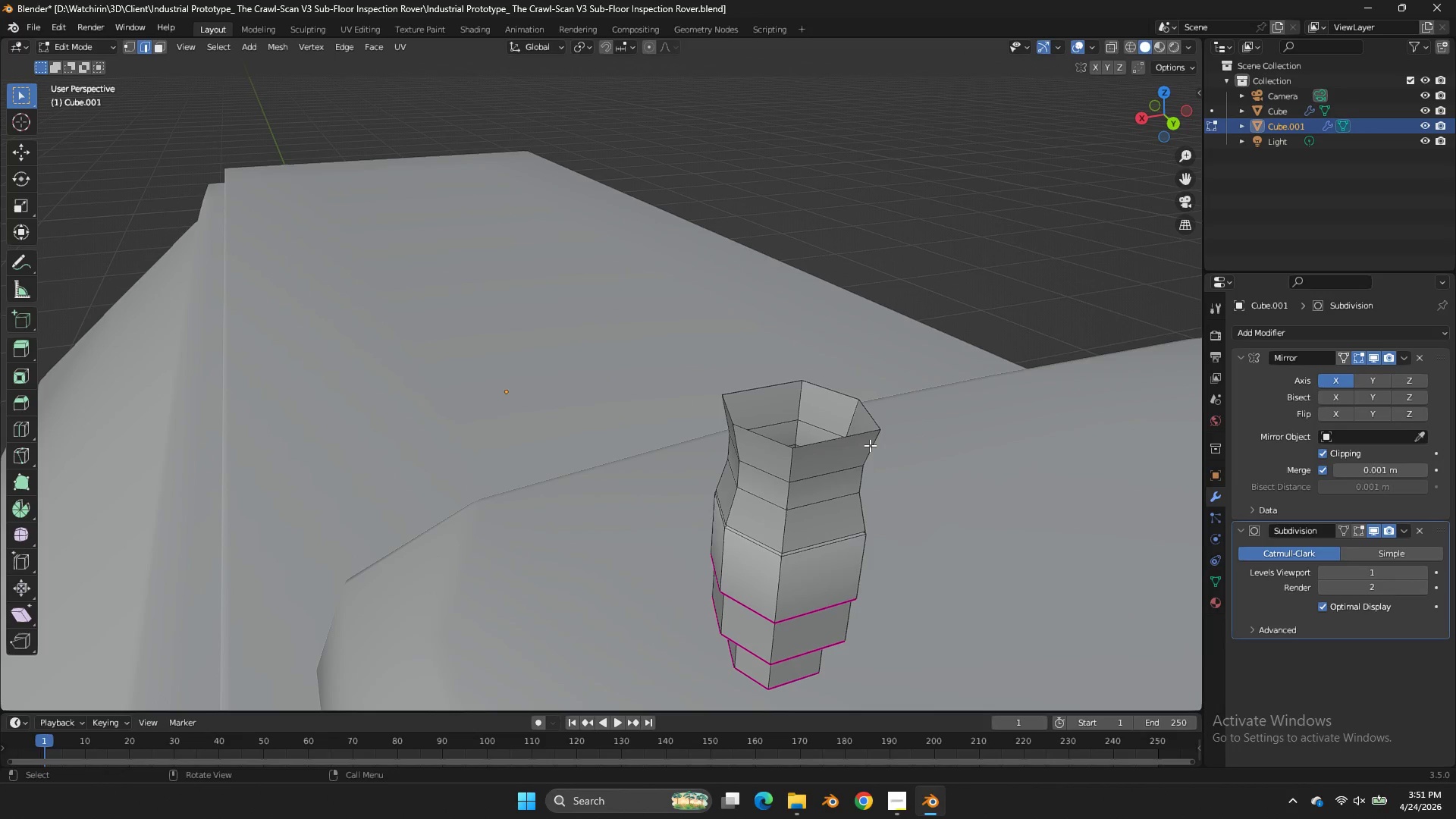 
scroll: coordinate [932, 428], scroll_direction: down, amount: 1.0
 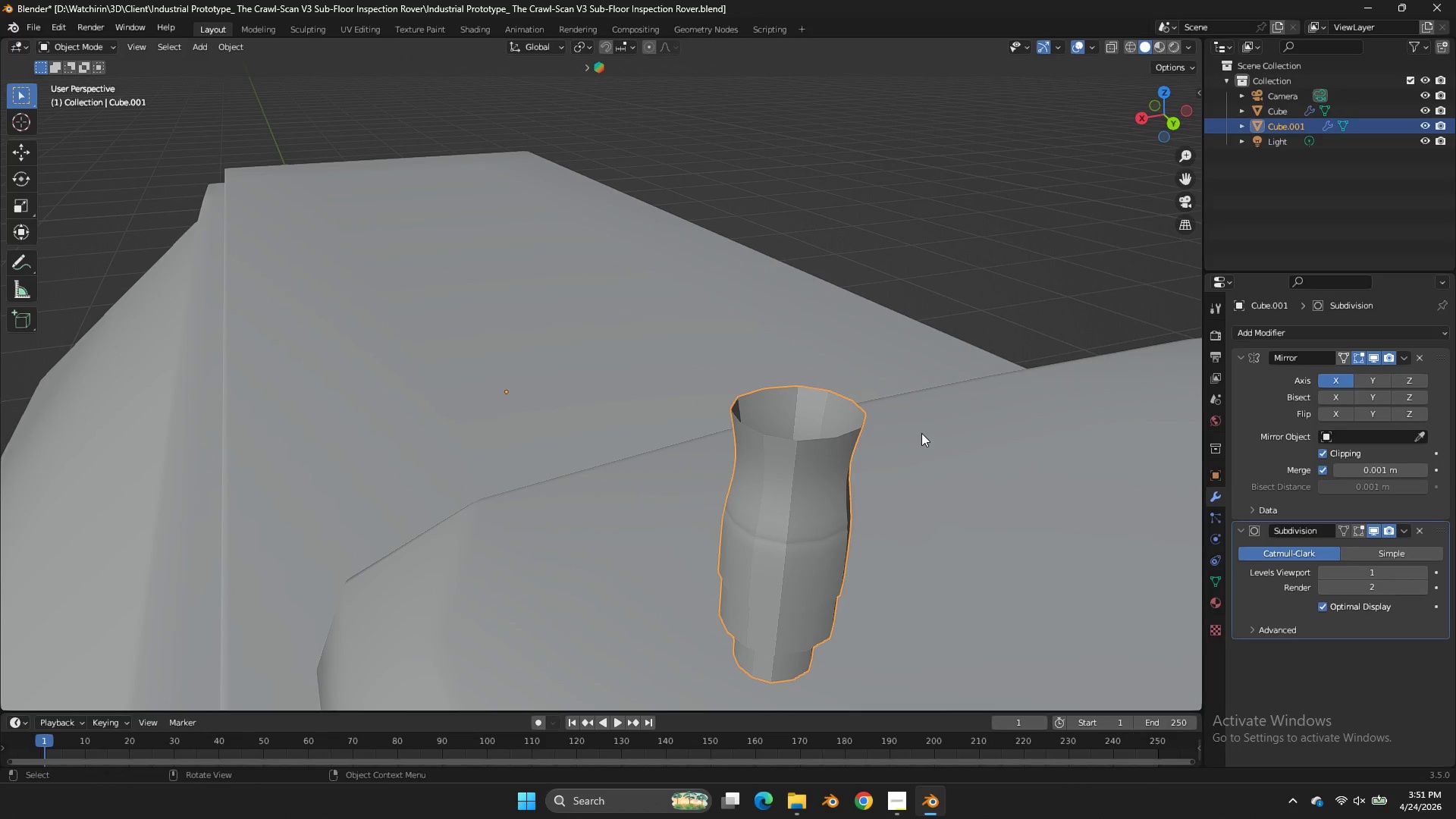 
key(Tab)
 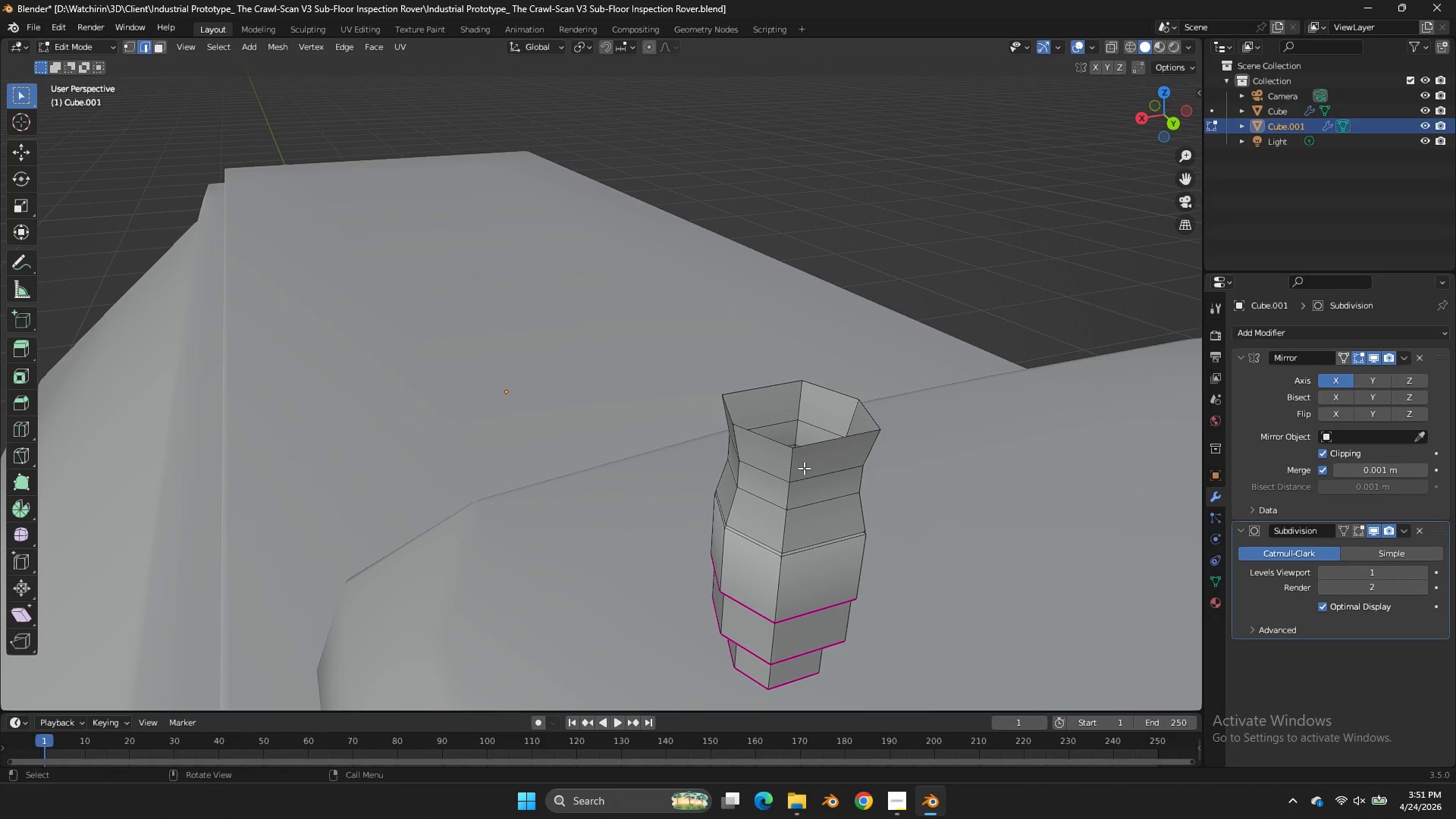 
left_click([804, 468])
 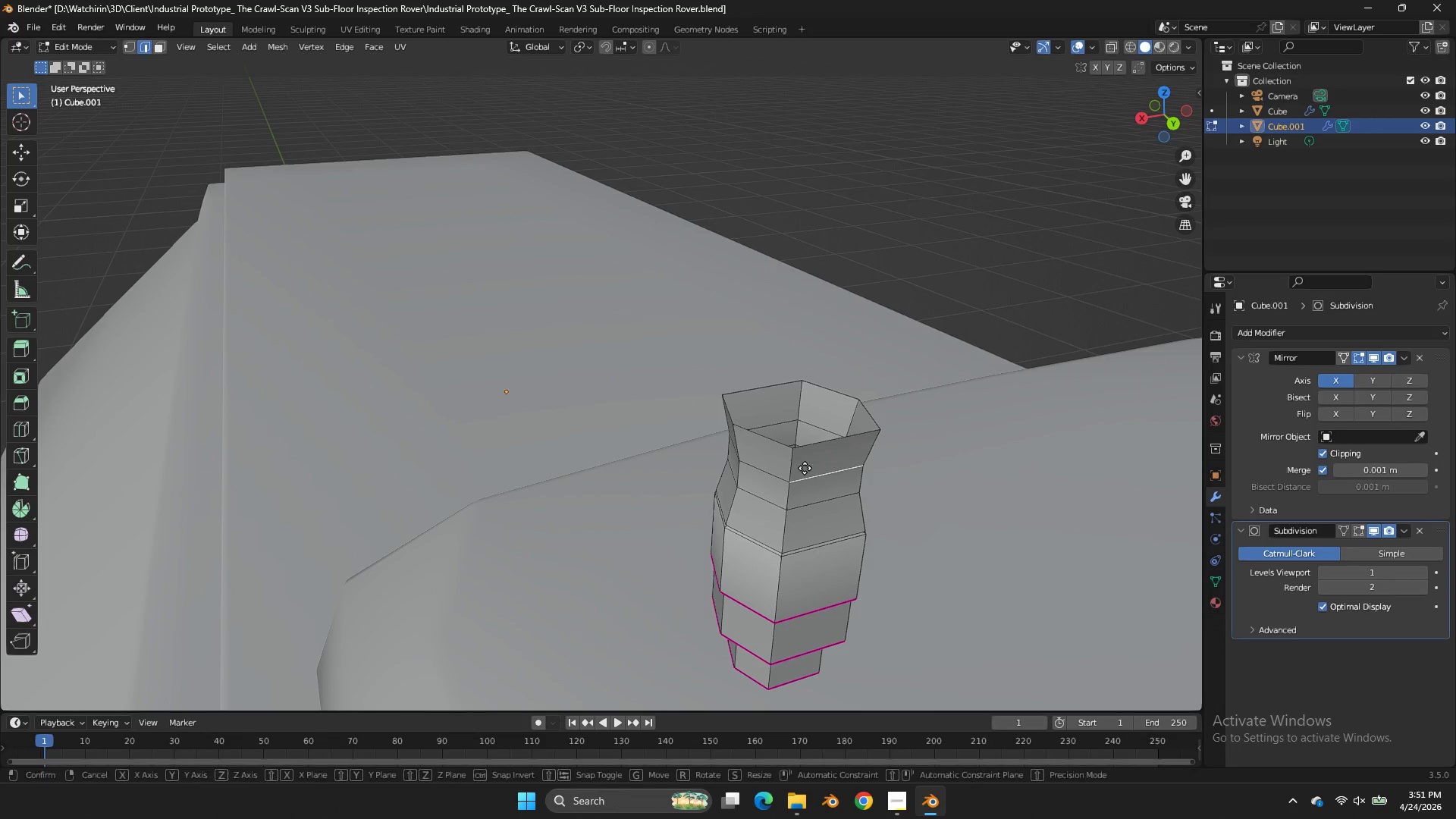 
key(G)
 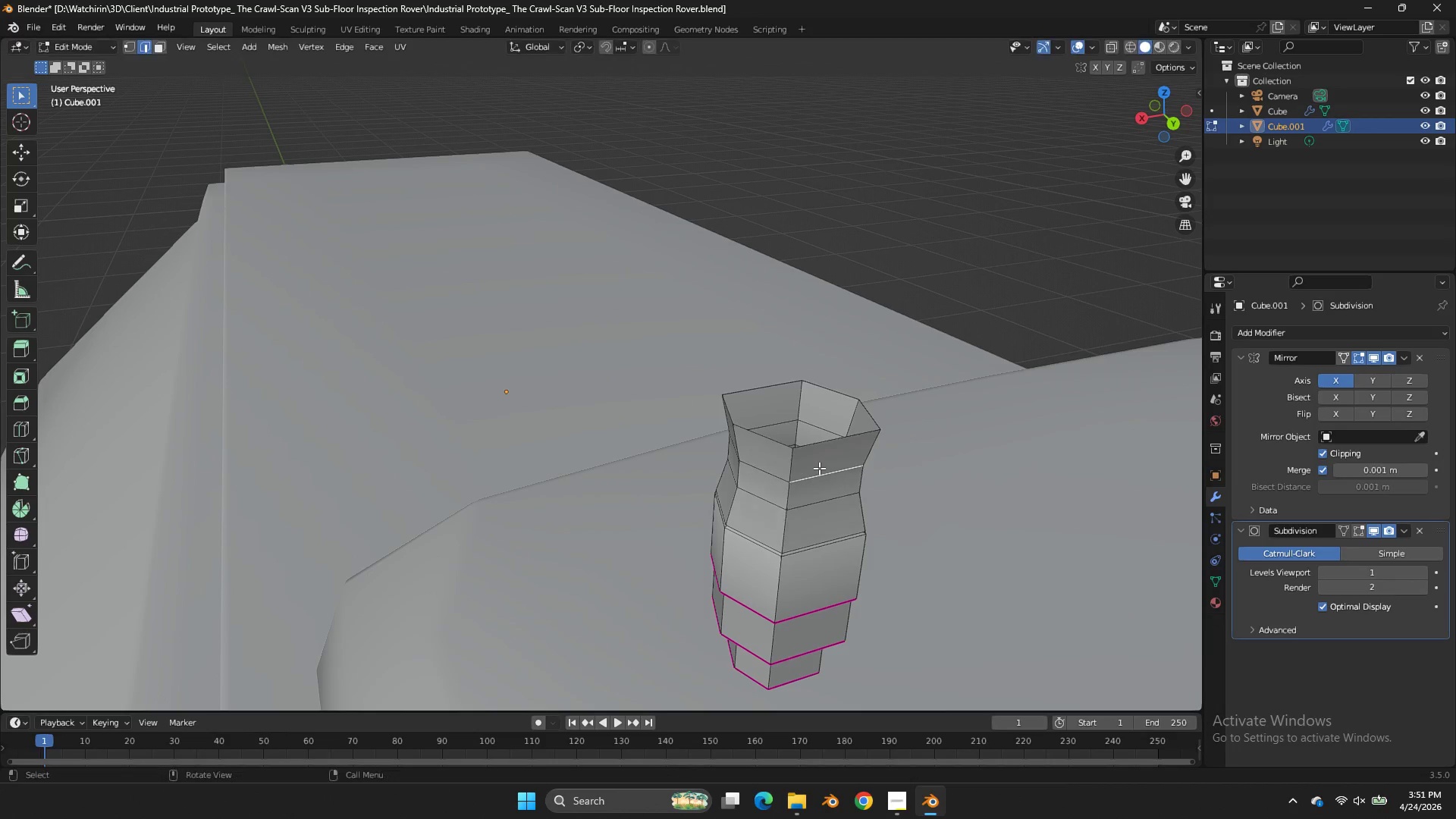 
right_click([819, 468])
 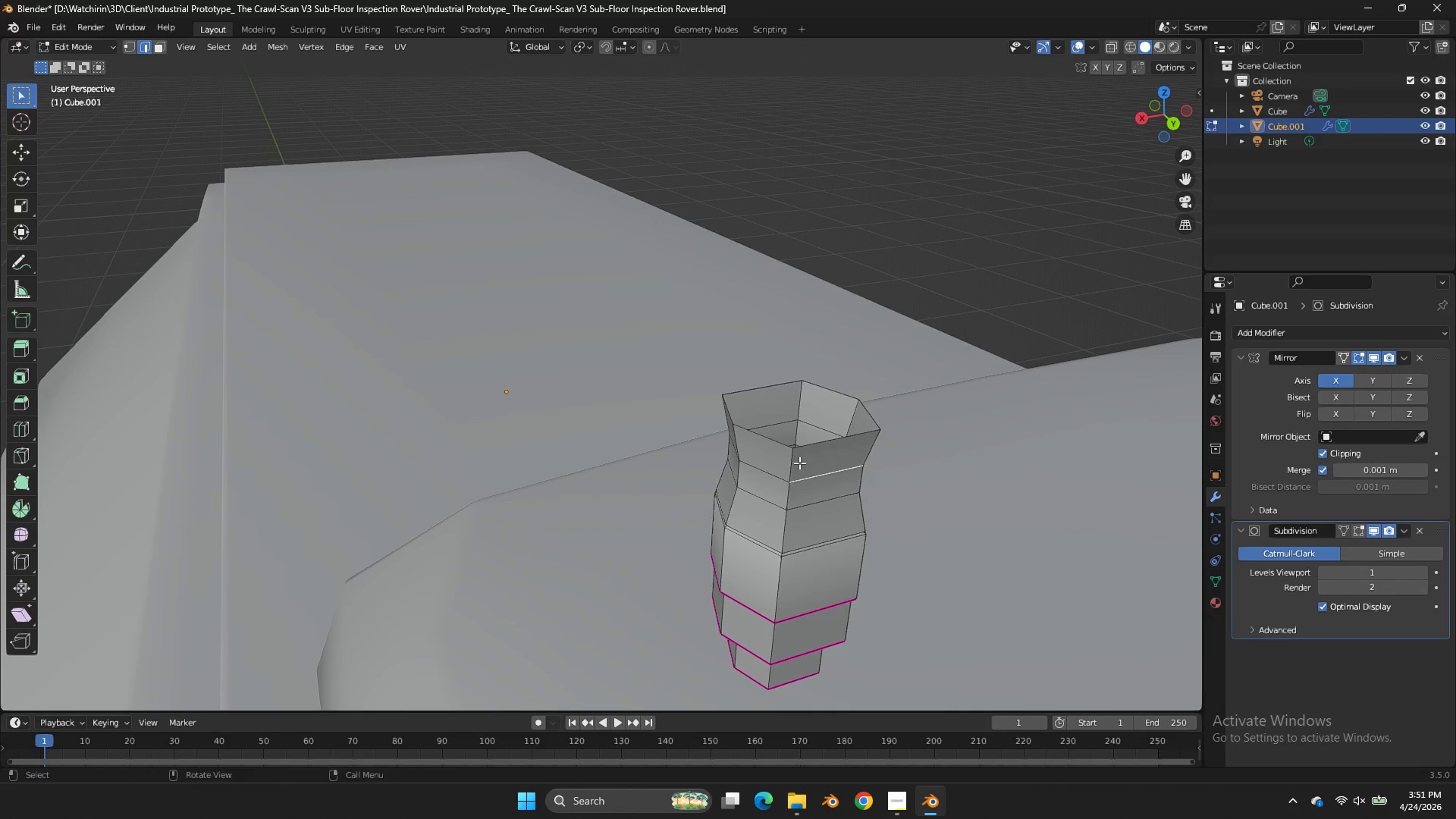 
left_click([799, 463])
 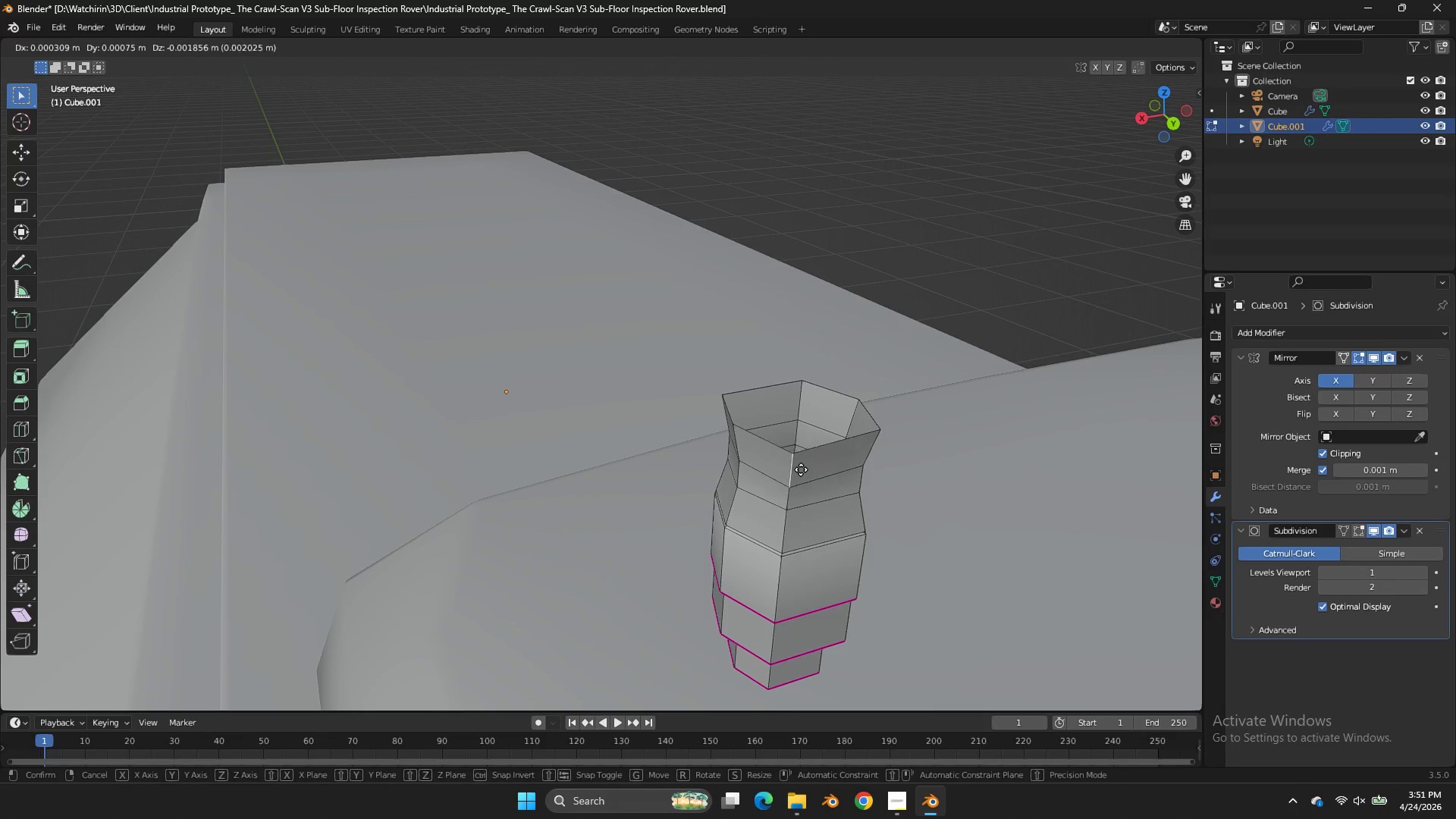 
key(G)
 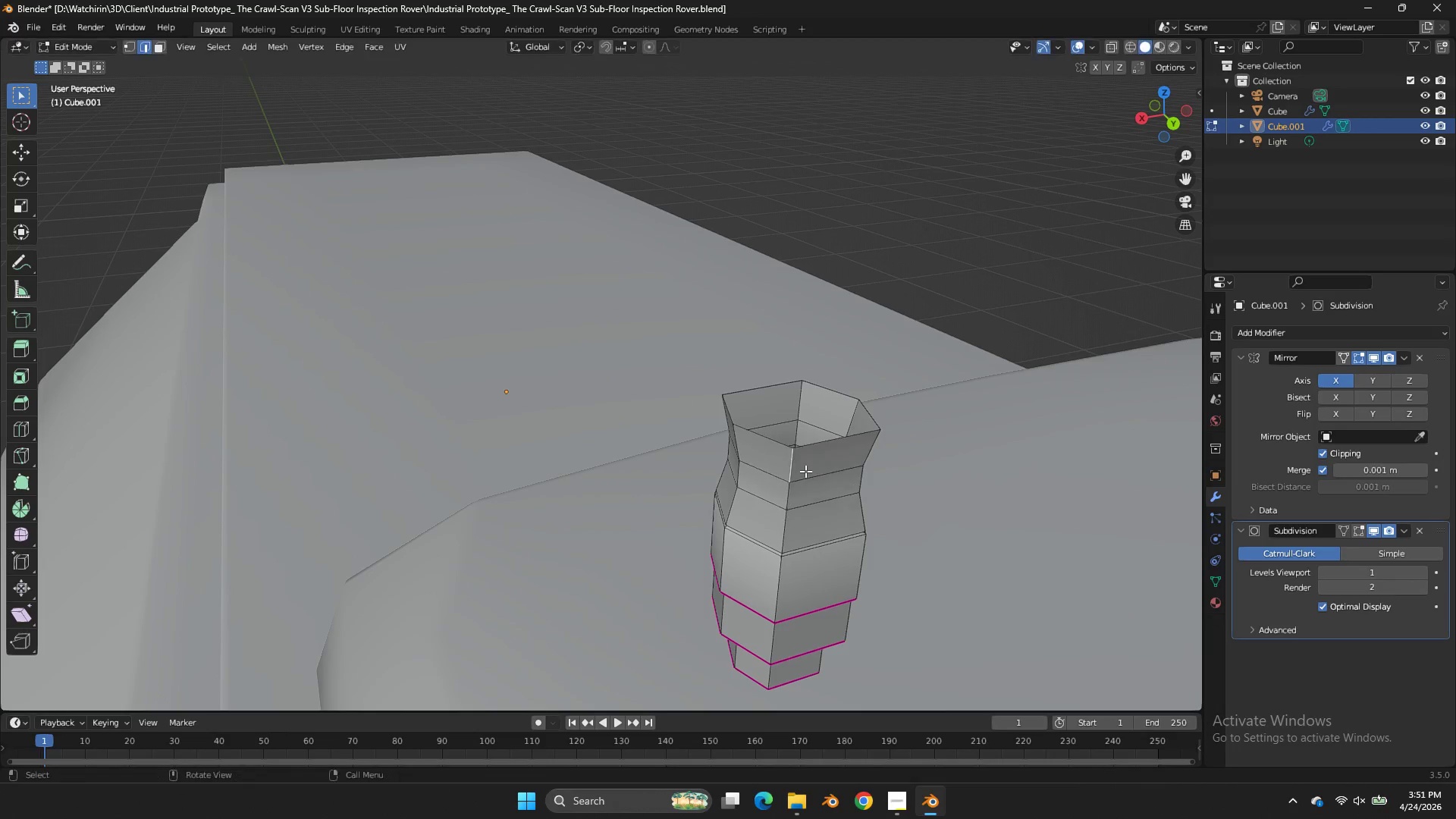 
right_click([805, 471])
 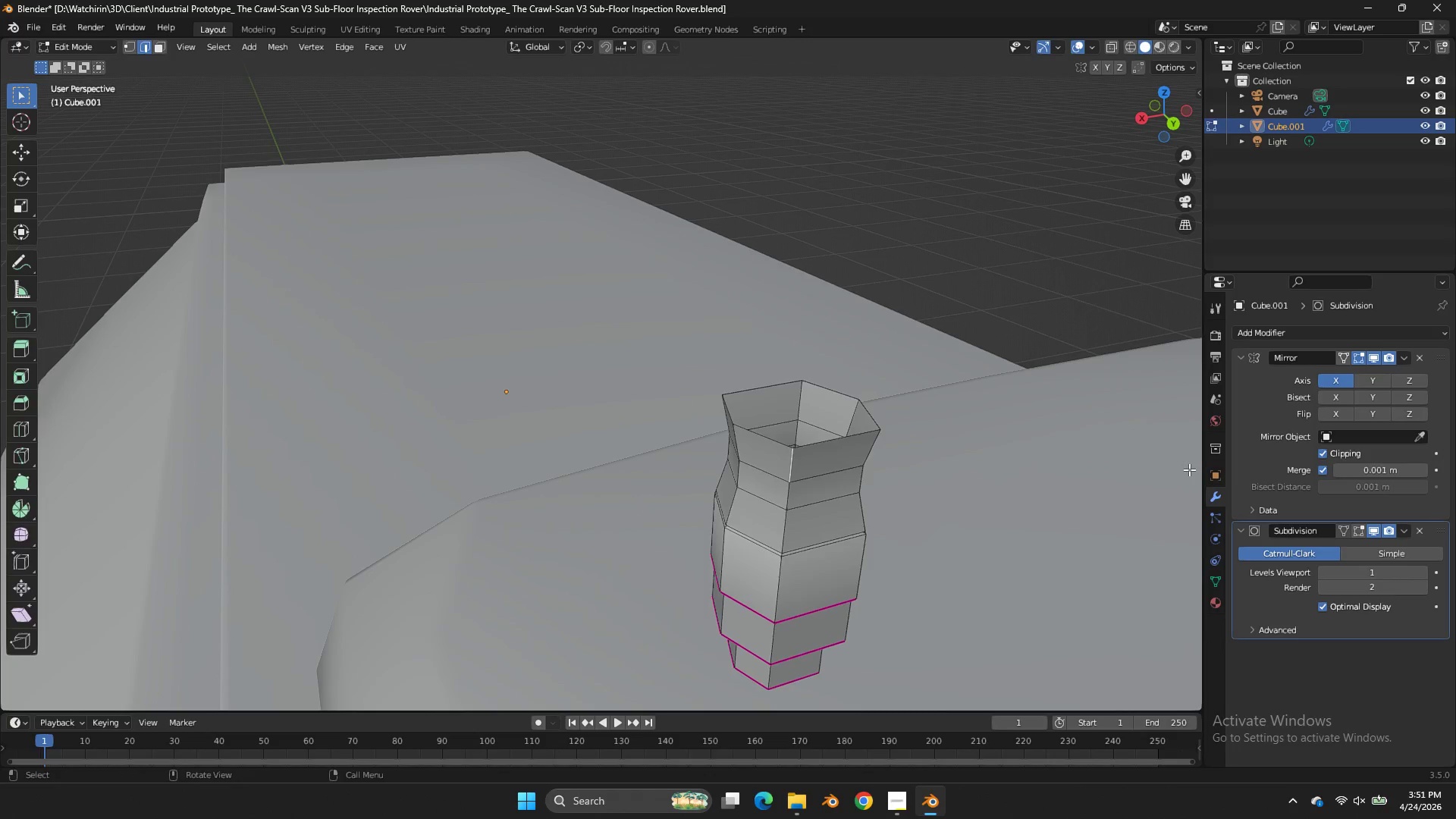 
key(Tab)
 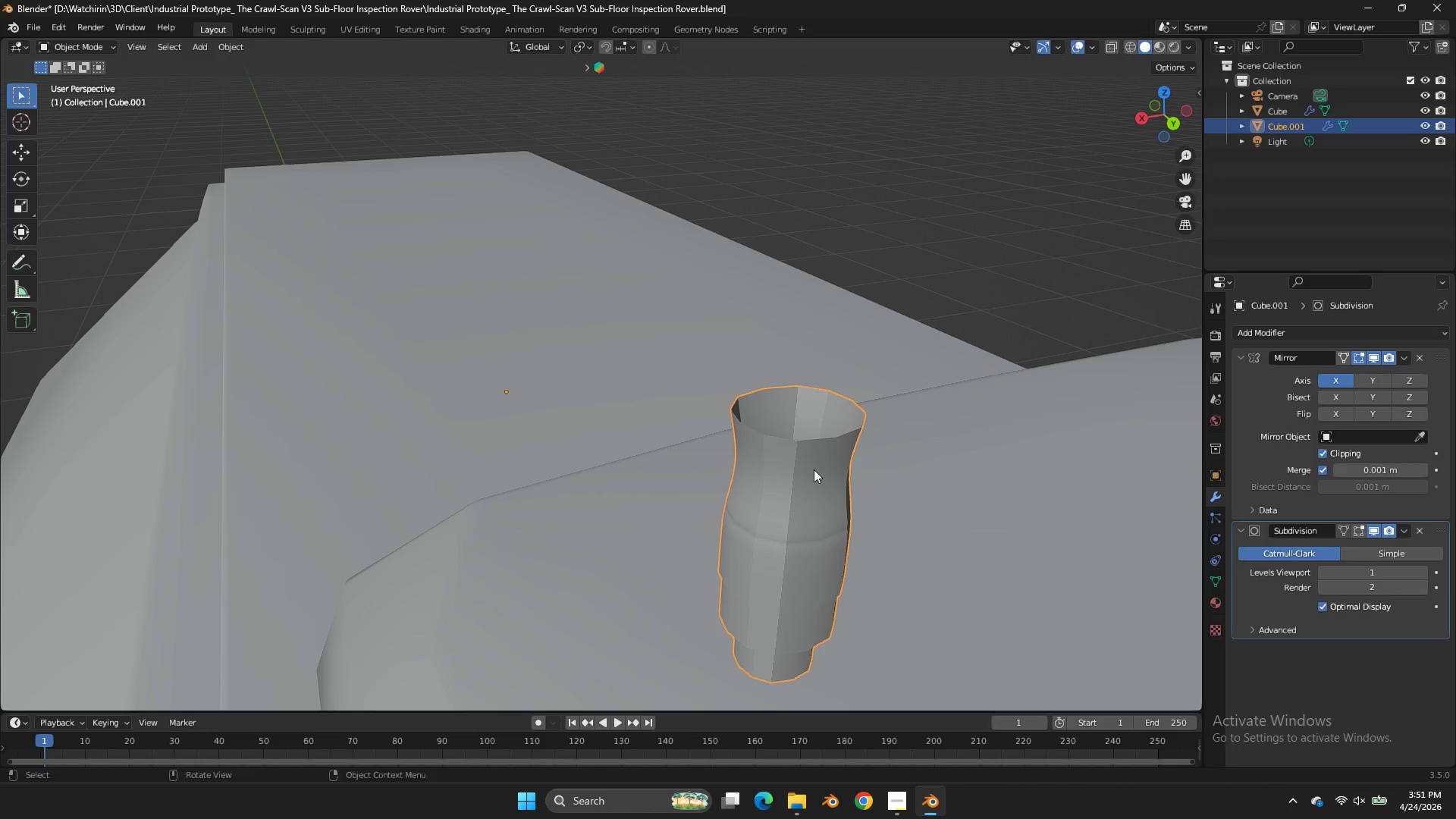 
right_click([814, 469])
 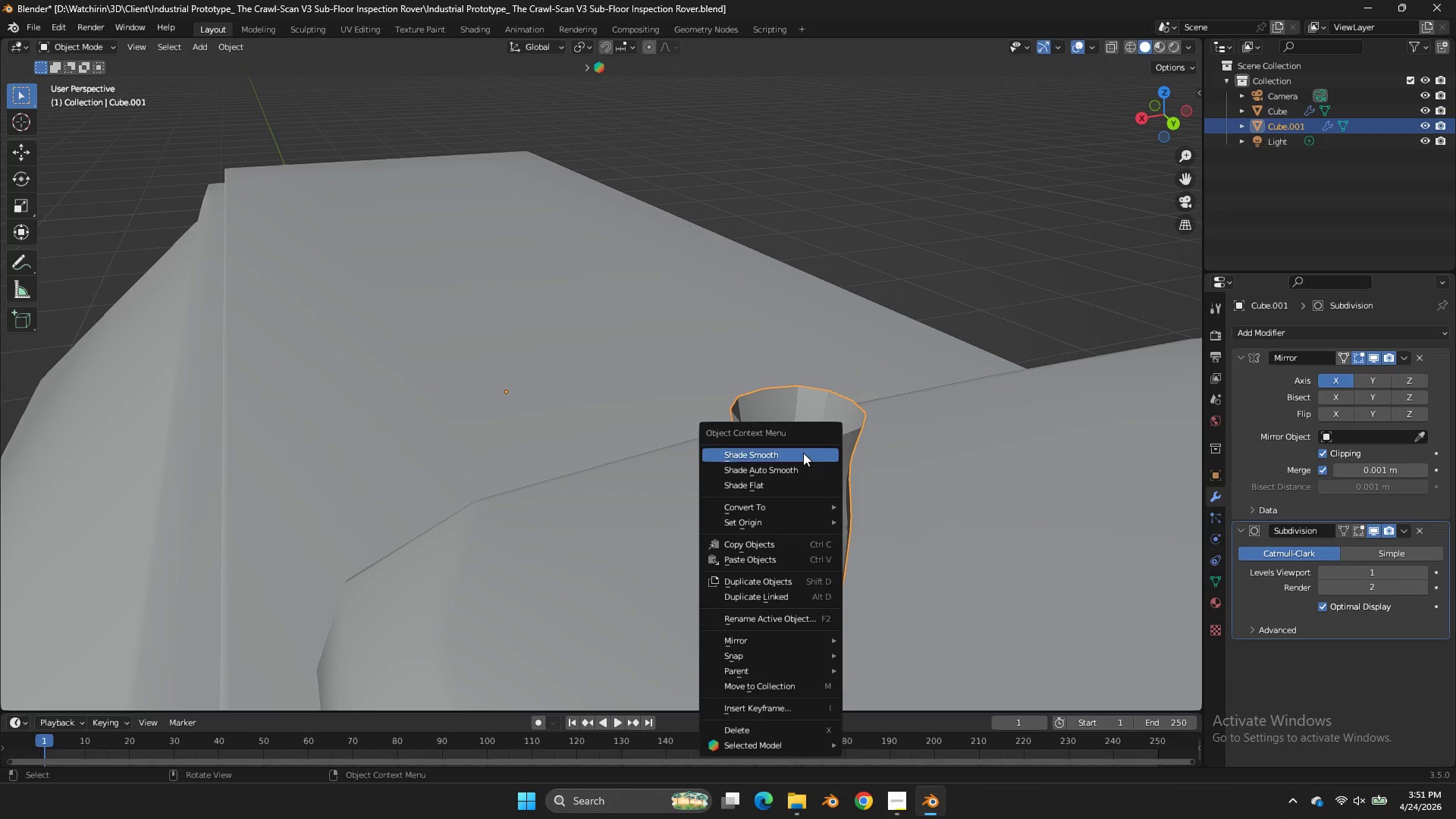 
left_click([803, 453])
 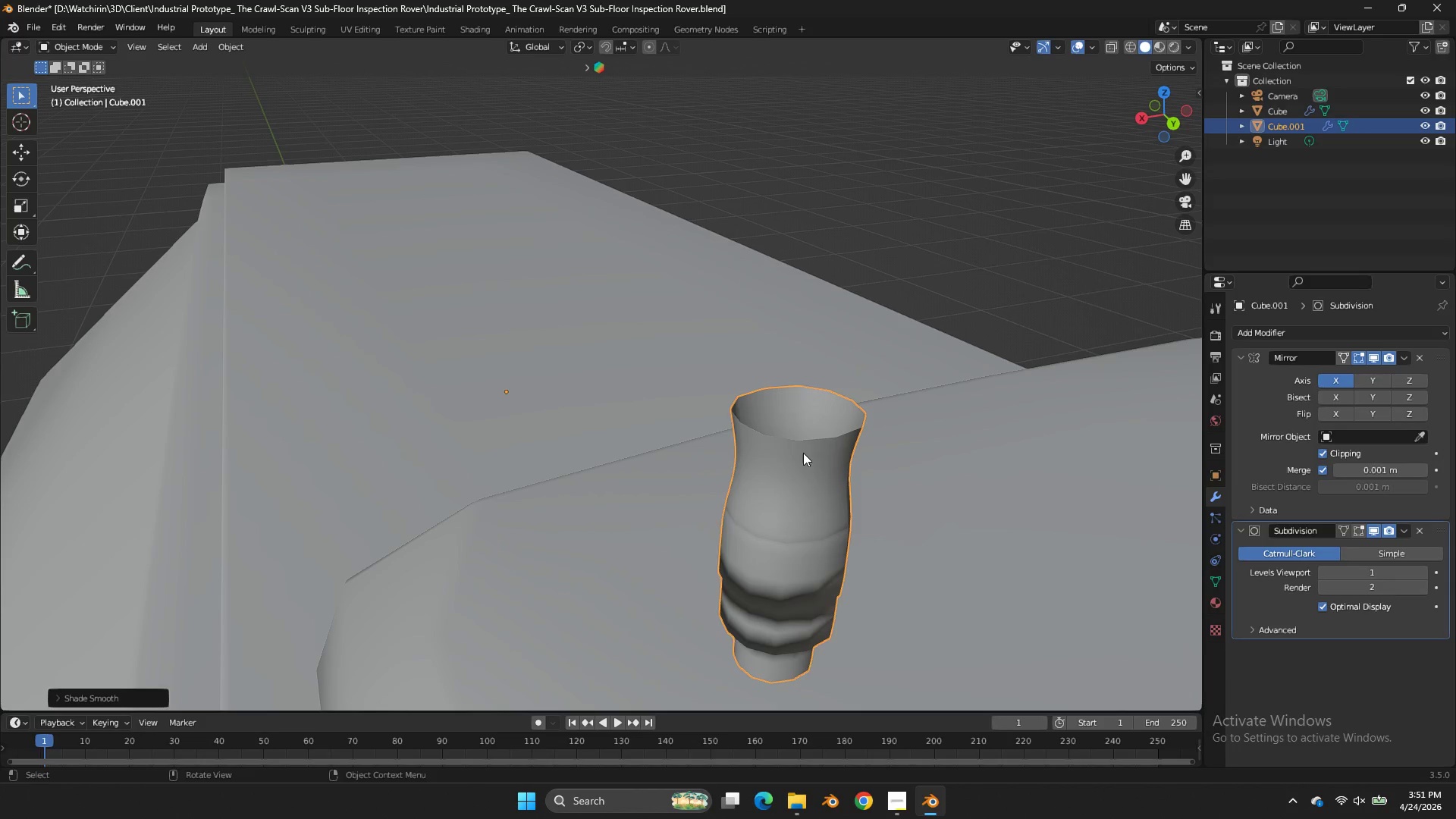 
right_click([803, 453])
 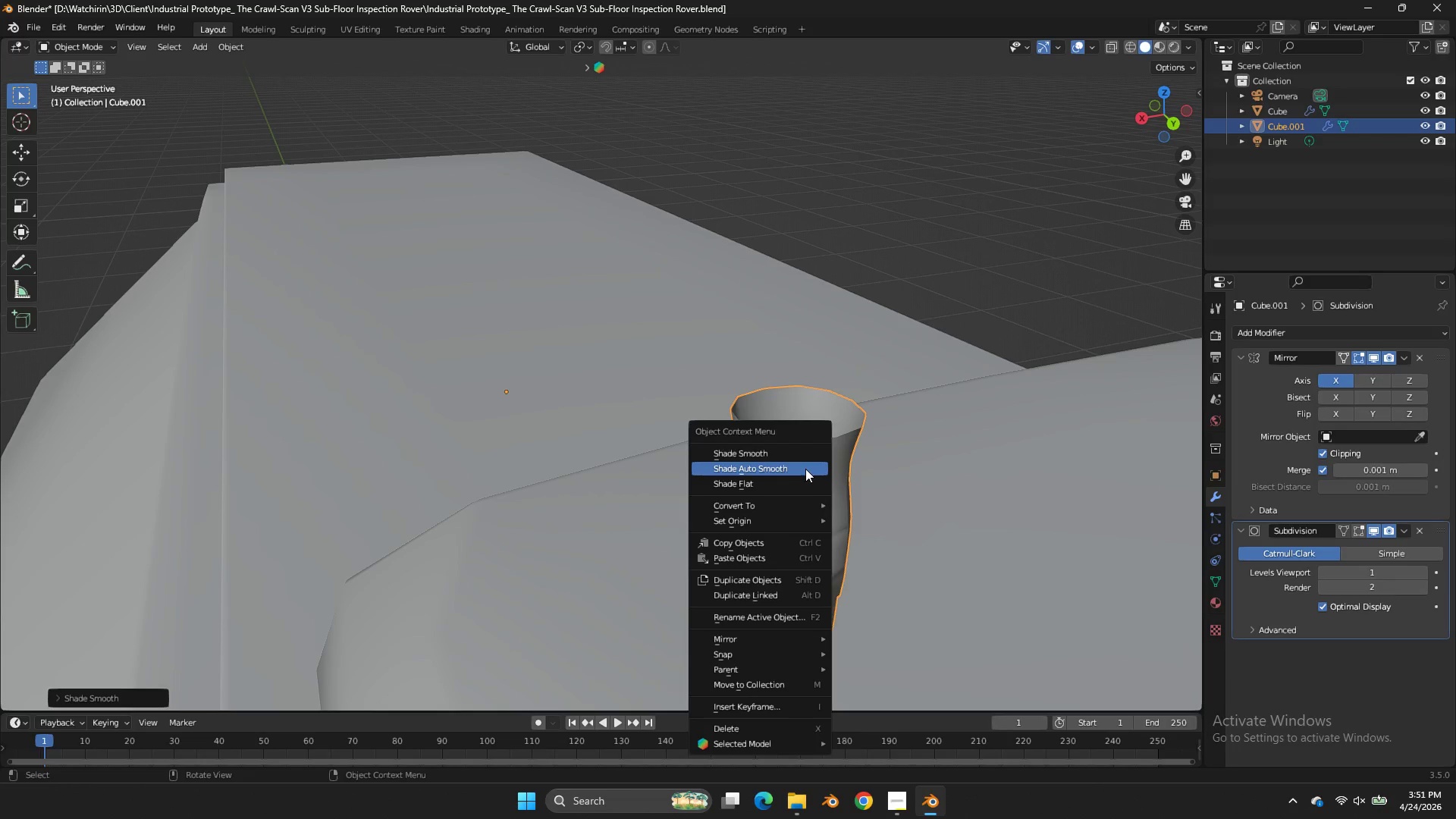 
left_click([805, 469])
 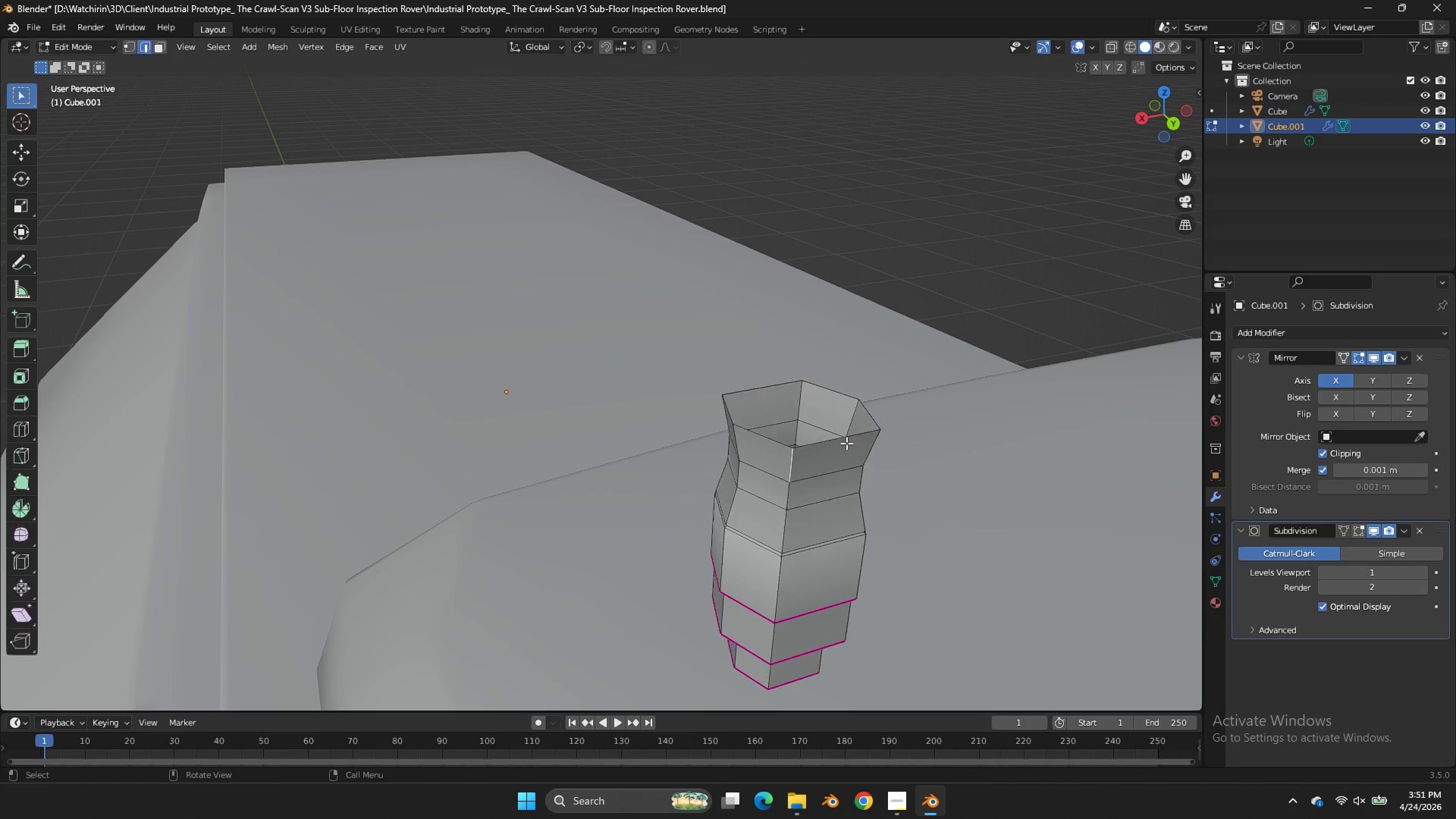 
key(Tab)
 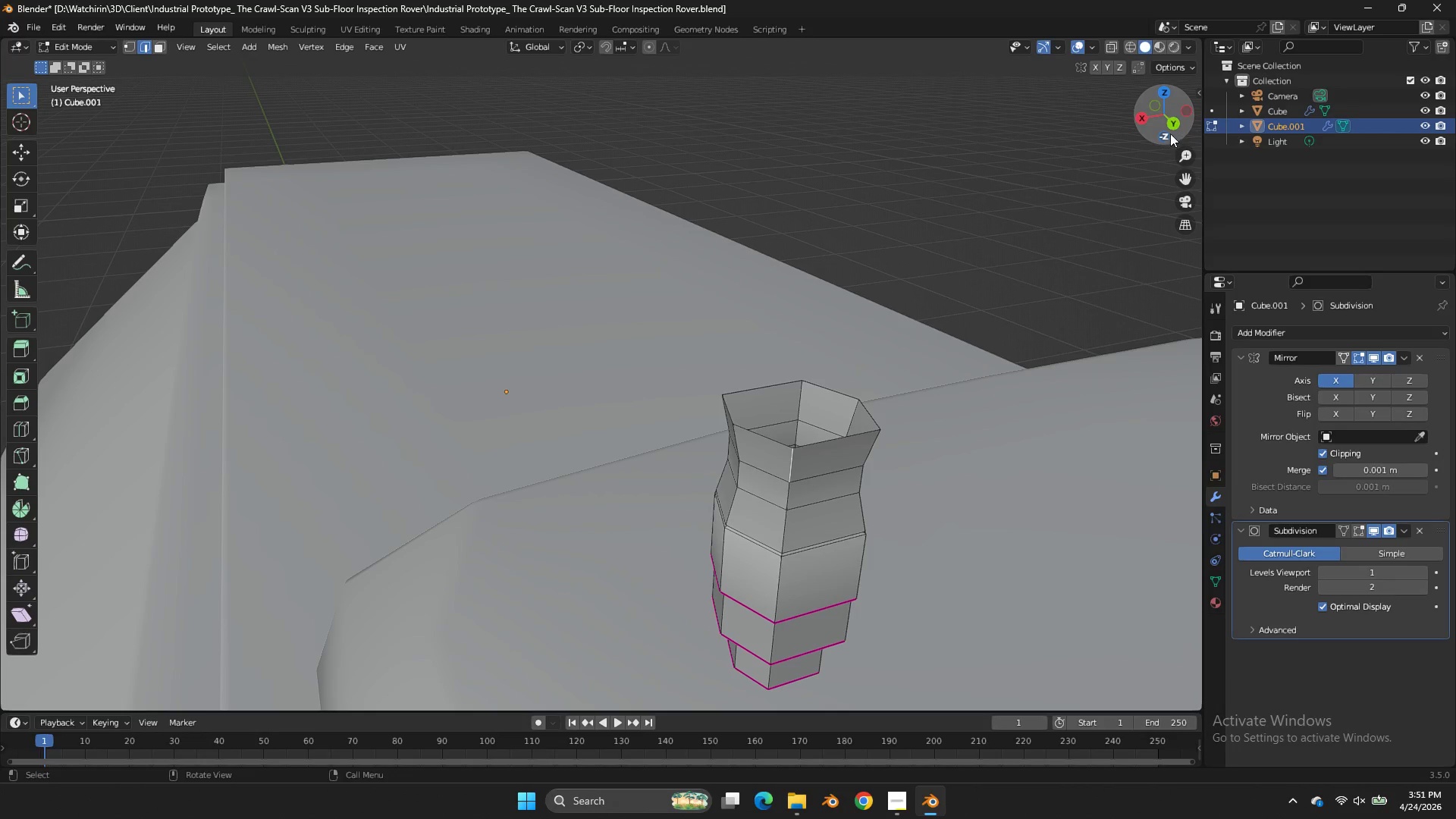 
left_click([1171, 130])
 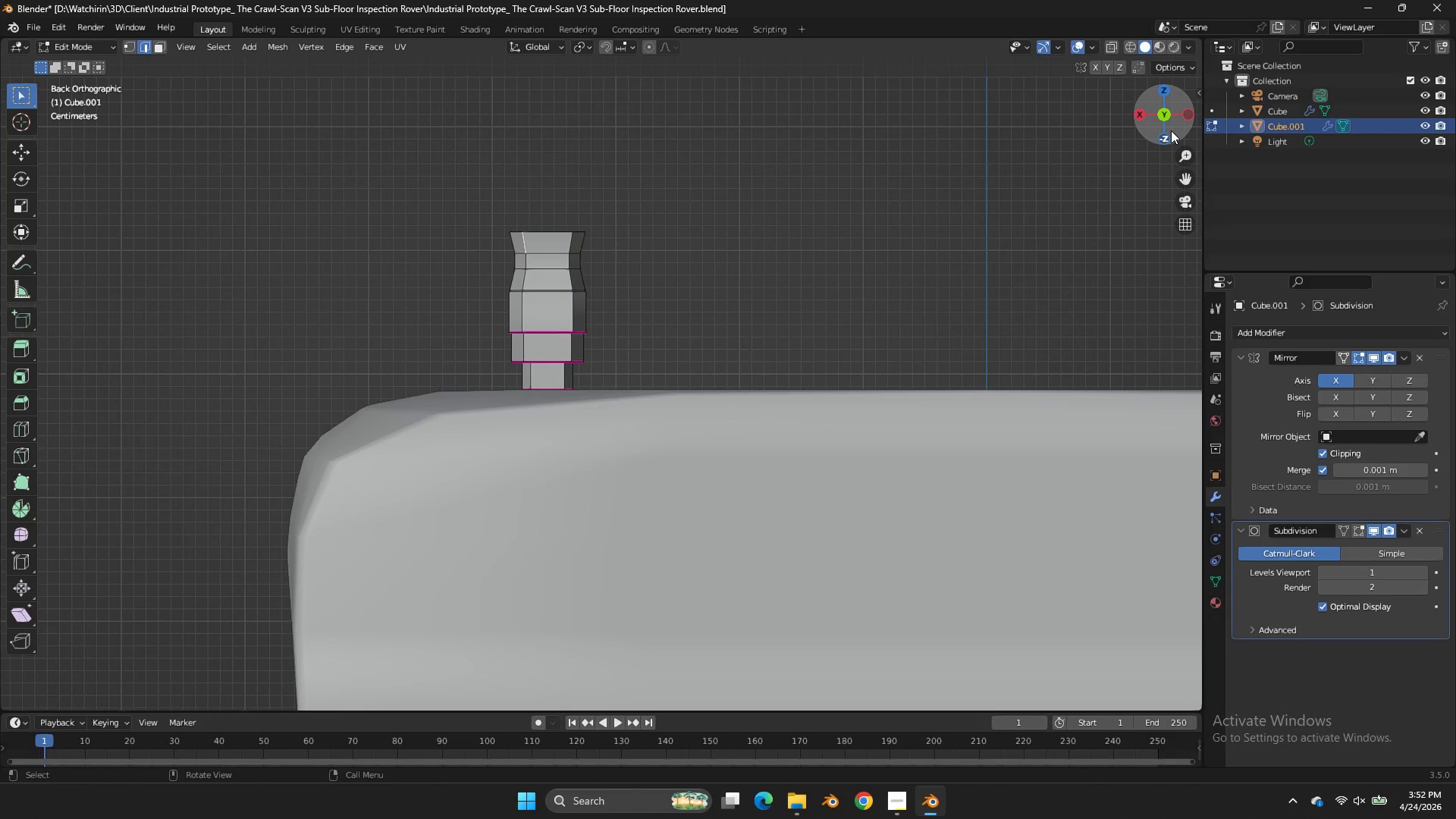 
scroll: coordinate [1171, 130], scroll_direction: up, amount: 3.0
 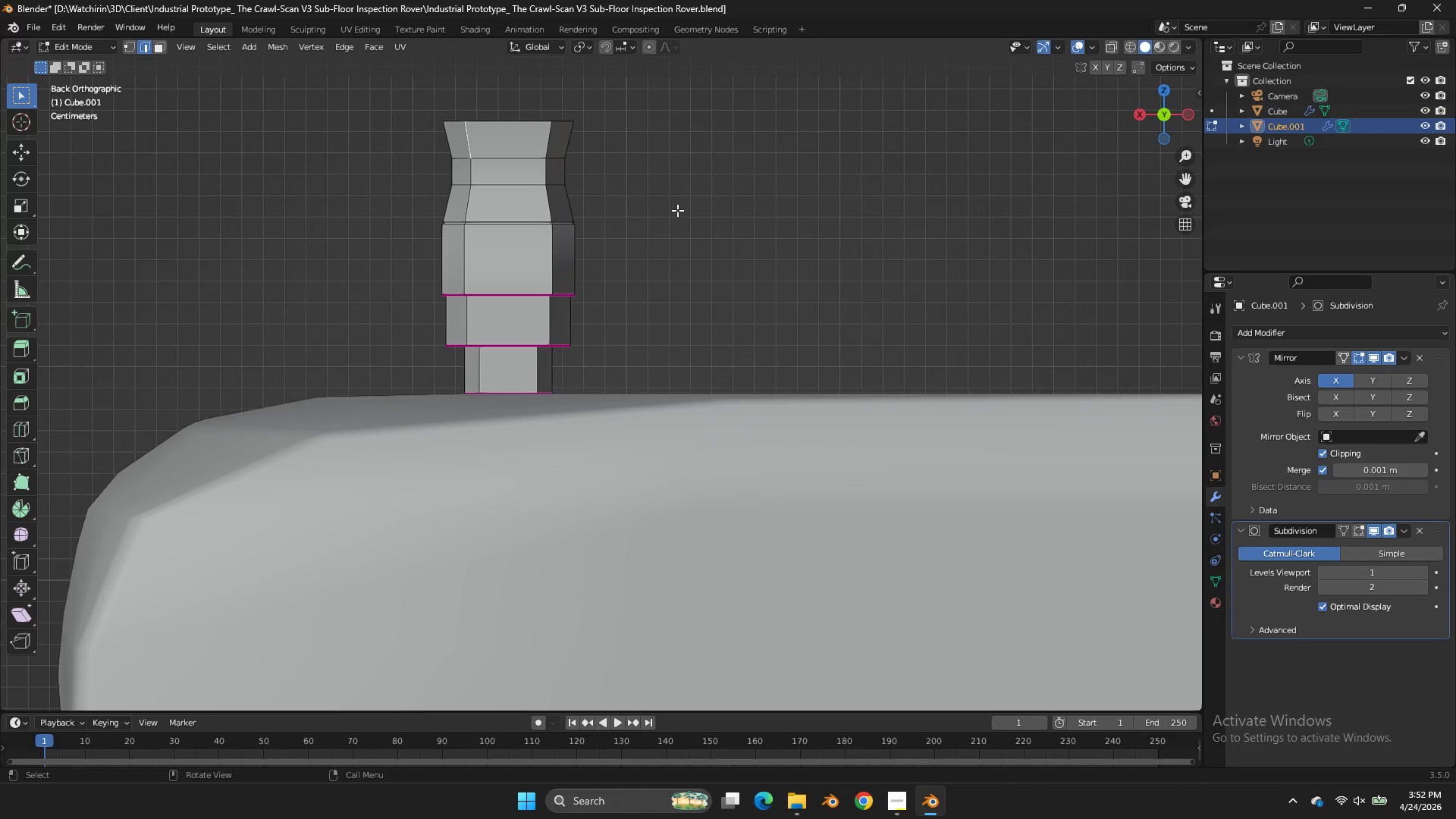 
key(Z)
 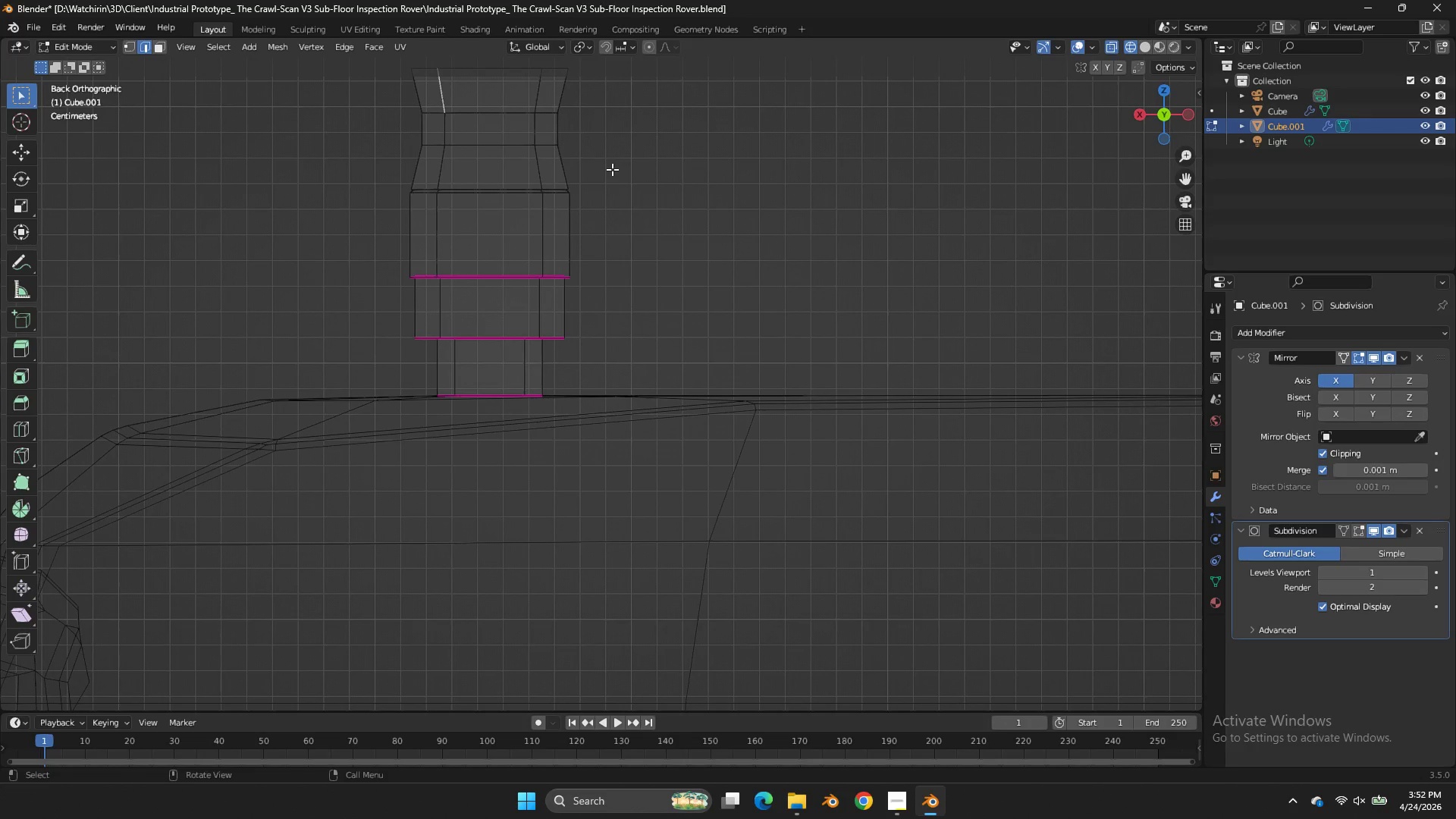 
scroll: coordinate [677, 210], scroll_direction: up, amount: 1.0
 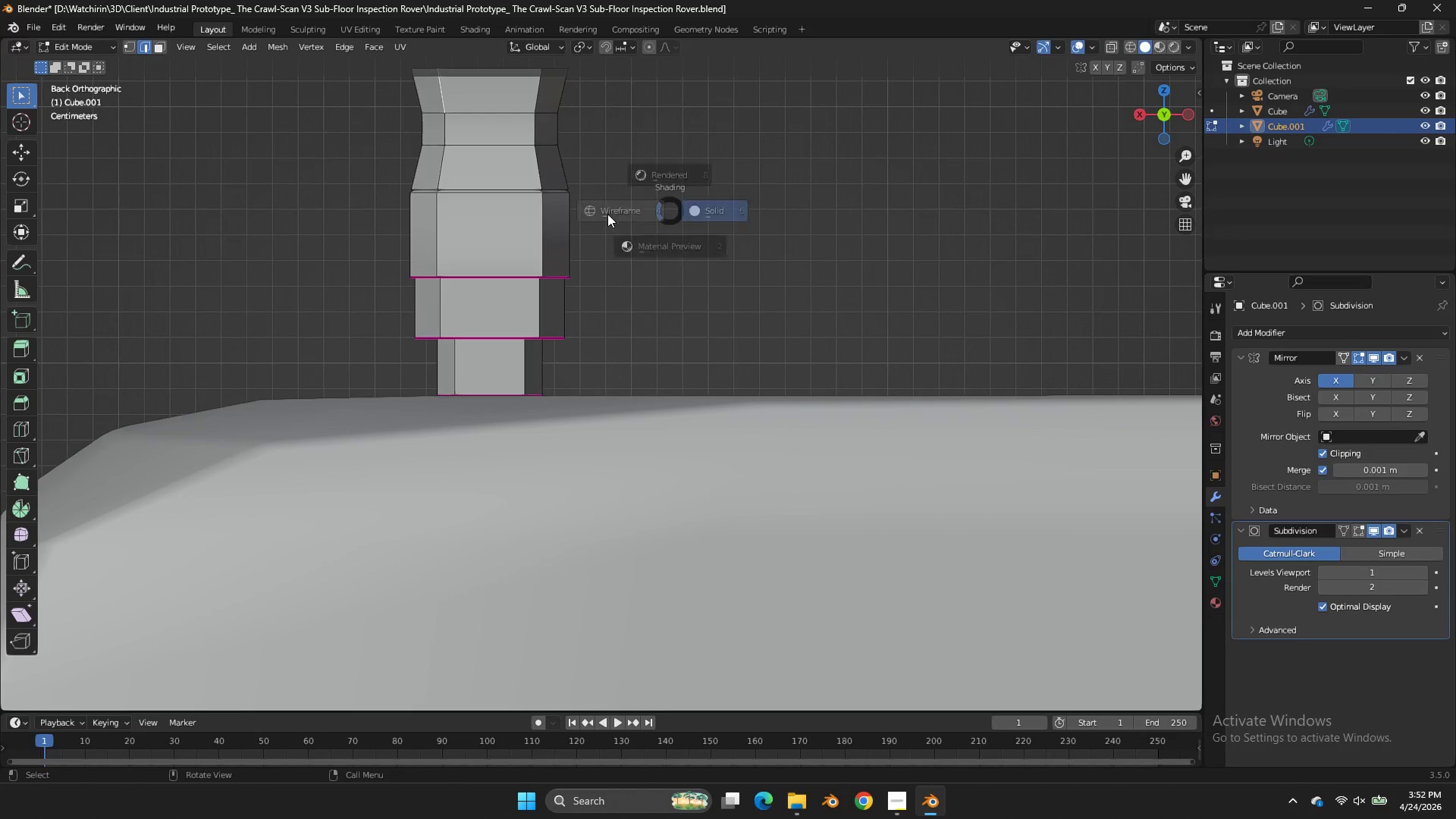 
hold_key(key=AltLeft, duration=1.25)
left_click([471, 193])
 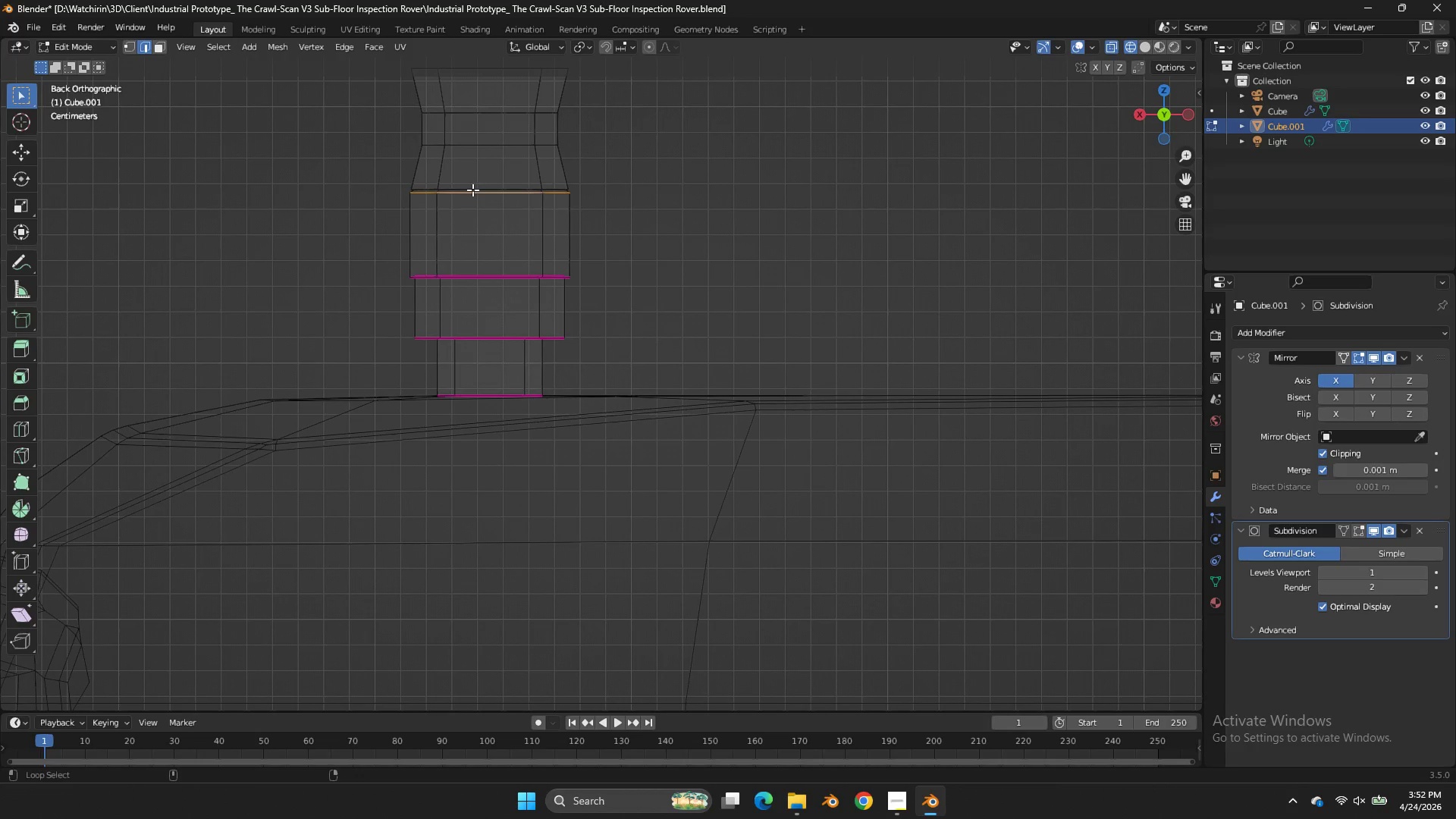 
left_click([472, 189])
 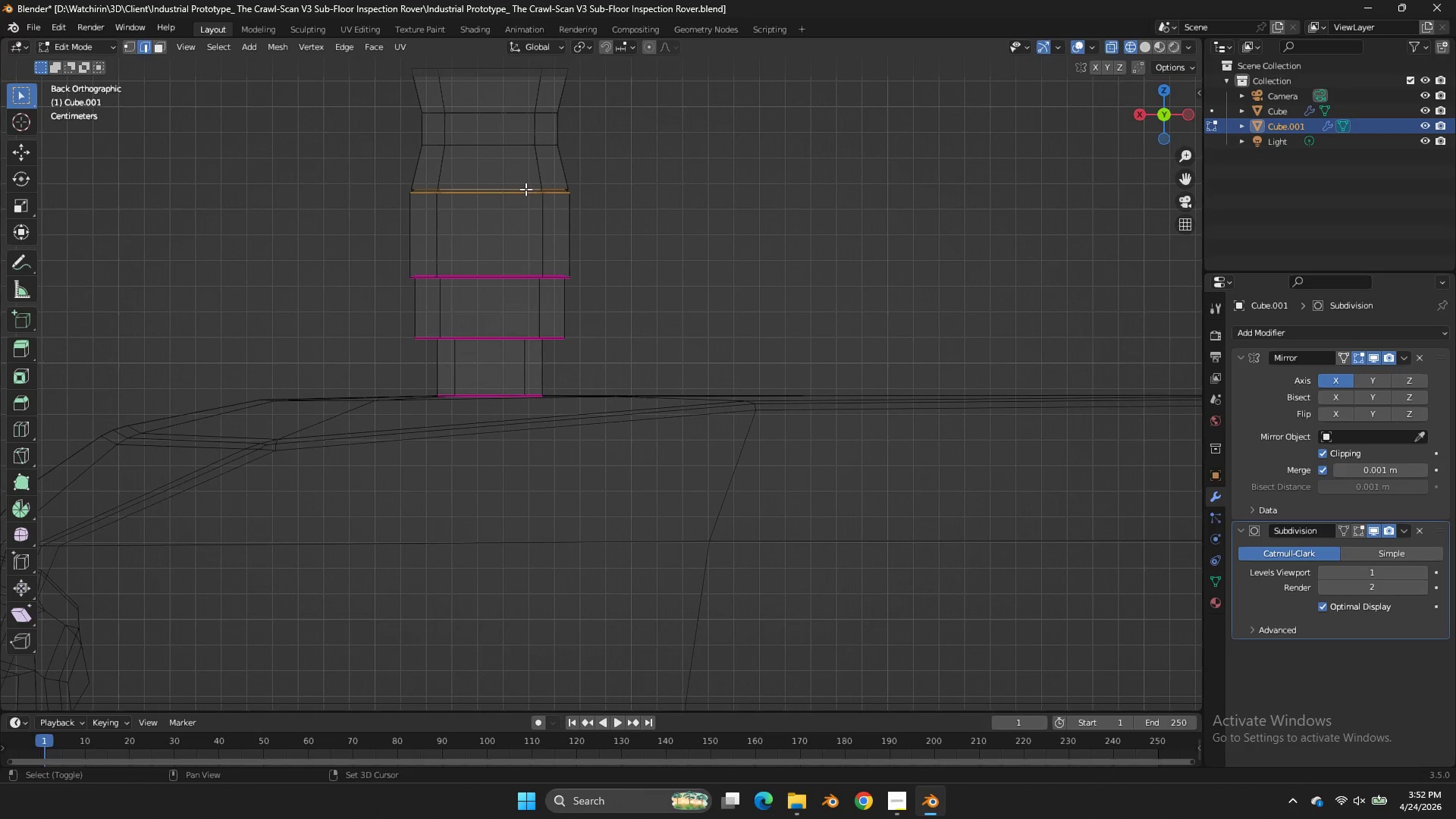 
key(Shift+E)
 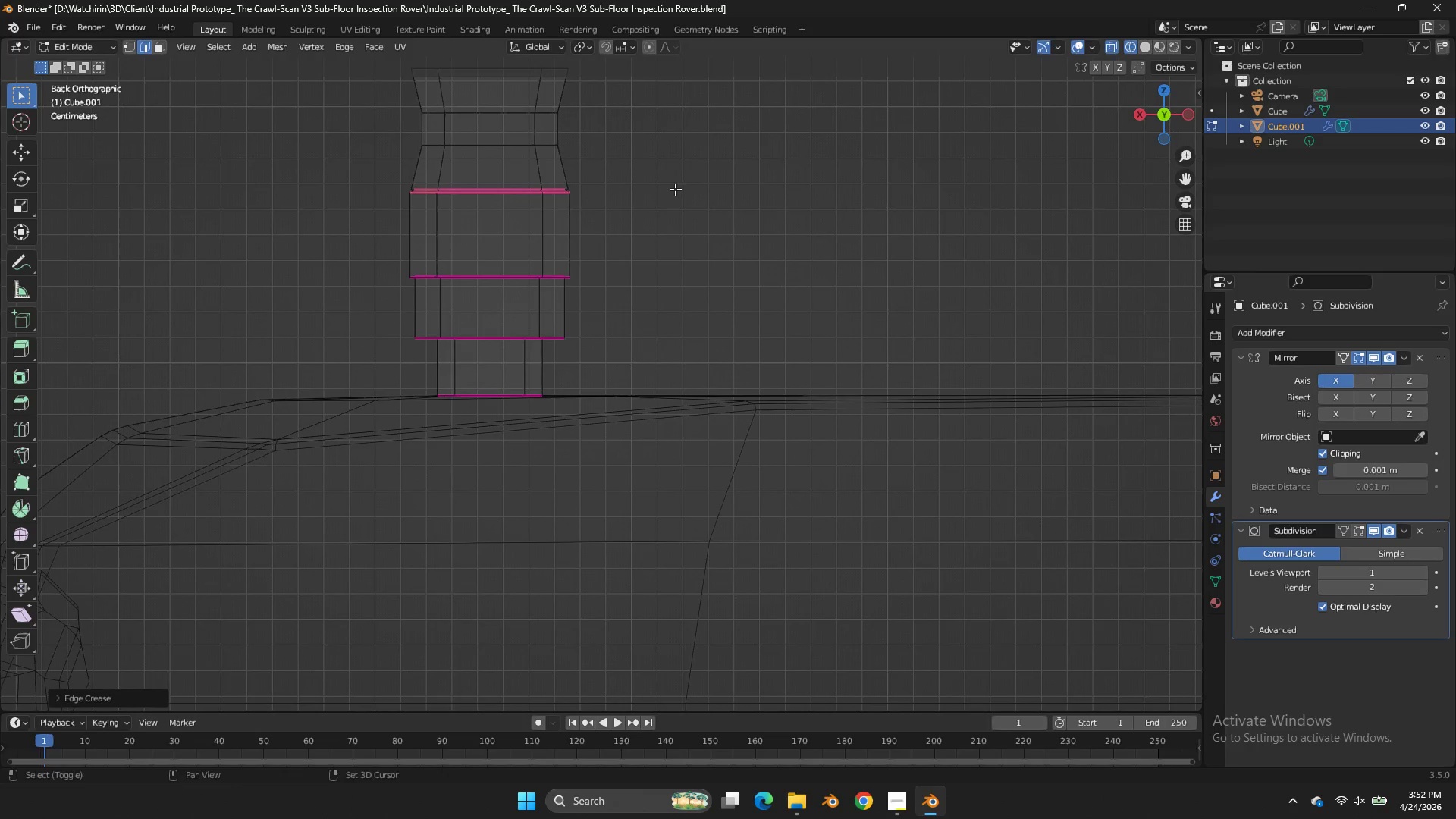 
left_click_drag(start_coordinate=[675, 189], to_coordinate=[740, 181])
 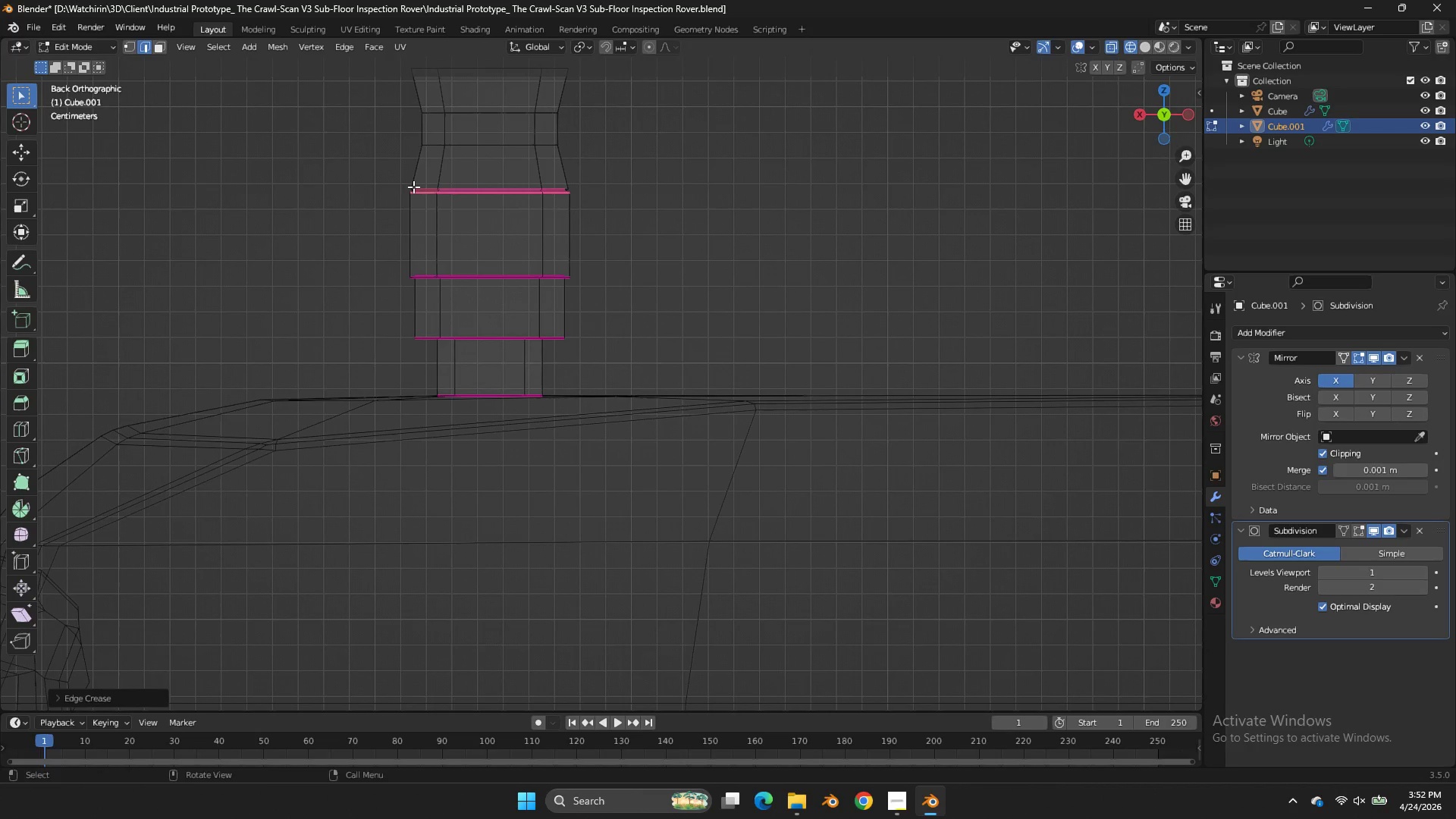 
hold_key(key=AltLeft, duration=1.94)
left_click([467, 192])
 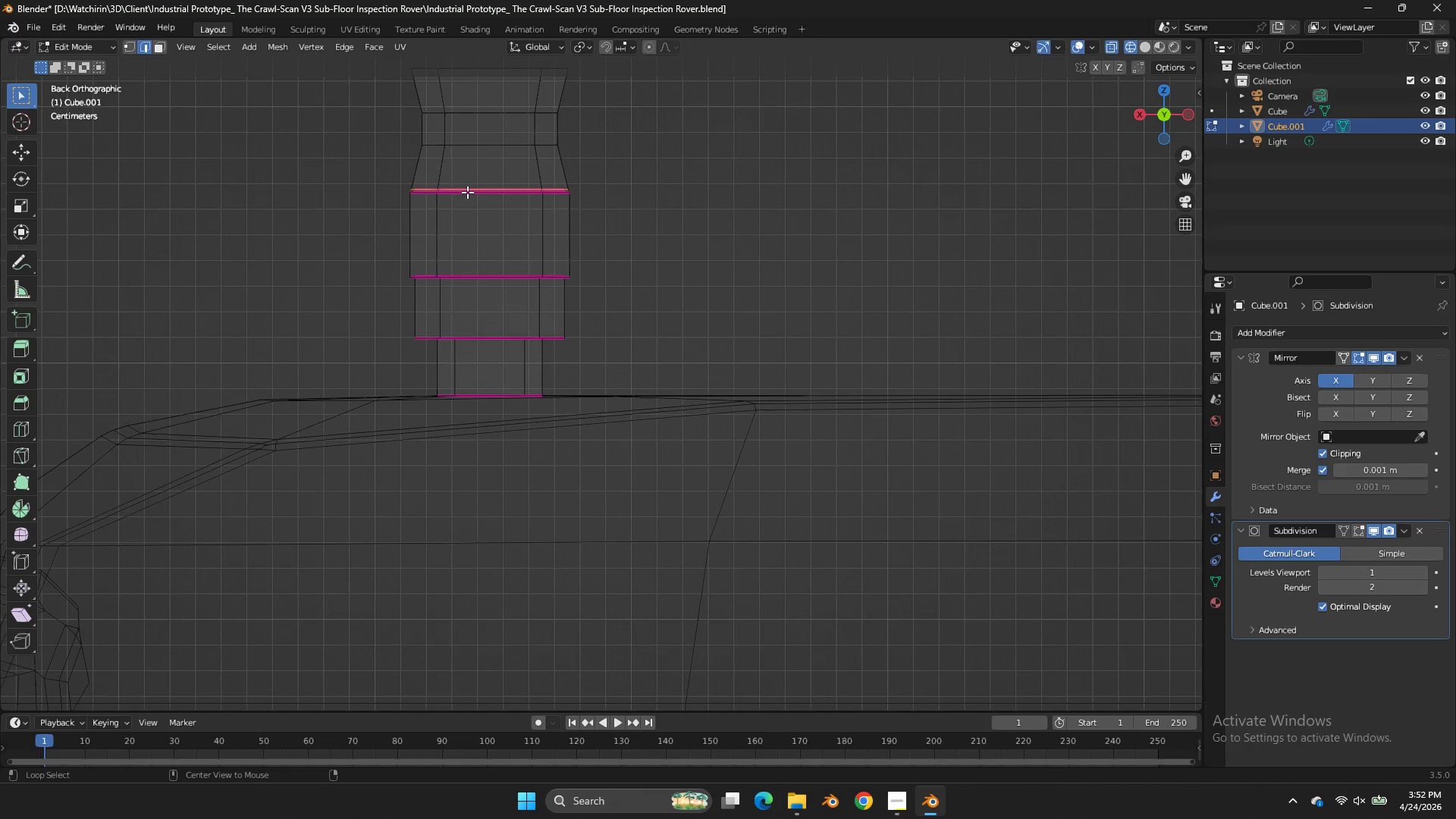 
left_click([467, 192])
 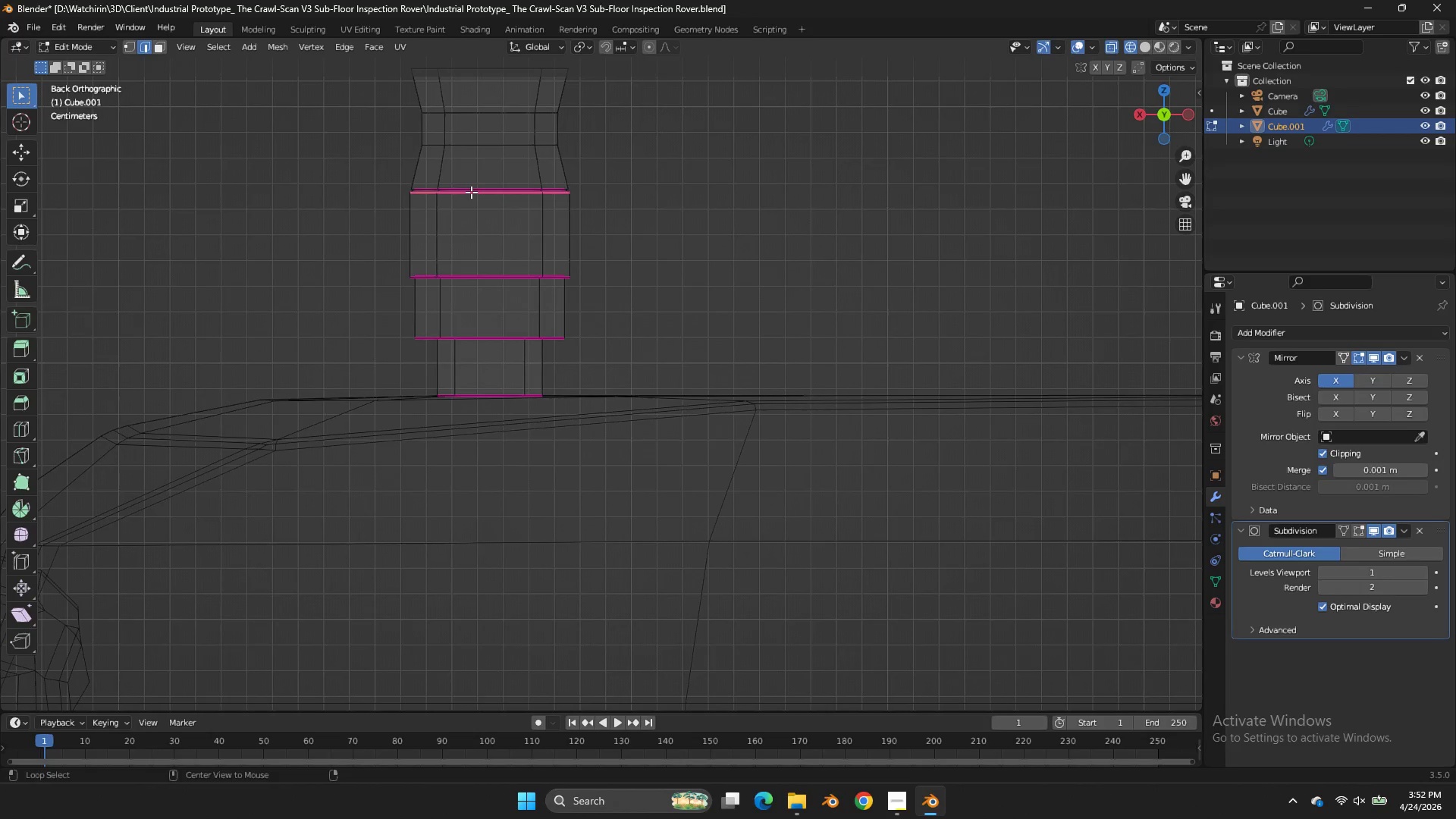 
left_click([471, 192])
 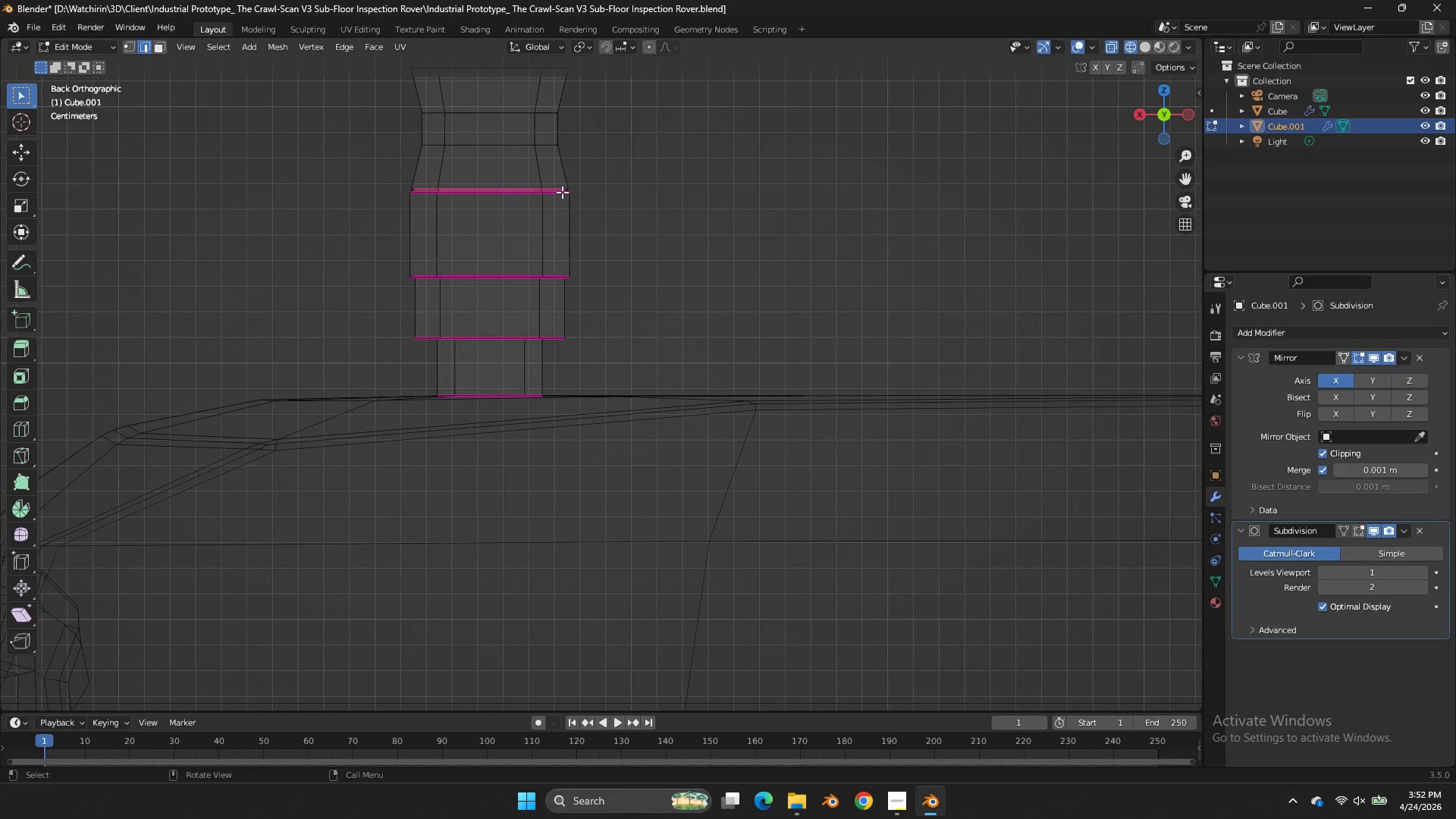 
key(Shift+E)
 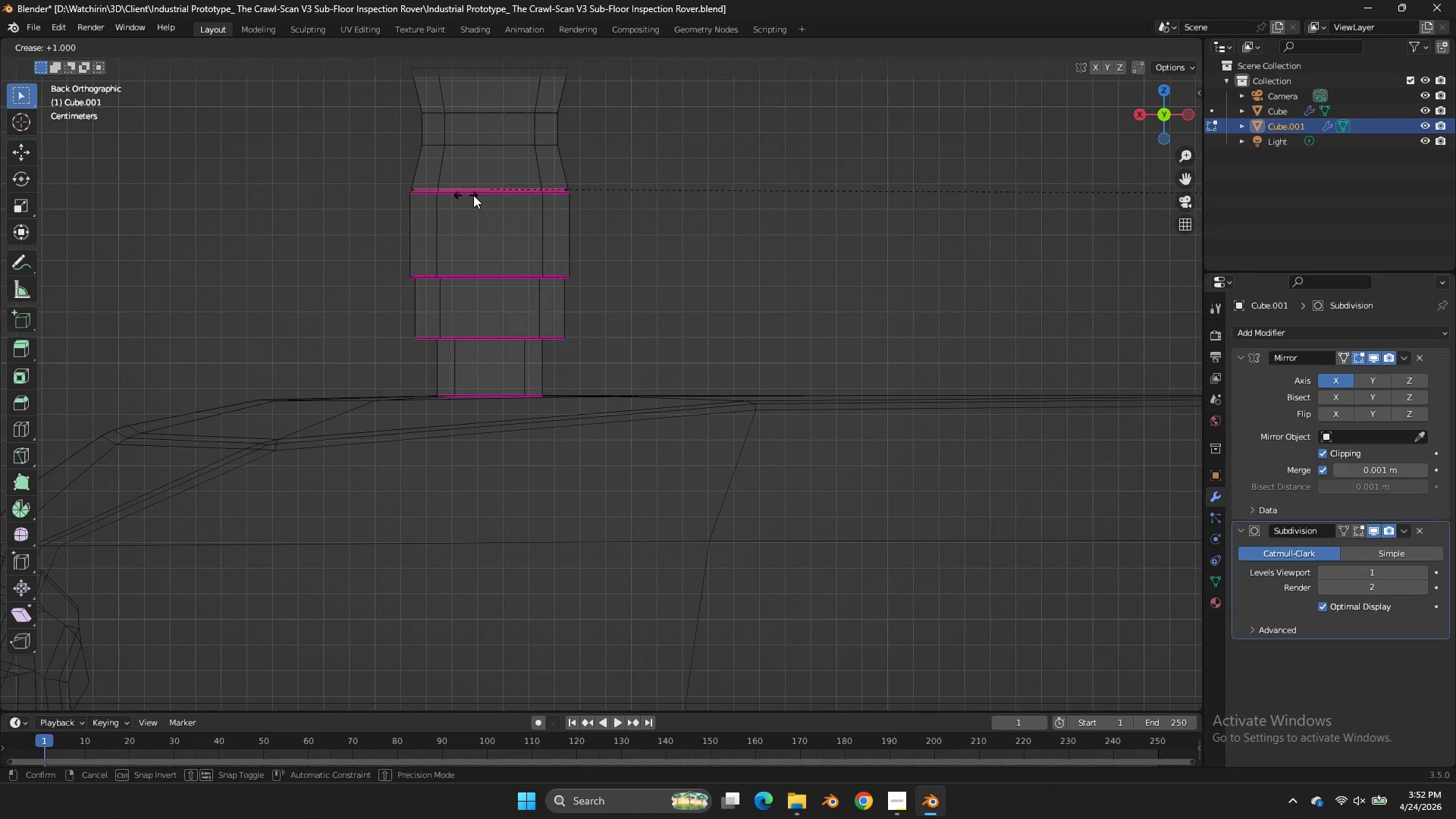 
left_click([473, 195])
 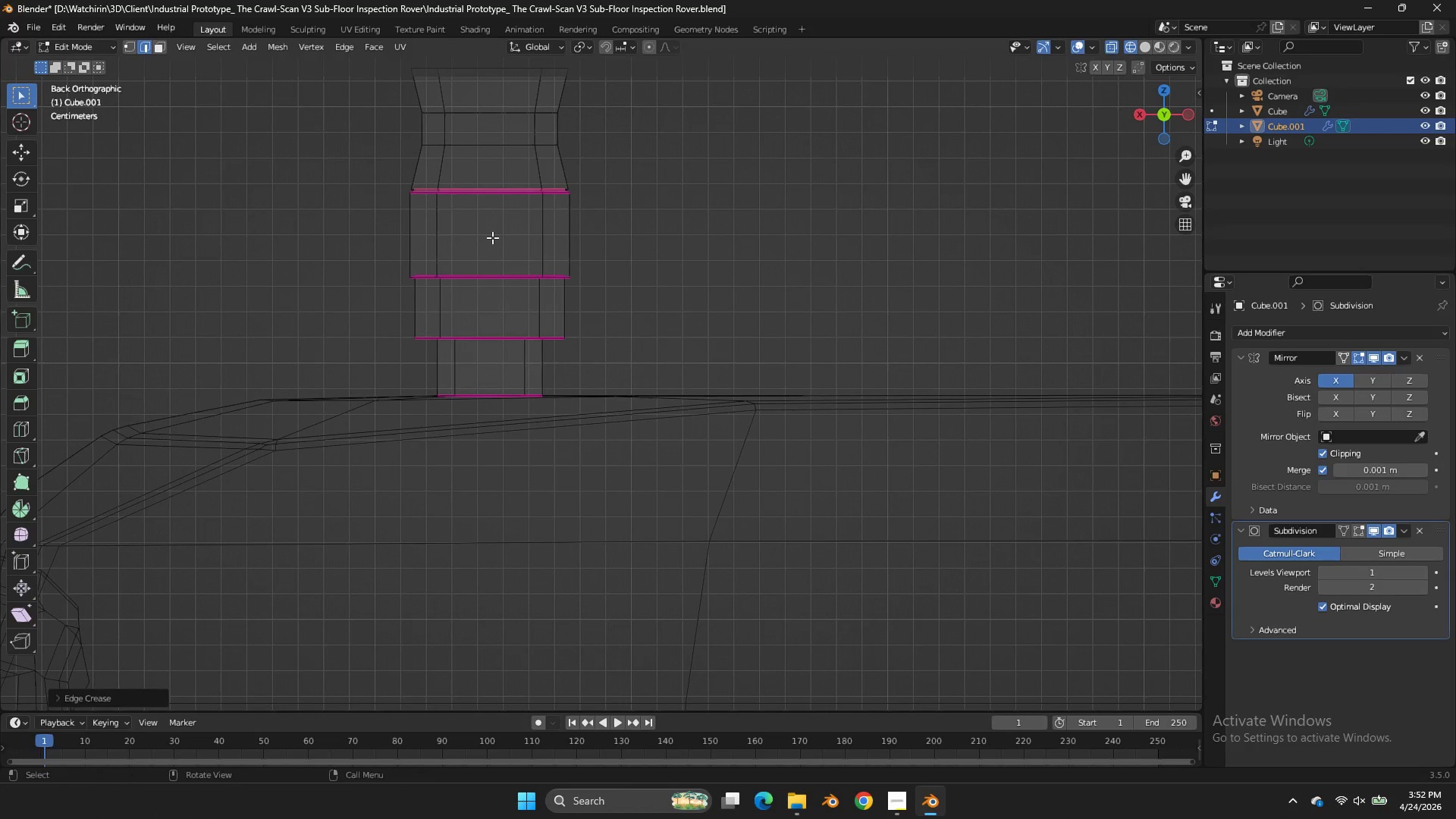 
key(Z)
 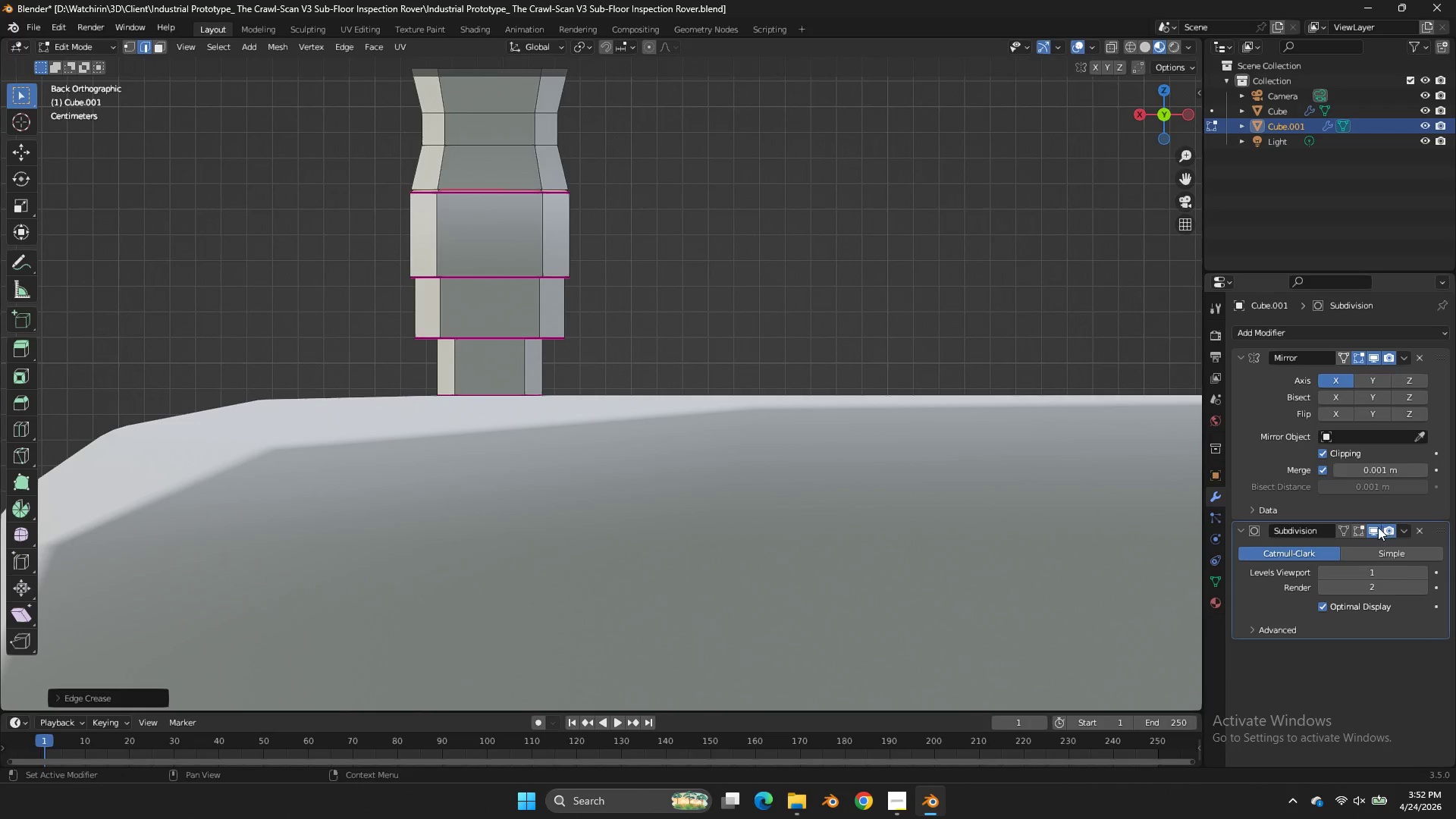 
left_click([1365, 530])
 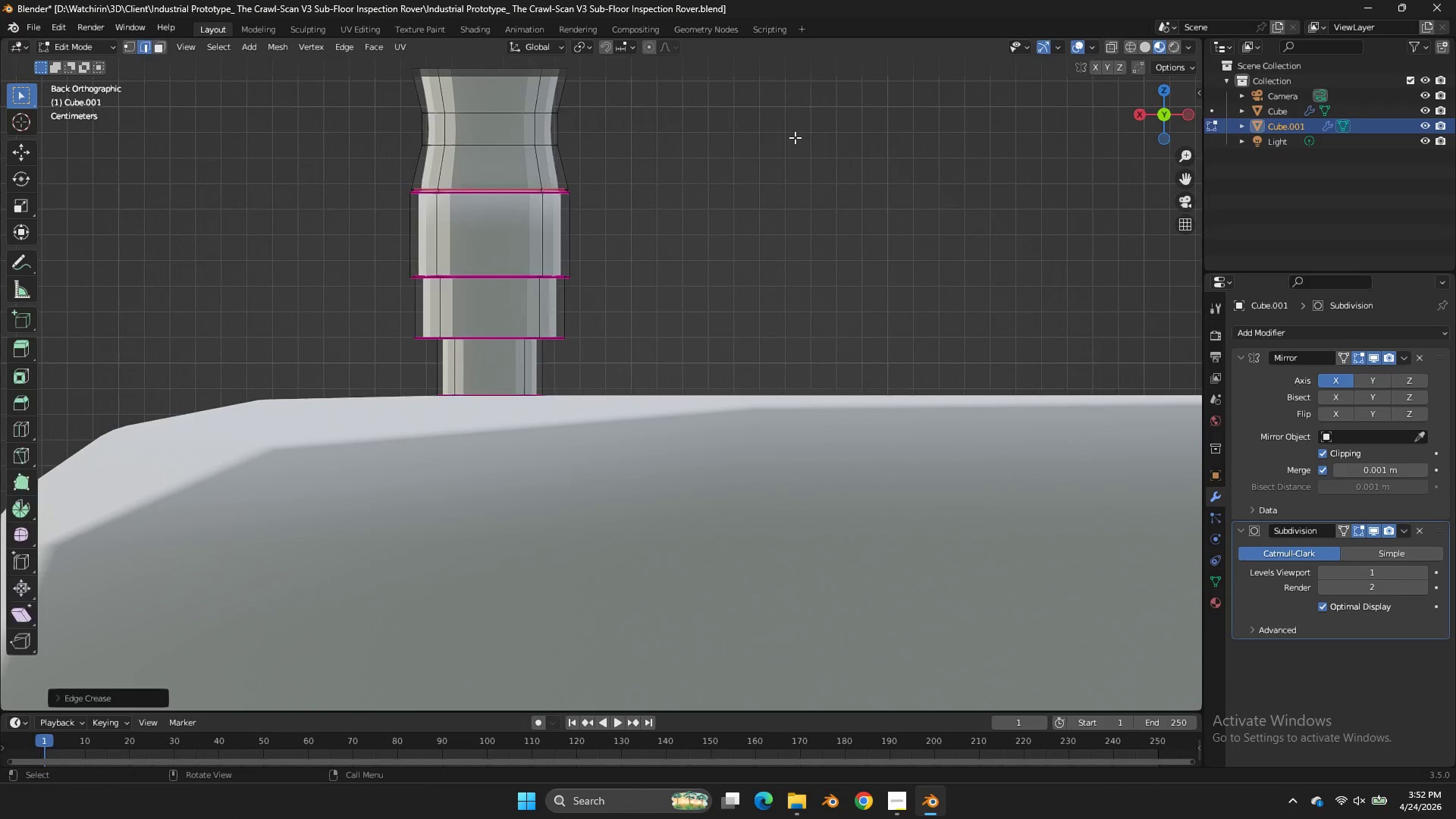 
key(Tab)
 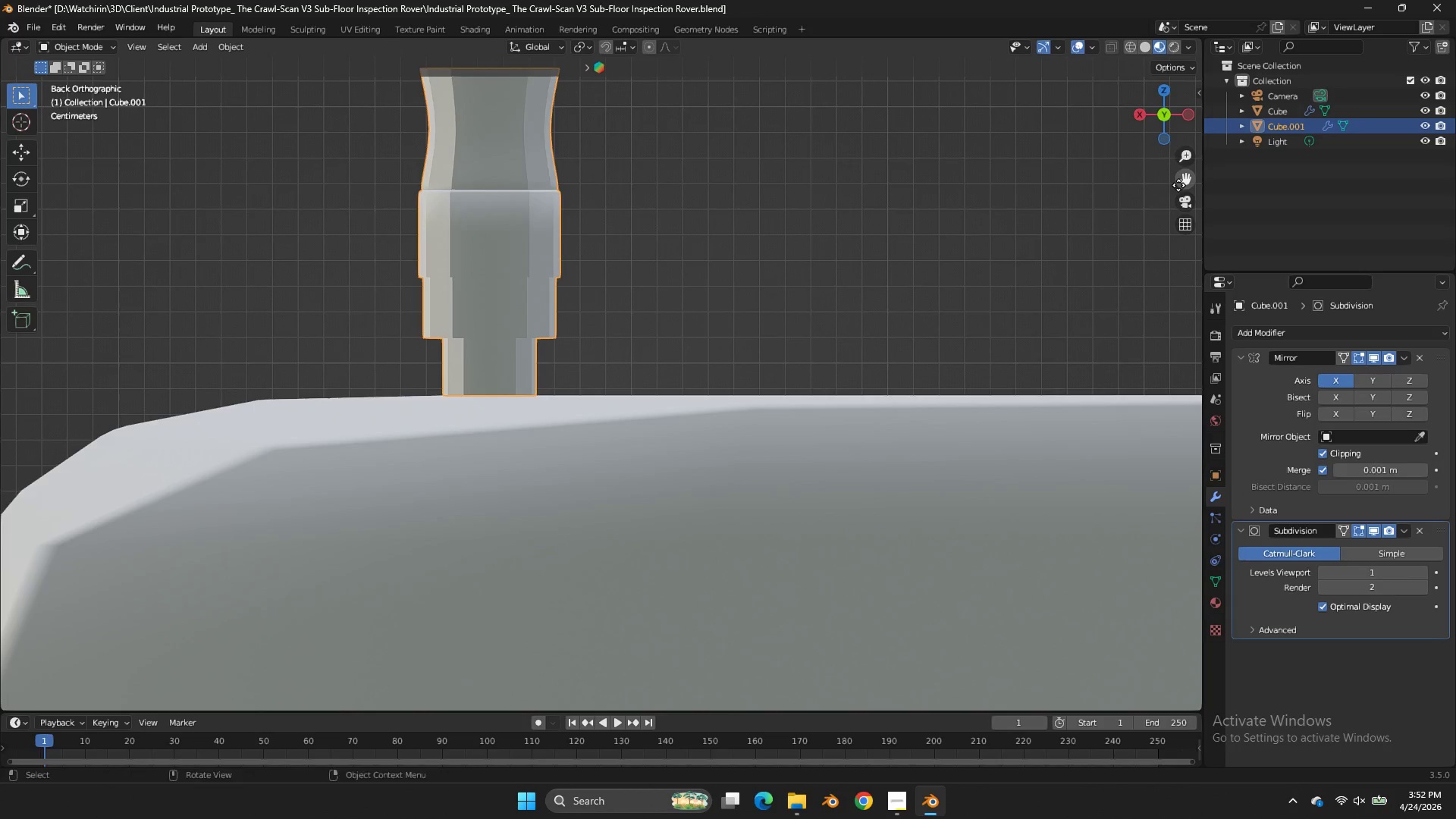 
left_click_drag(start_coordinate=[1180, 184], to_coordinate=[43, 300])
 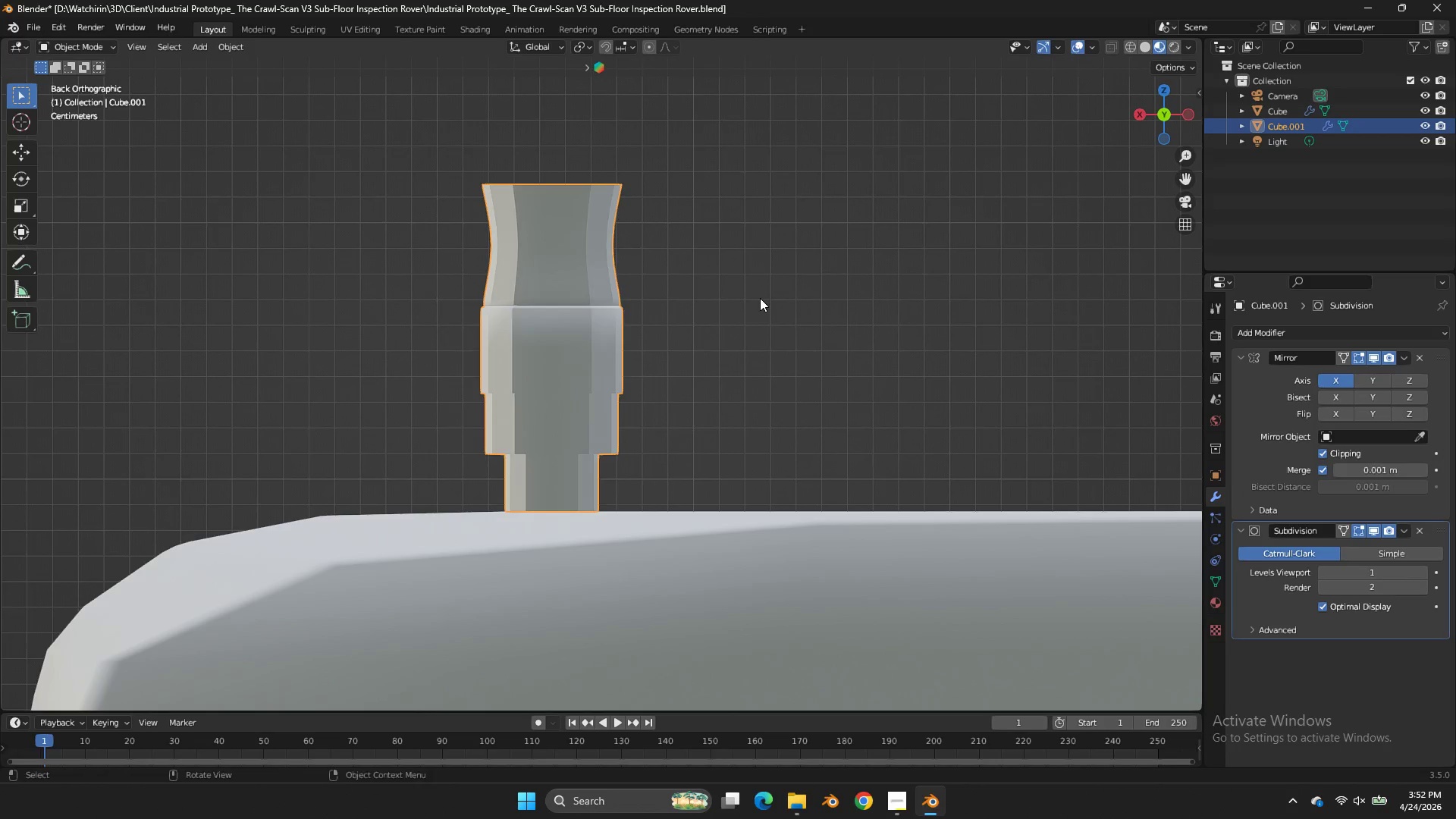 
key(Tab)
 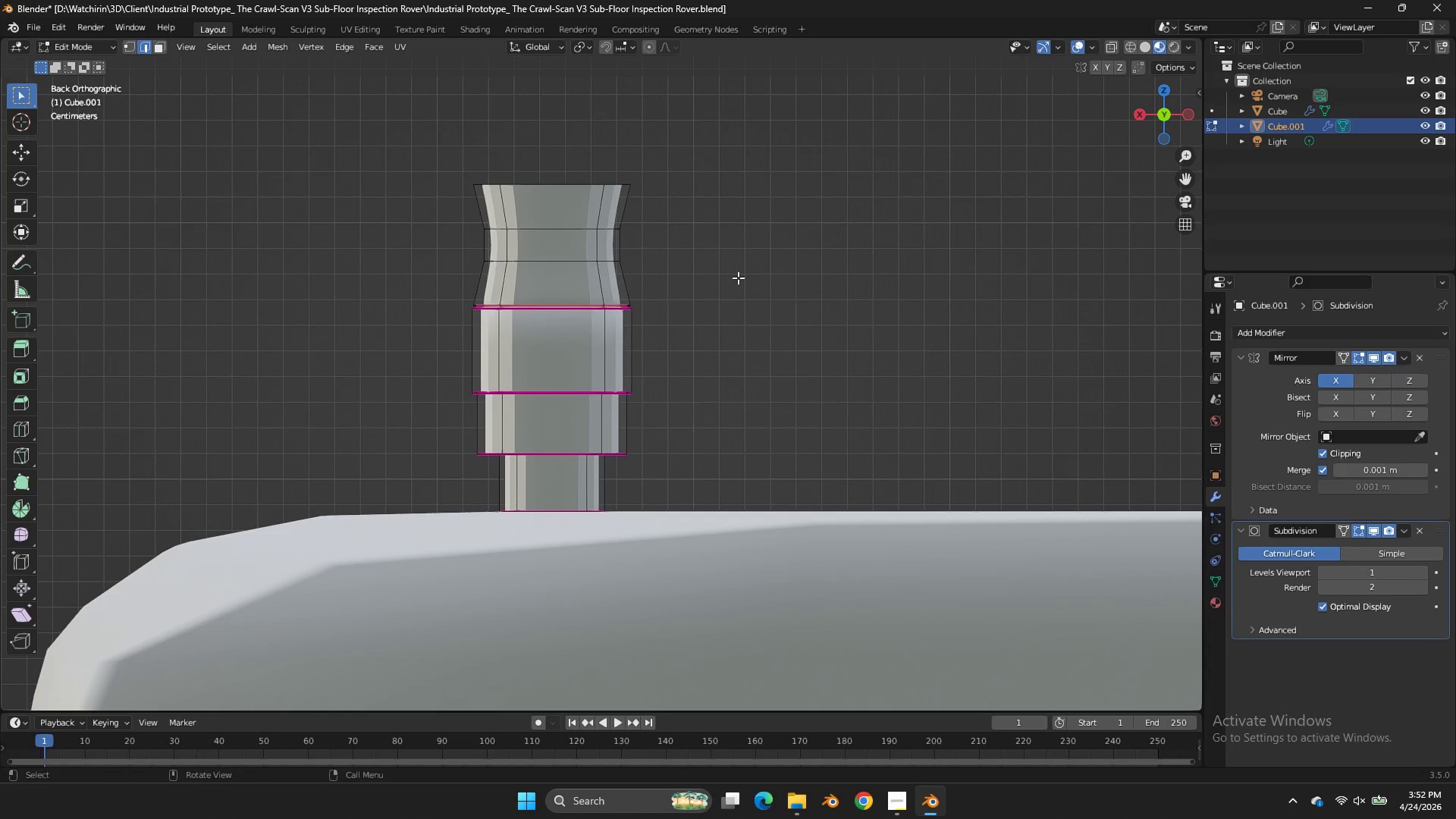 
type(zez)
 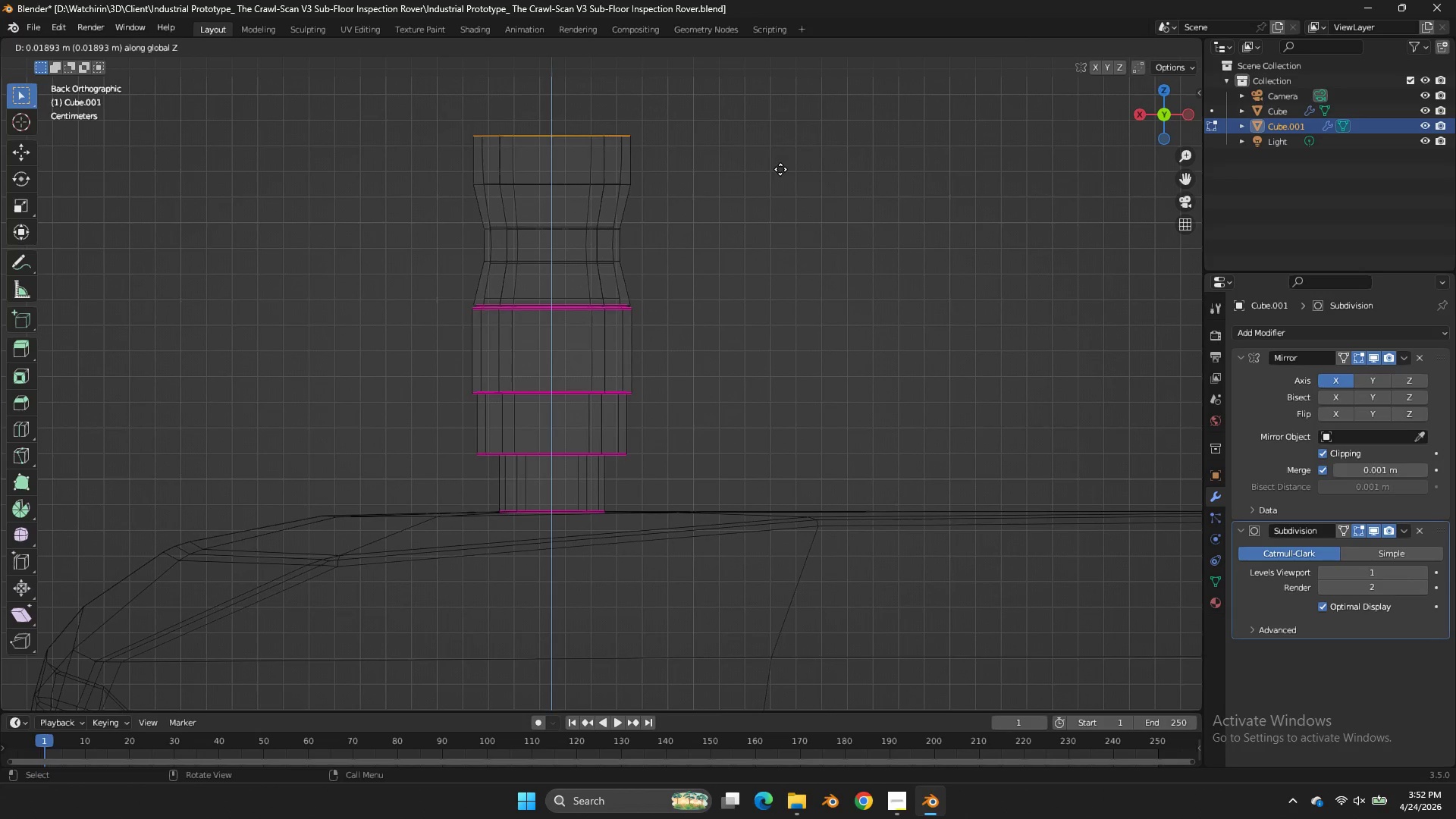 
left_click_drag(start_coordinate=[730, 130], to_coordinate=[377, 206])
 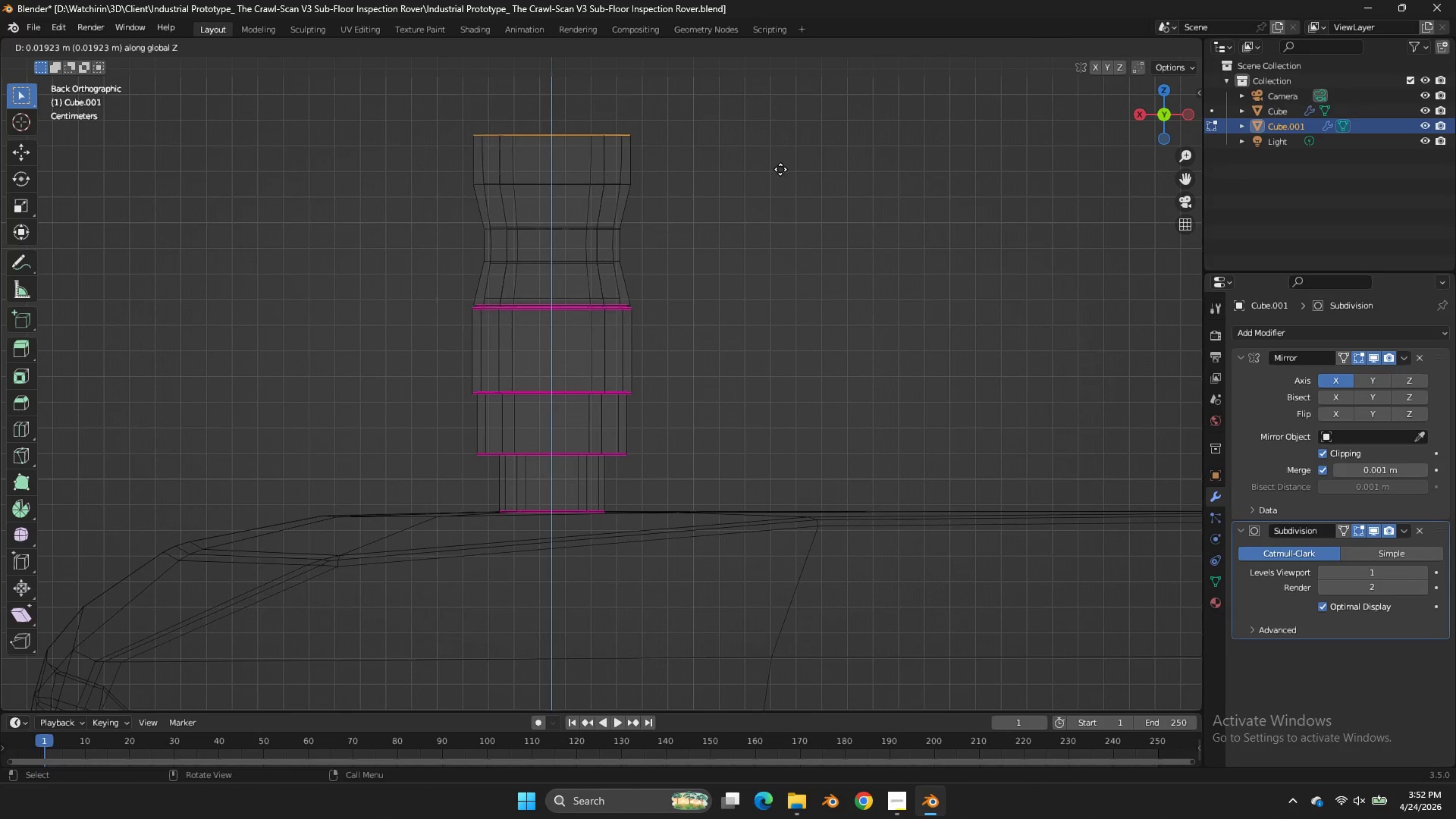 
left_click([780, 185])
 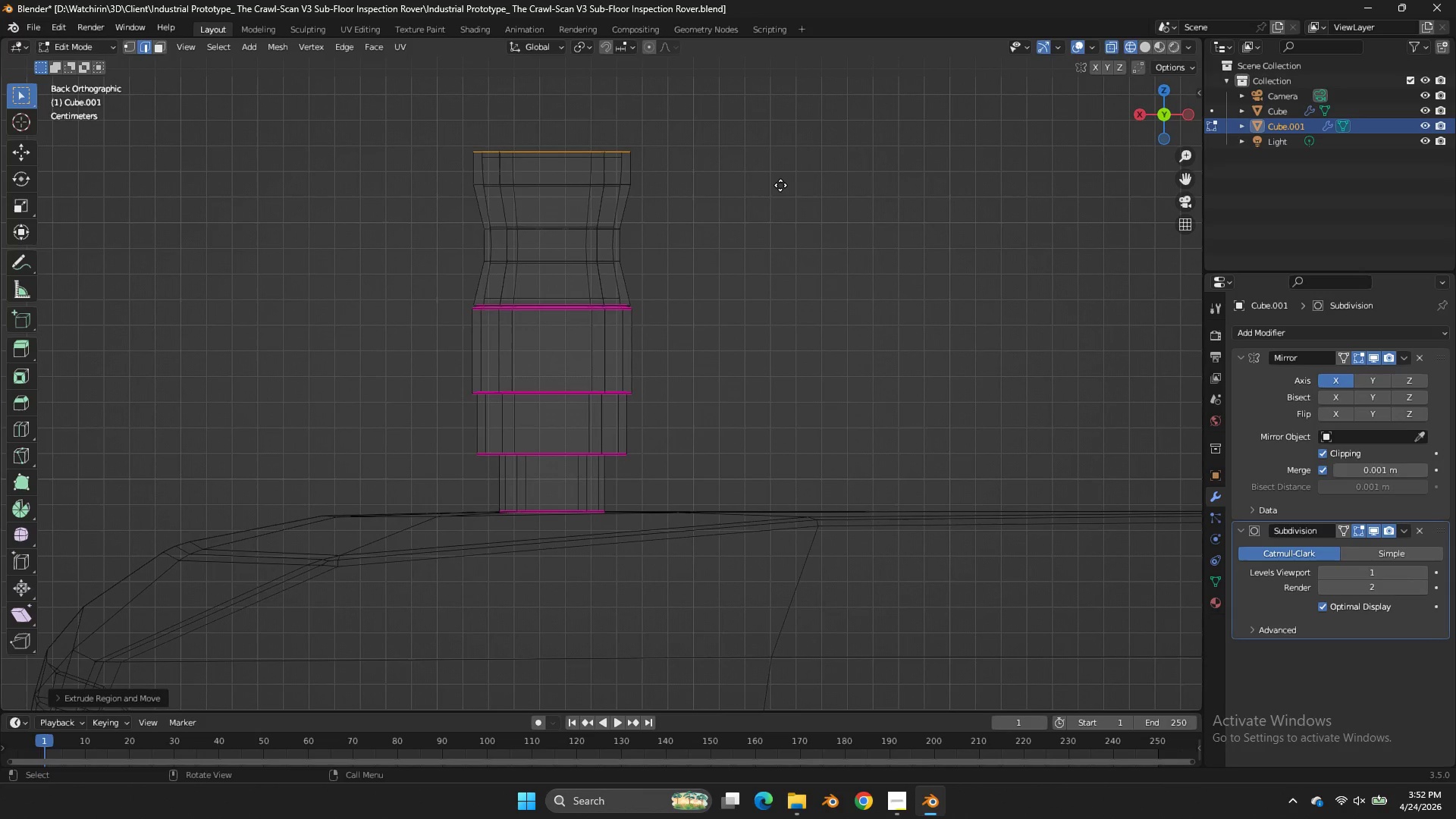 
type(ez)
 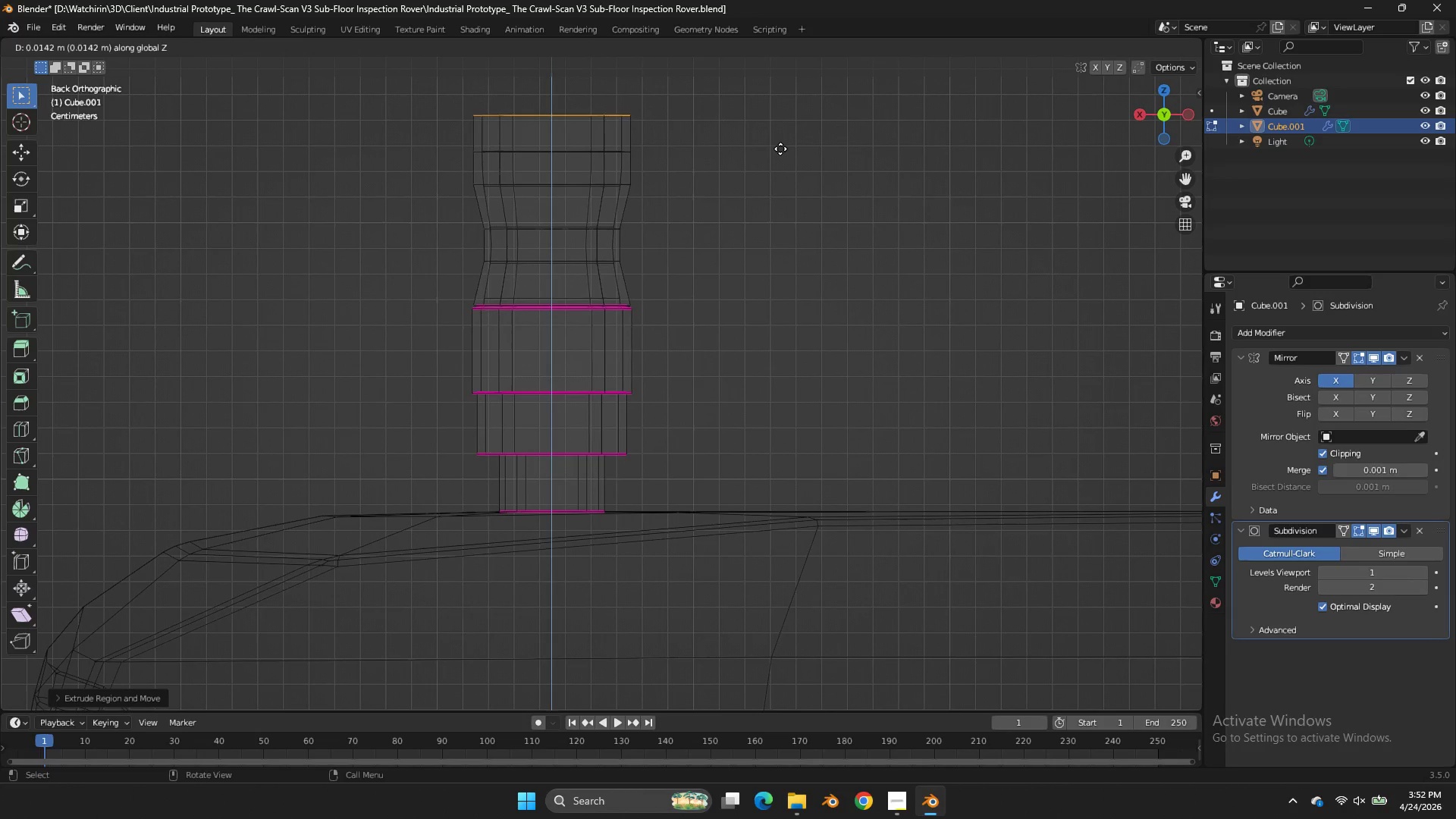 
left_click([780, 149])
 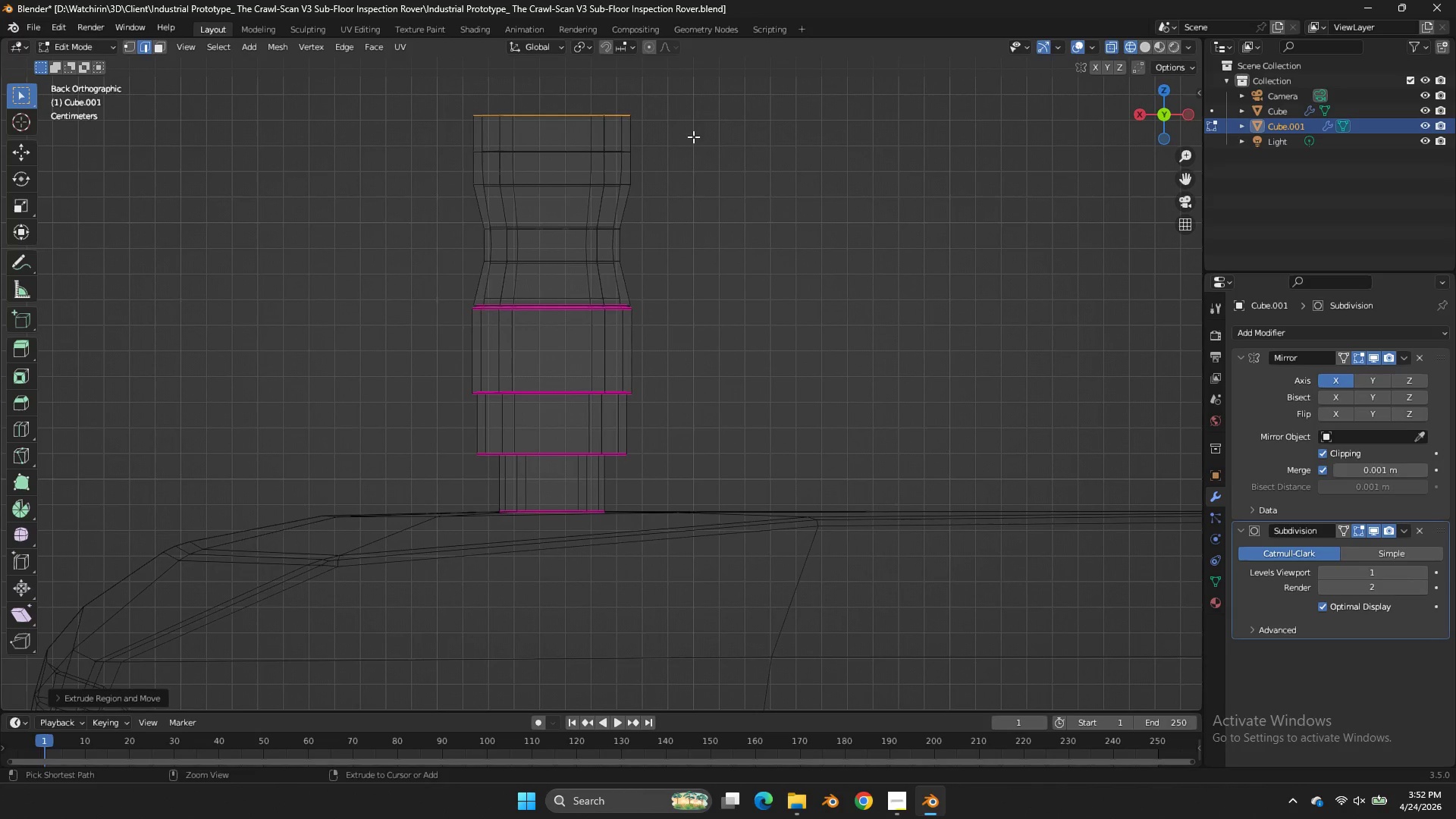 
key(Control+R)
 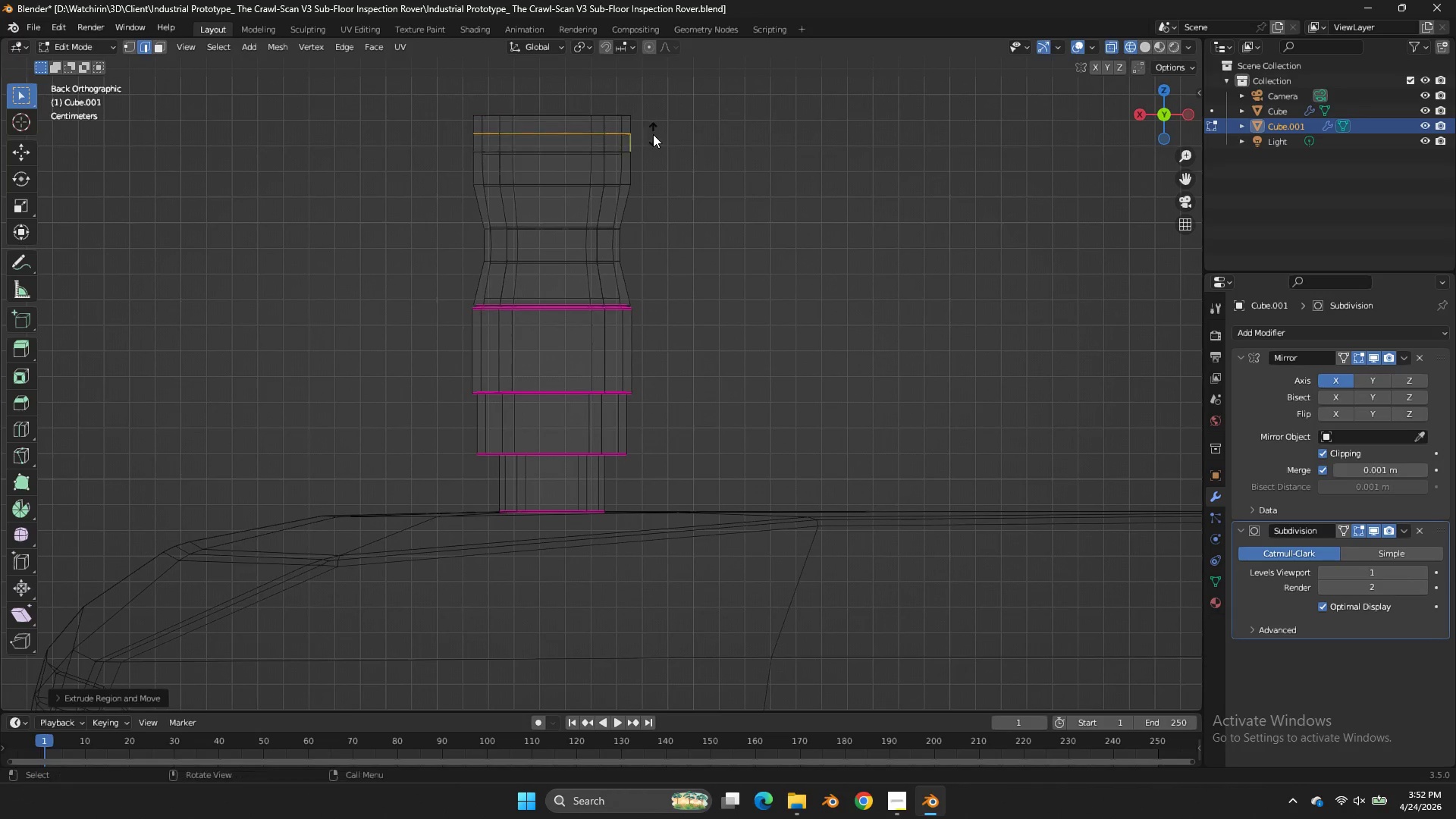 
left_click([653, 134])
 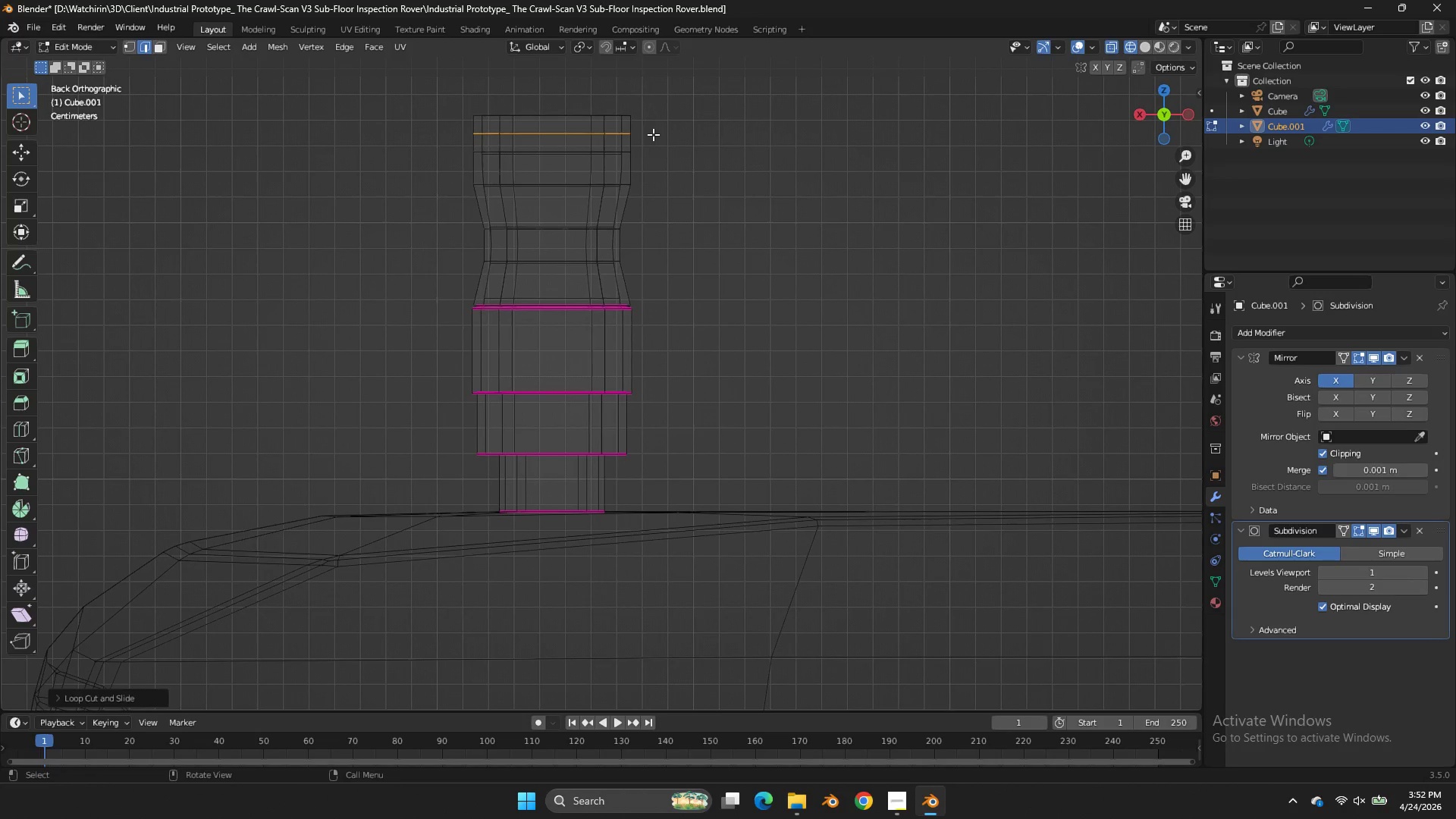 
right_click([653, 134])
 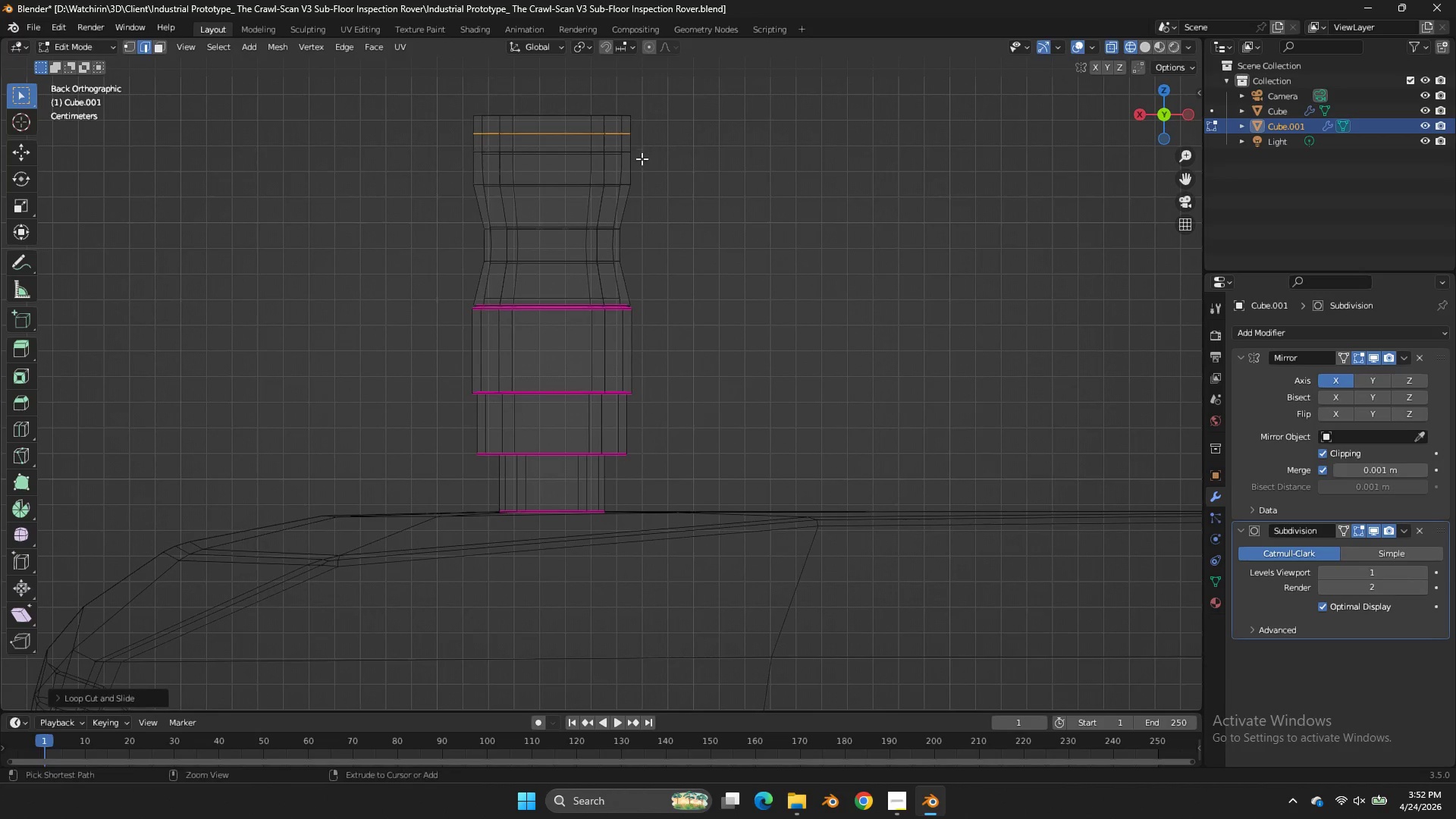 
key(Control+ControlLeft)
 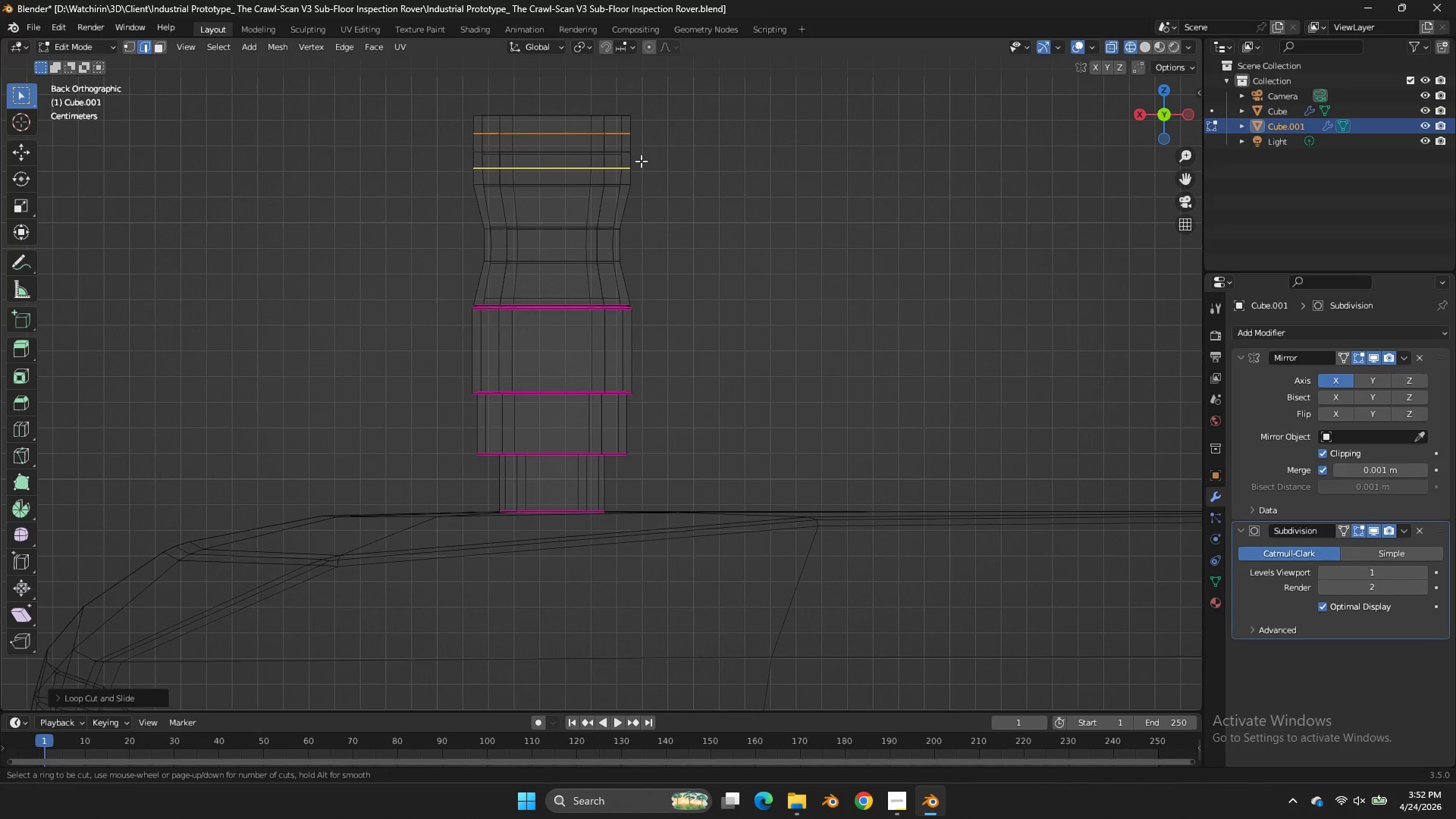 
key(Control+R)
 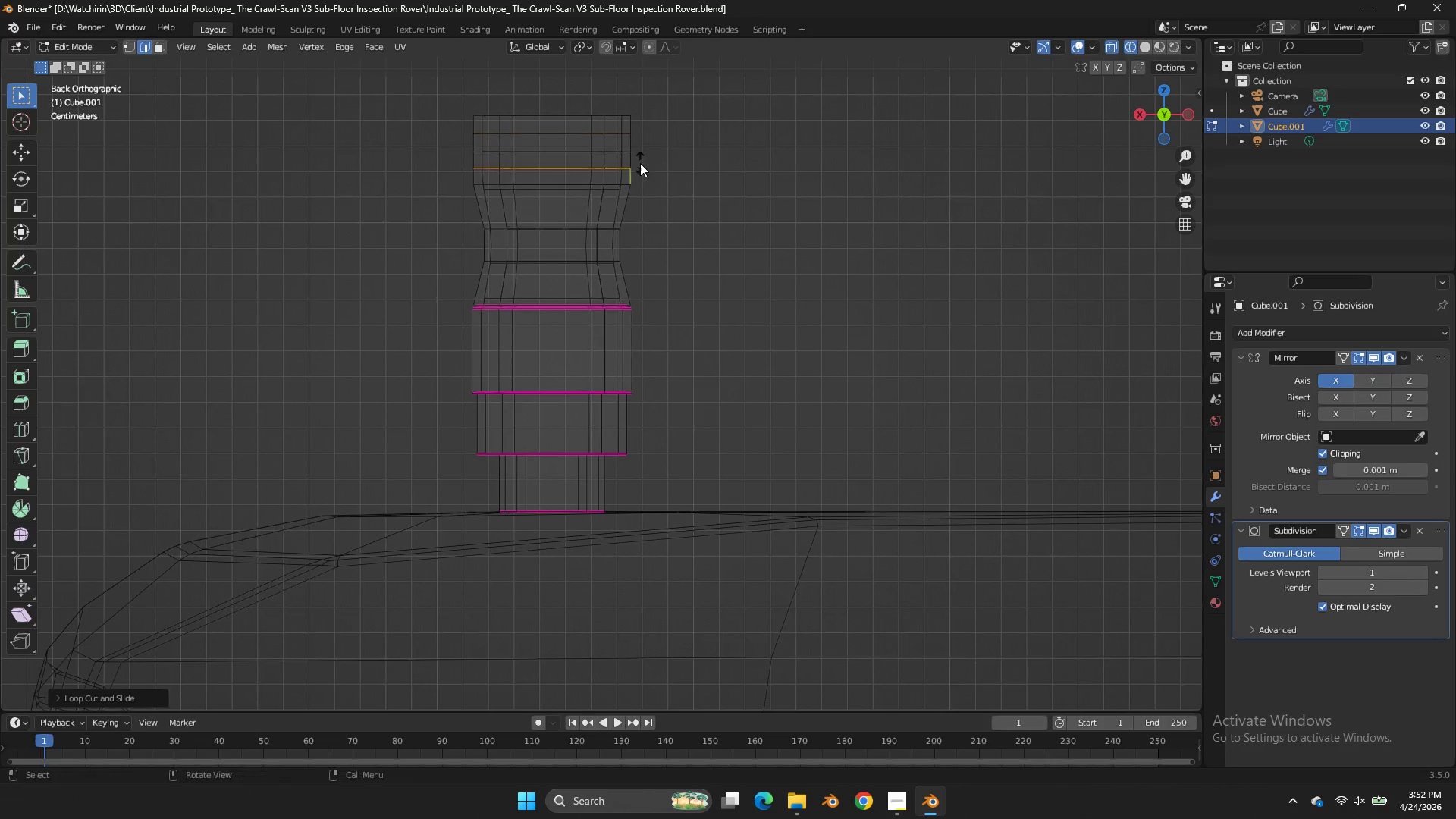 
left_click([640, 163])
 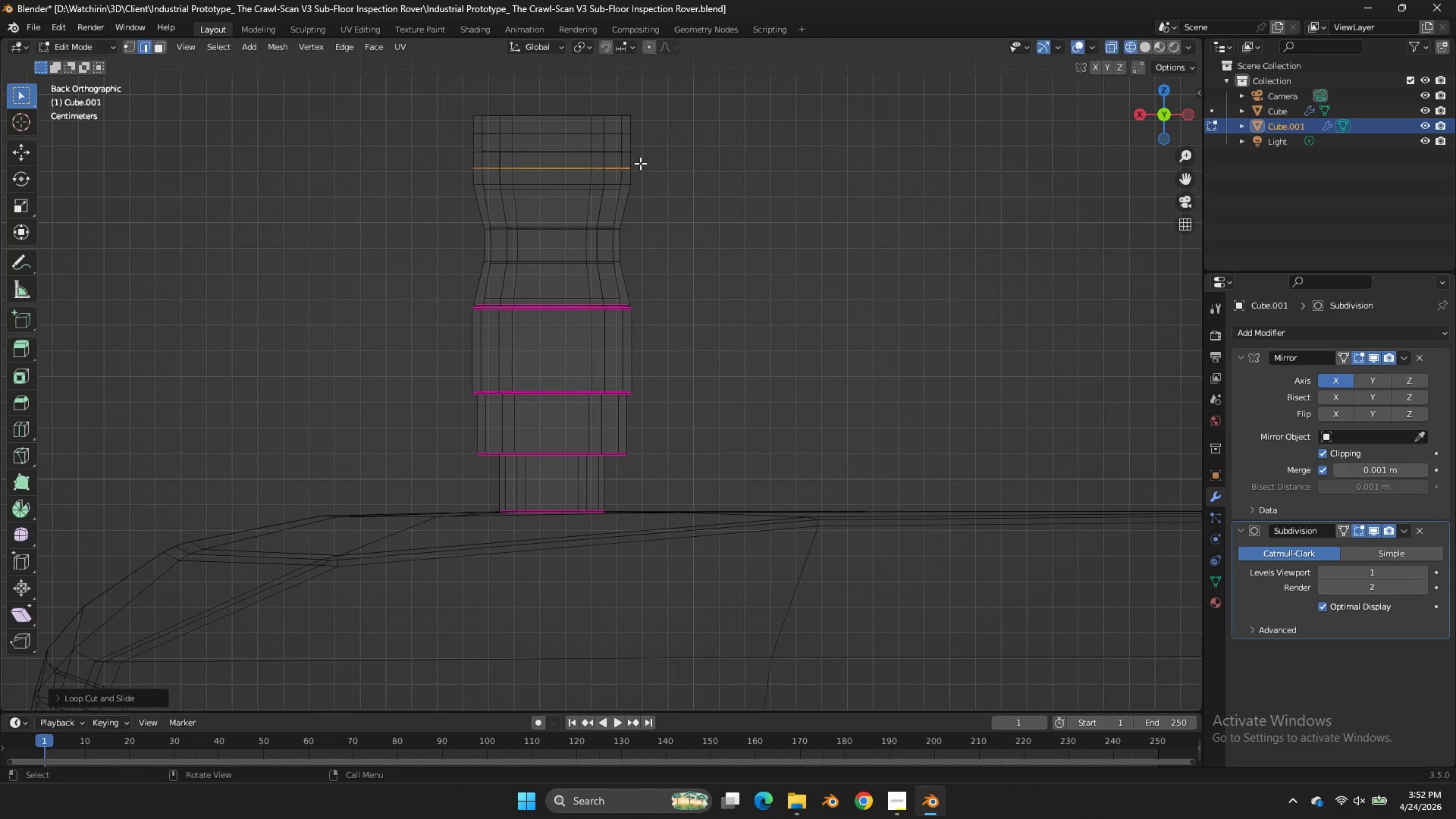 
right_click([640, 163])
 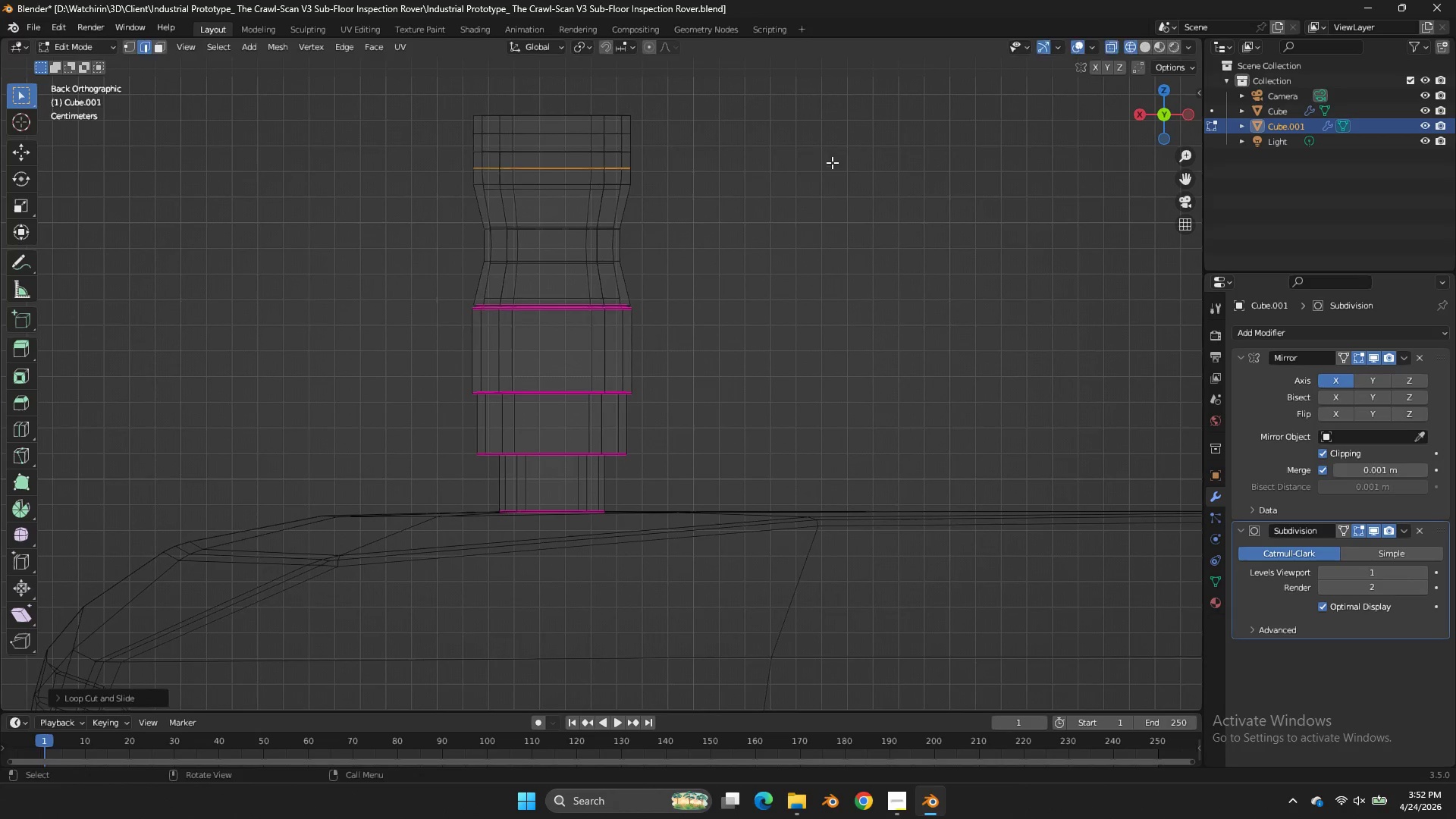 
type(ss)
 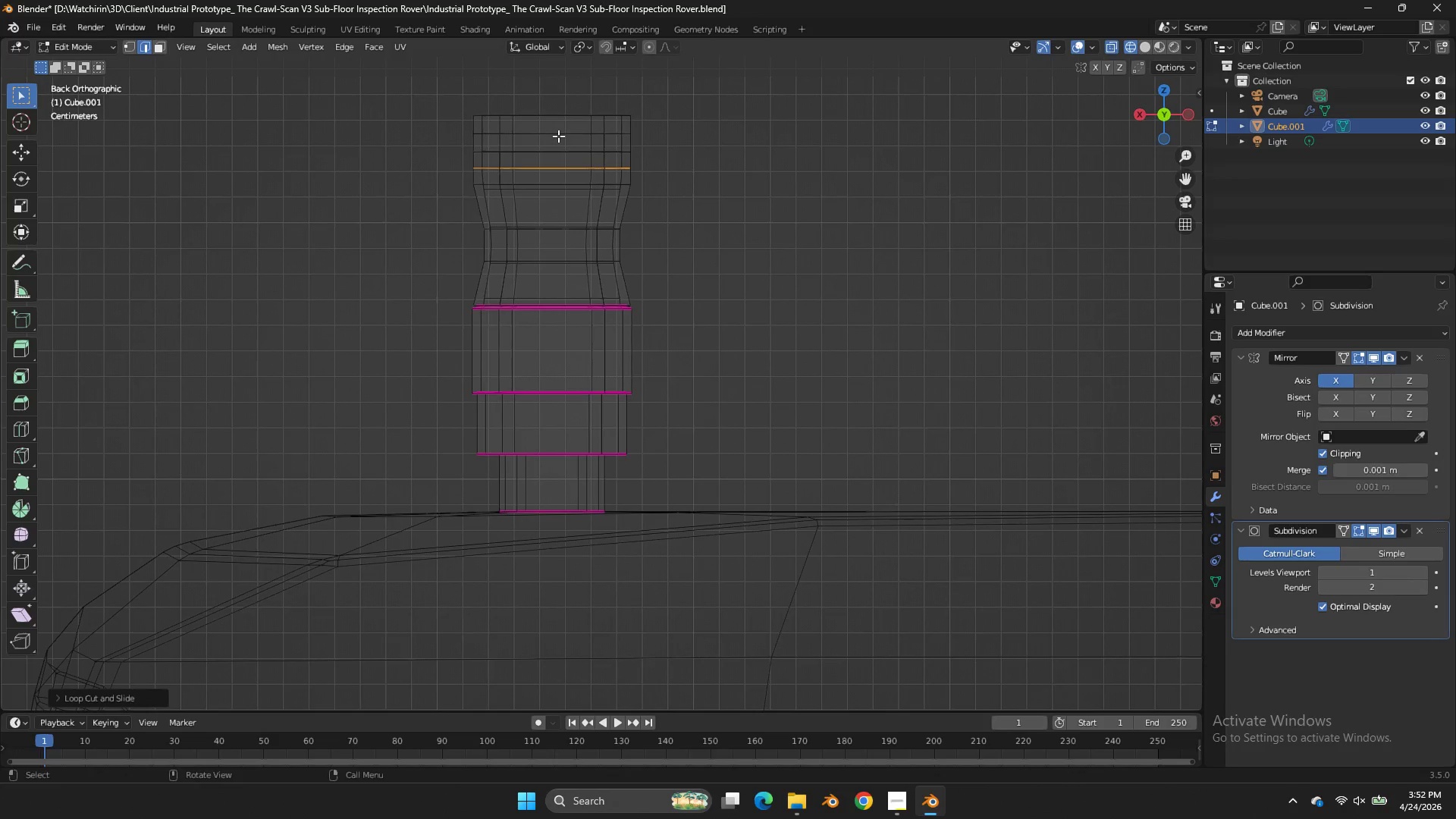 
hold_key(key=AltLeft, duration=0.53)
left_click_drag(start_coordinate=[573, 137], to_coordinate=[584, 137])
 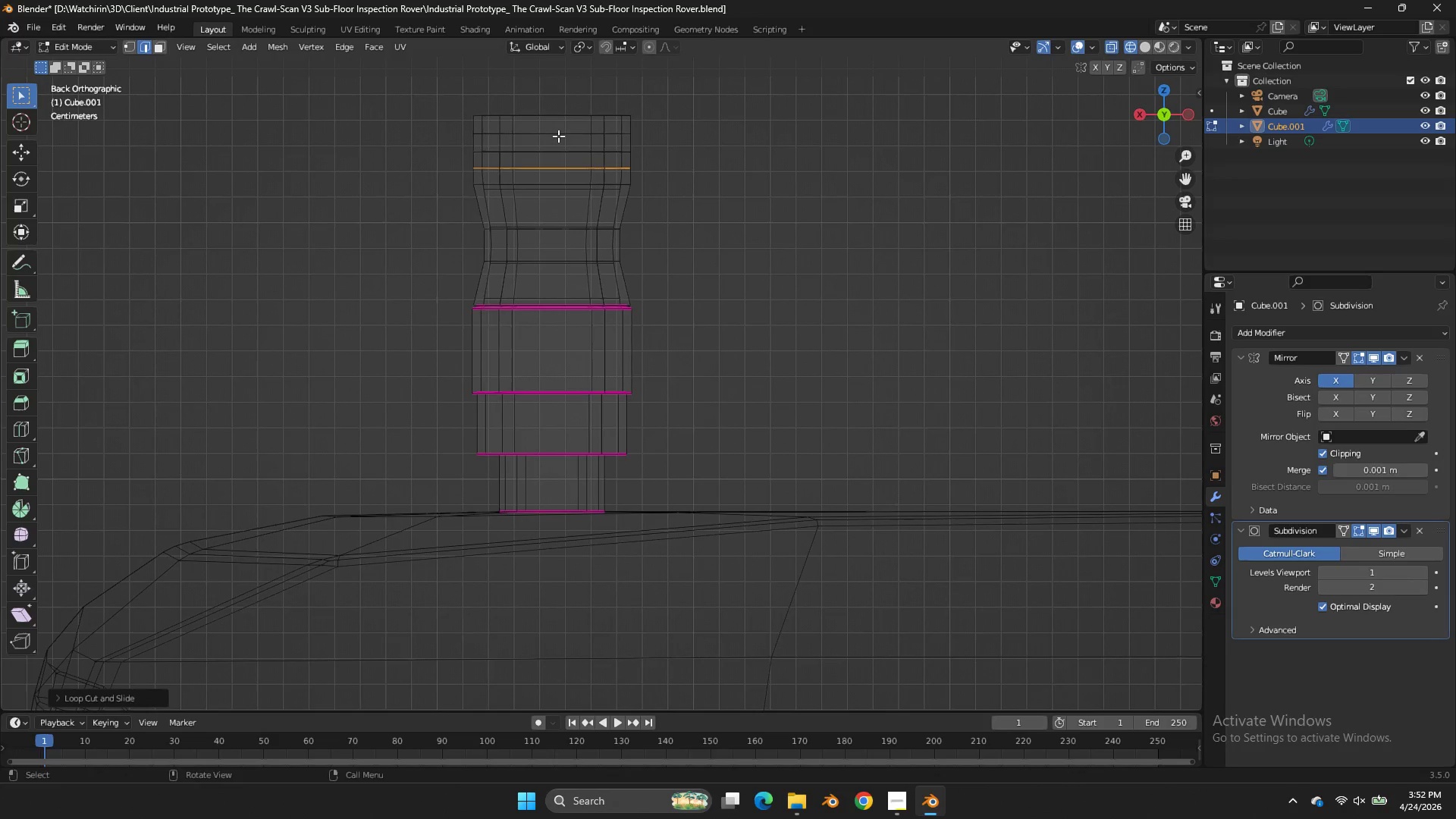 
hold_key(key=AltLeft, duration=0.45)
hold_key(key=ShiftLeft, duration=0.34)
left_click([556, 136])
 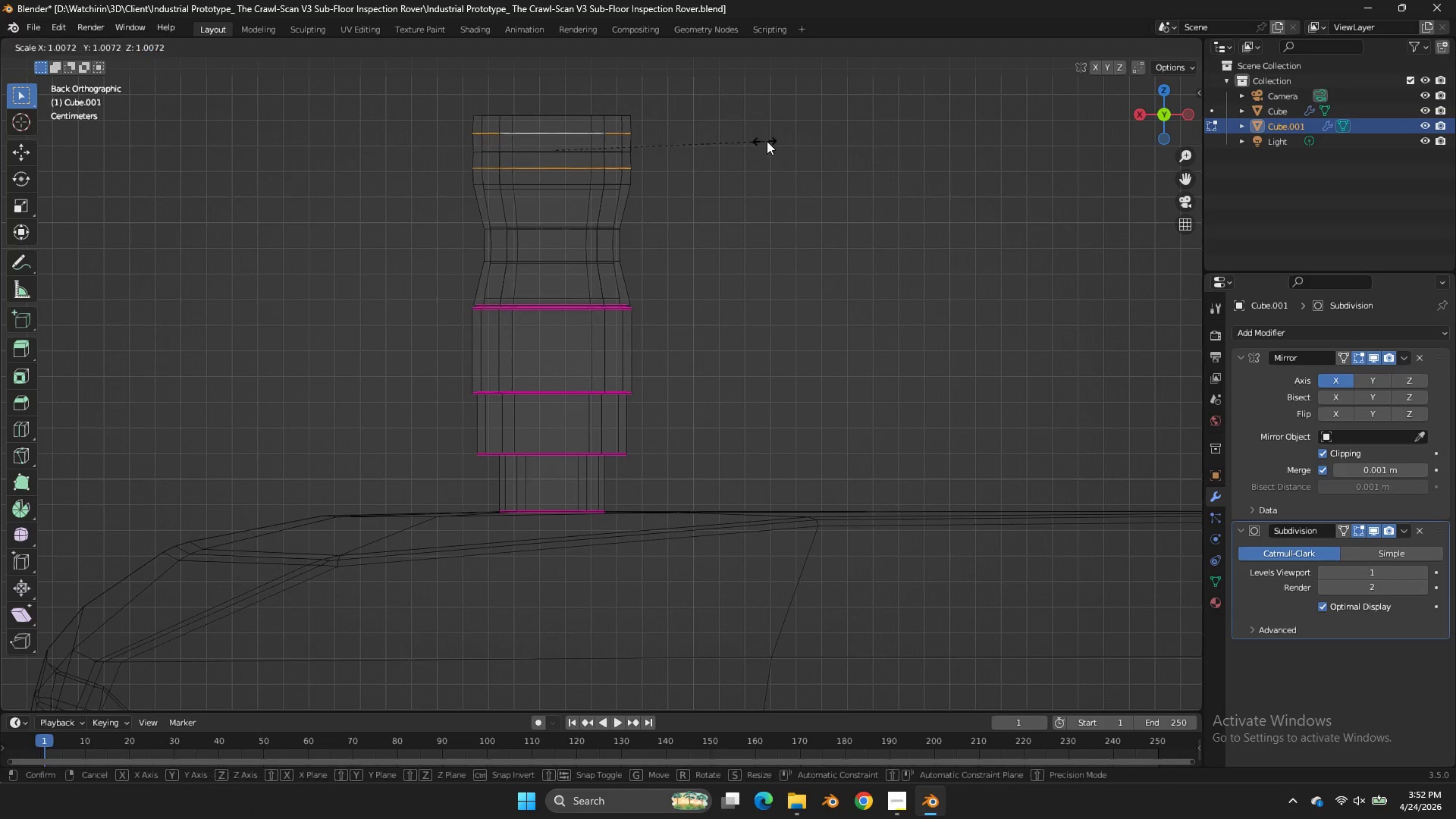 
key(S)
 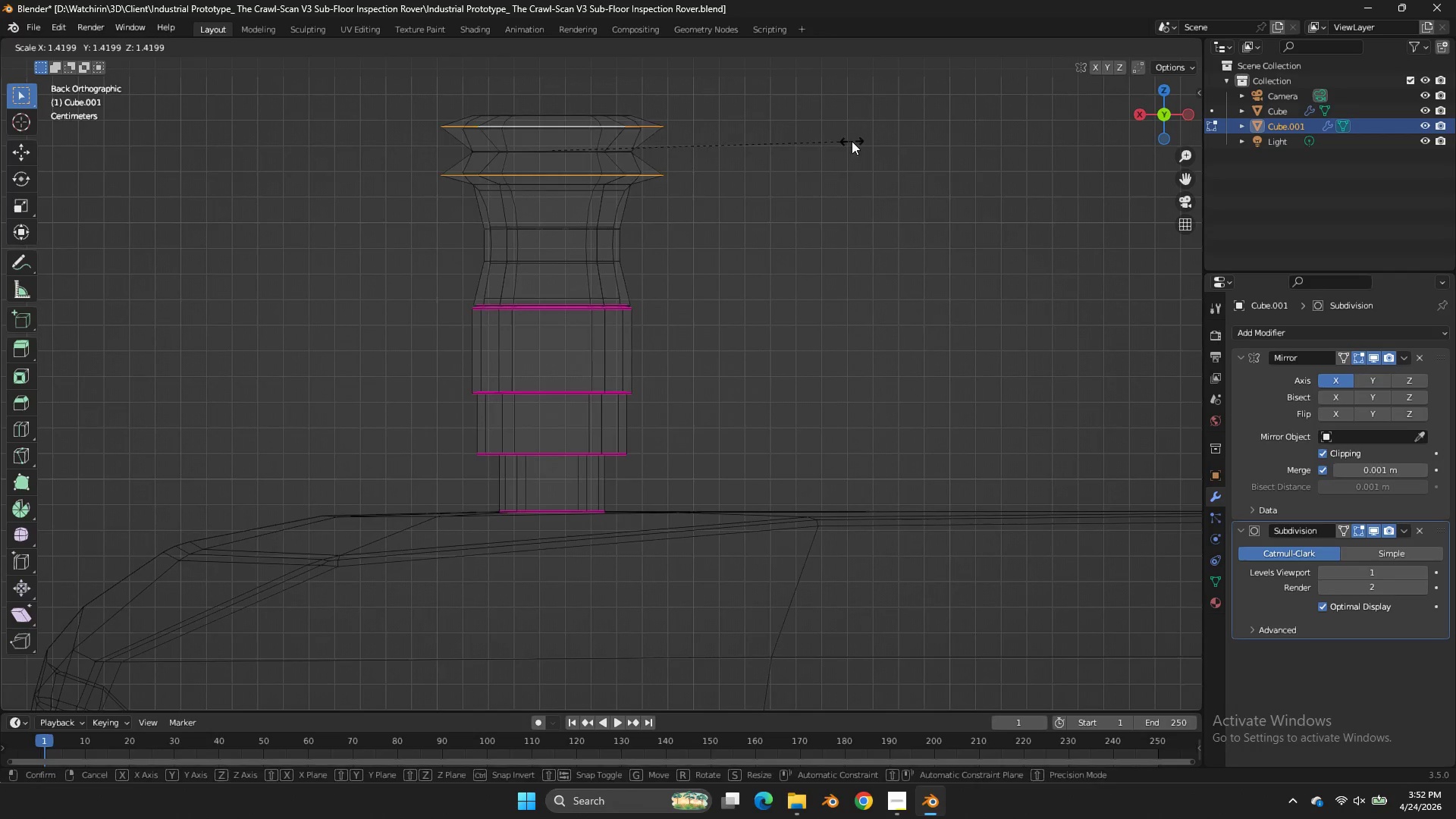 
right_click([852, 141])
 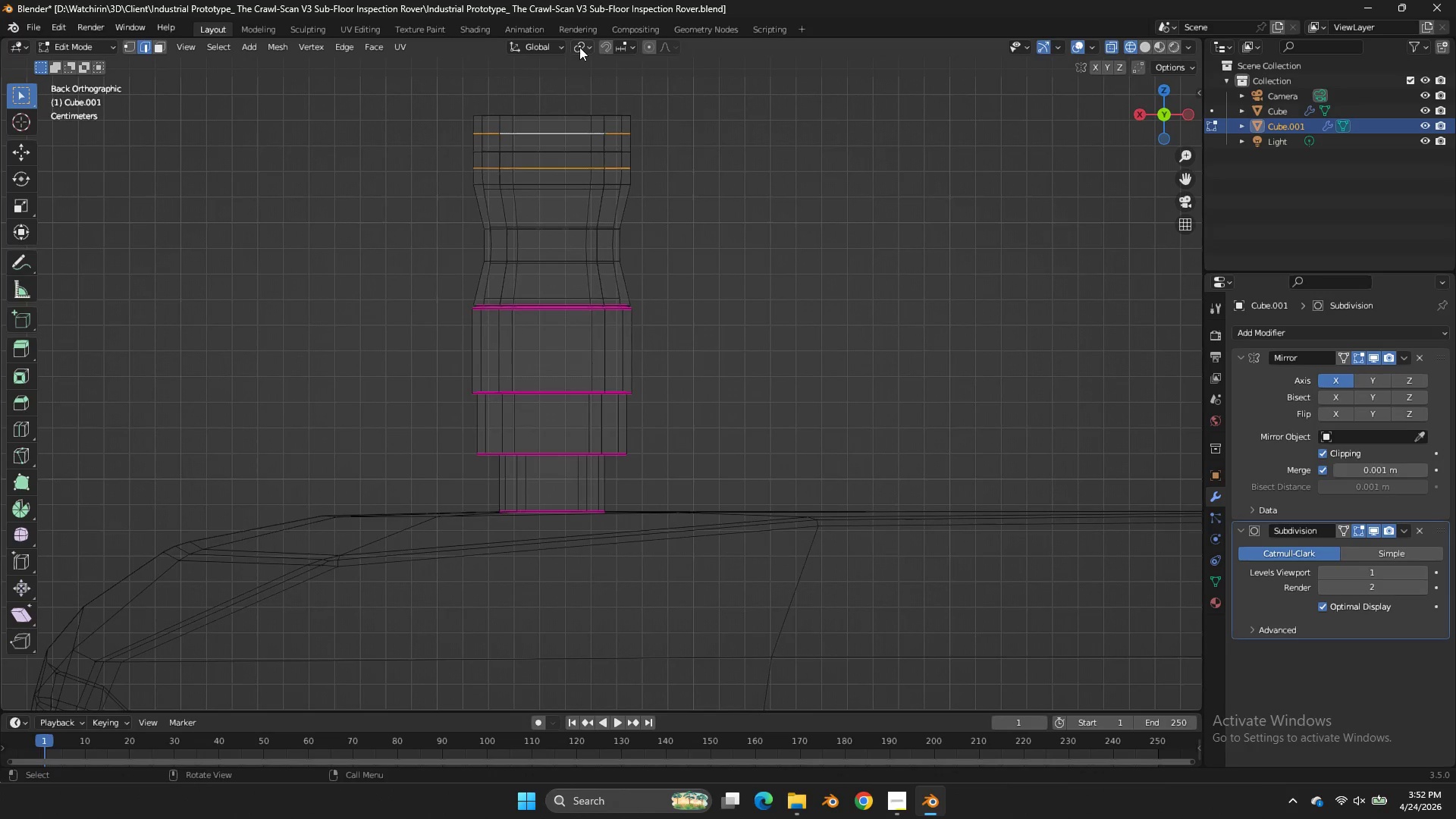 
left_click([579, 47])
 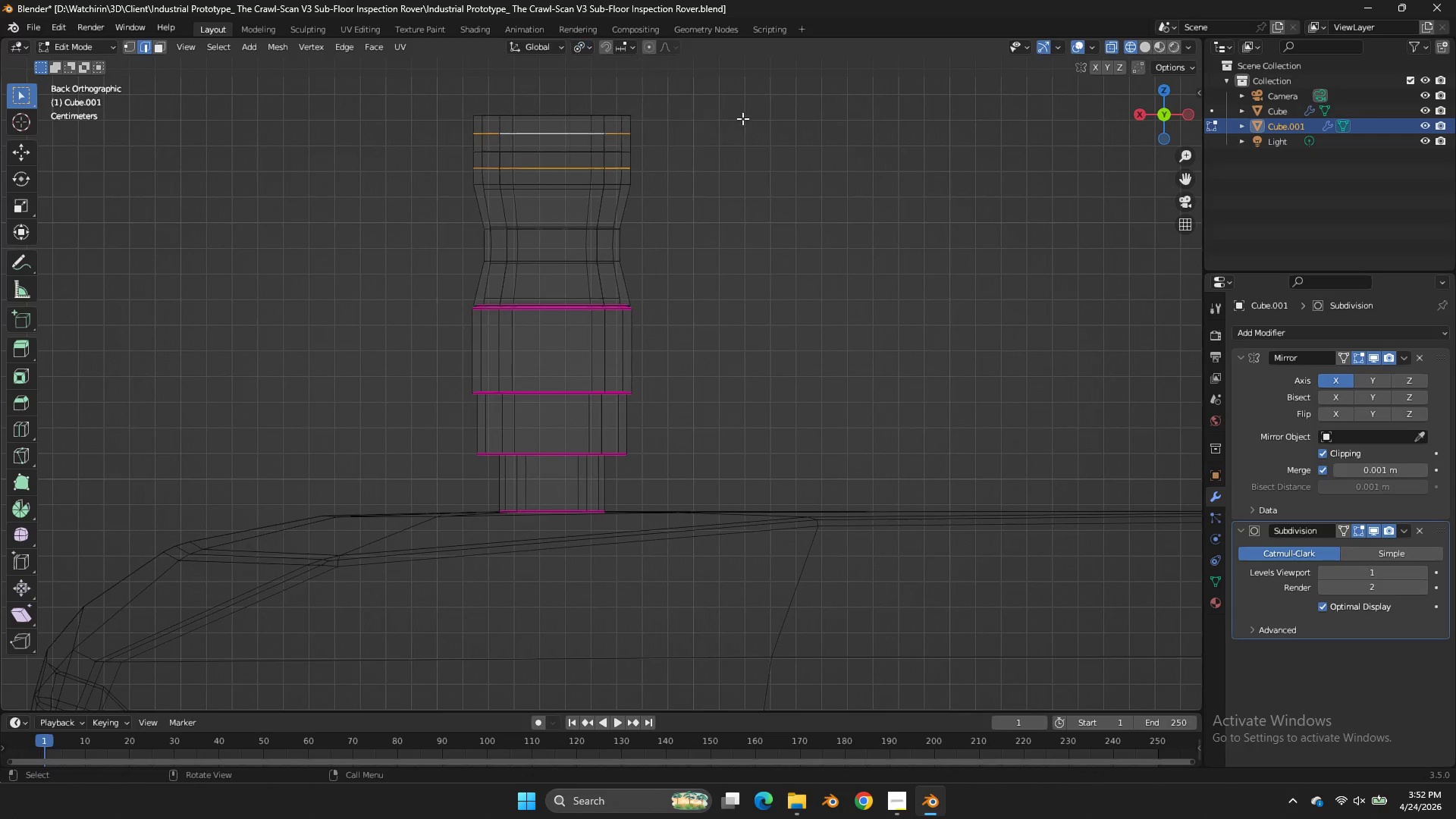 
key(S)
 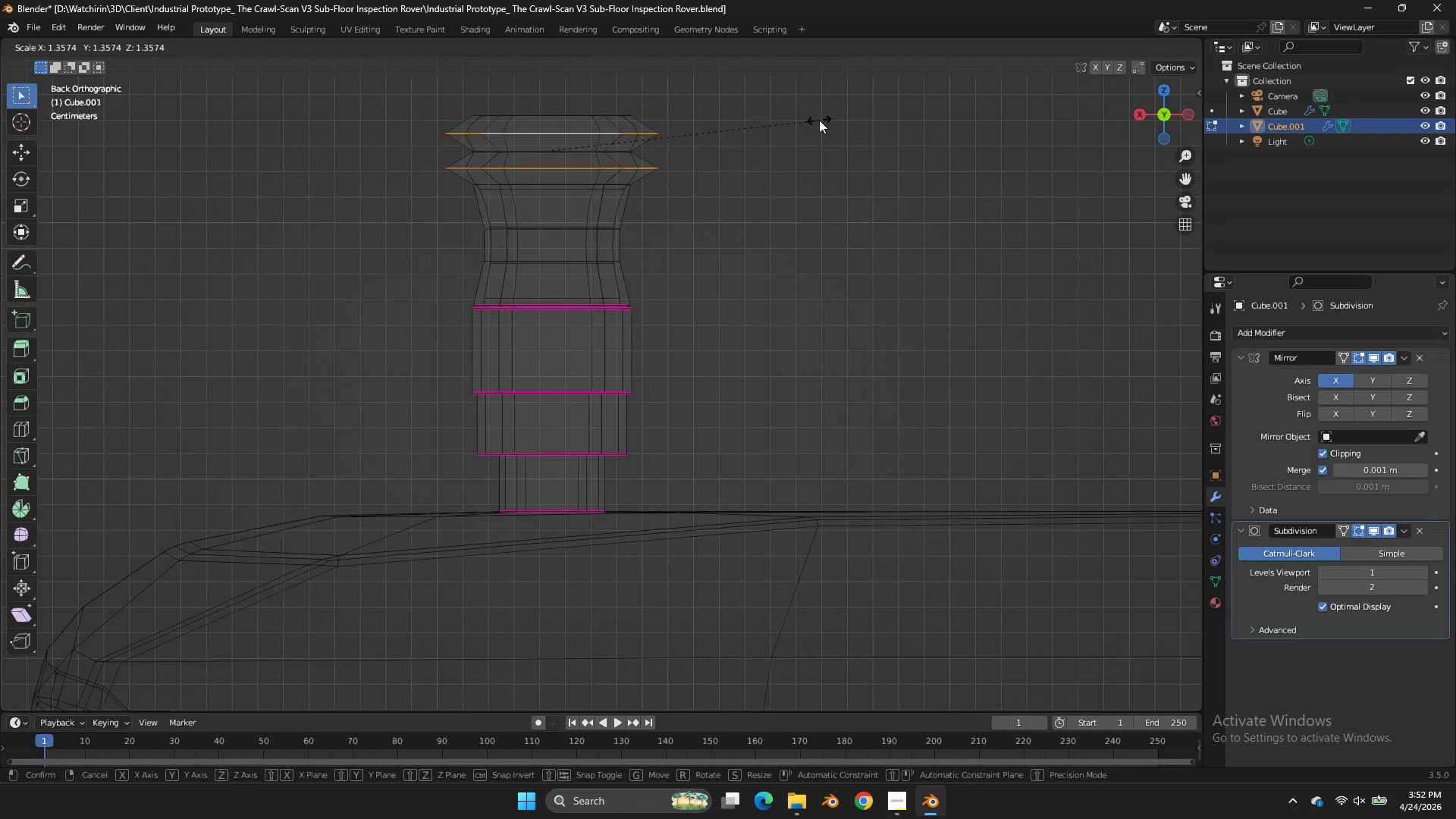 
left_click([819, 120])
 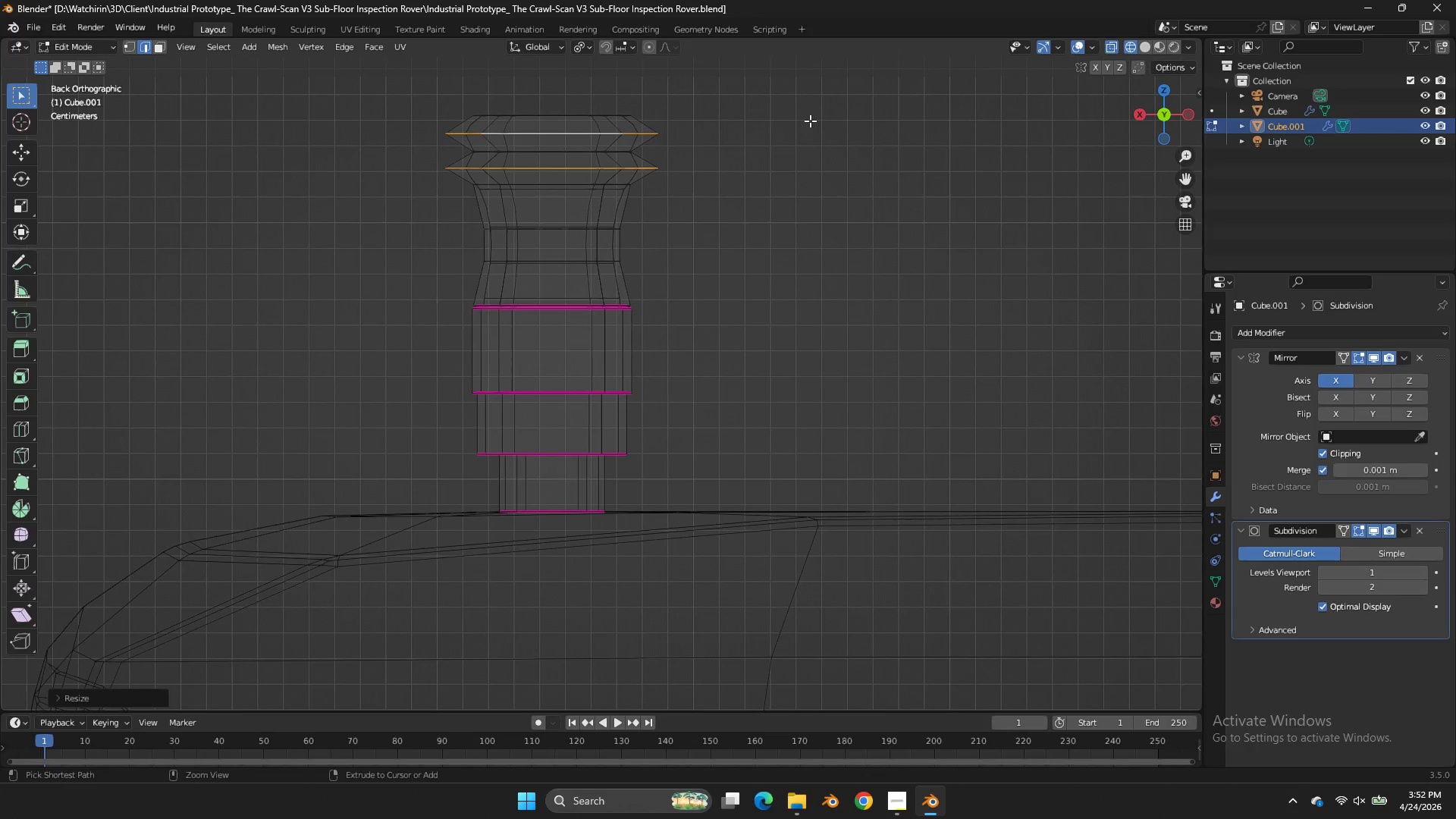 
key(Control+B)
 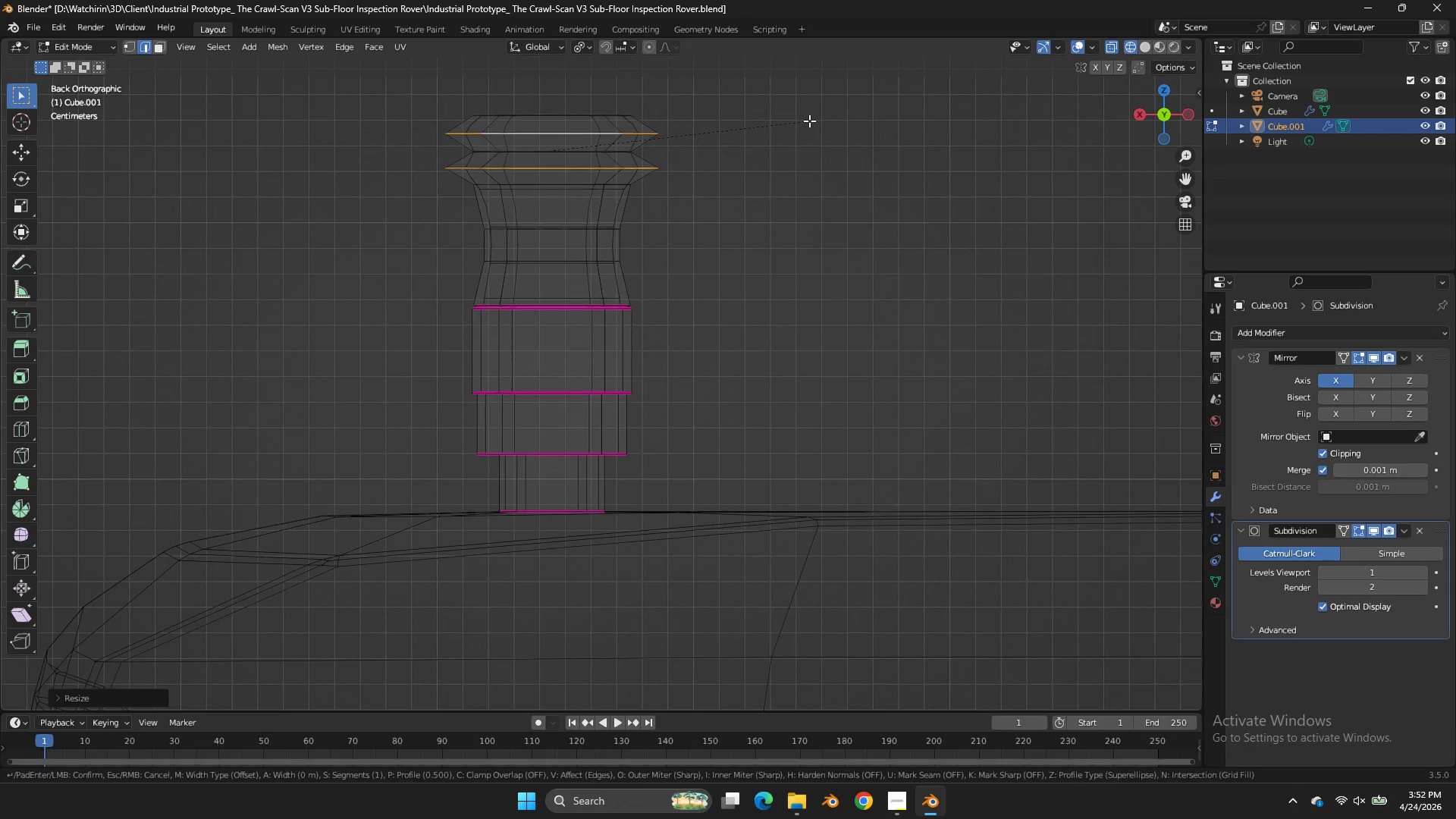 
hold_key(key=ShiftLeft, duration=3.77)
scroll: coordinate [1029, 707], scroll_direction: up, amount: 1.0
 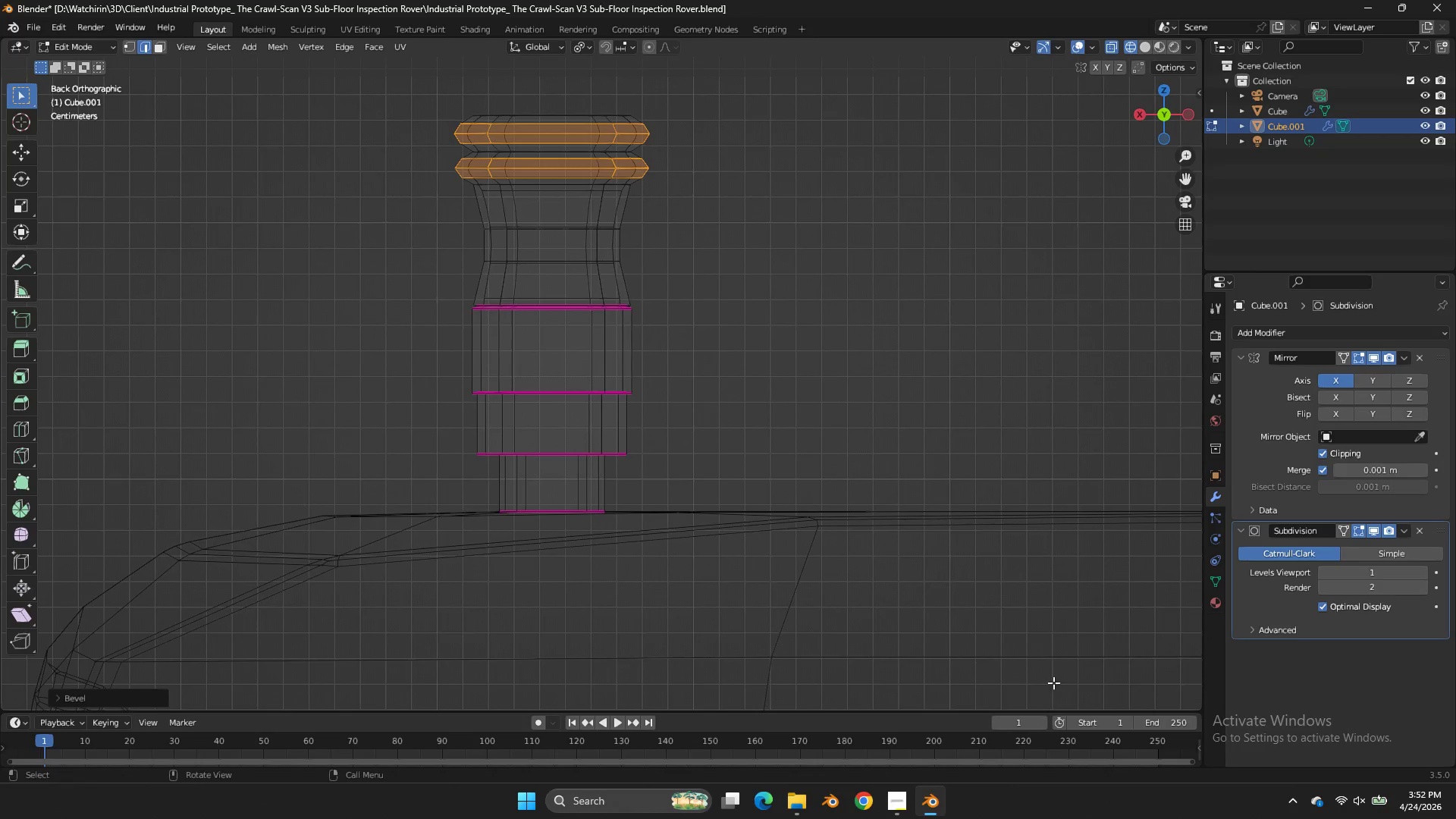 
key(Tab)
 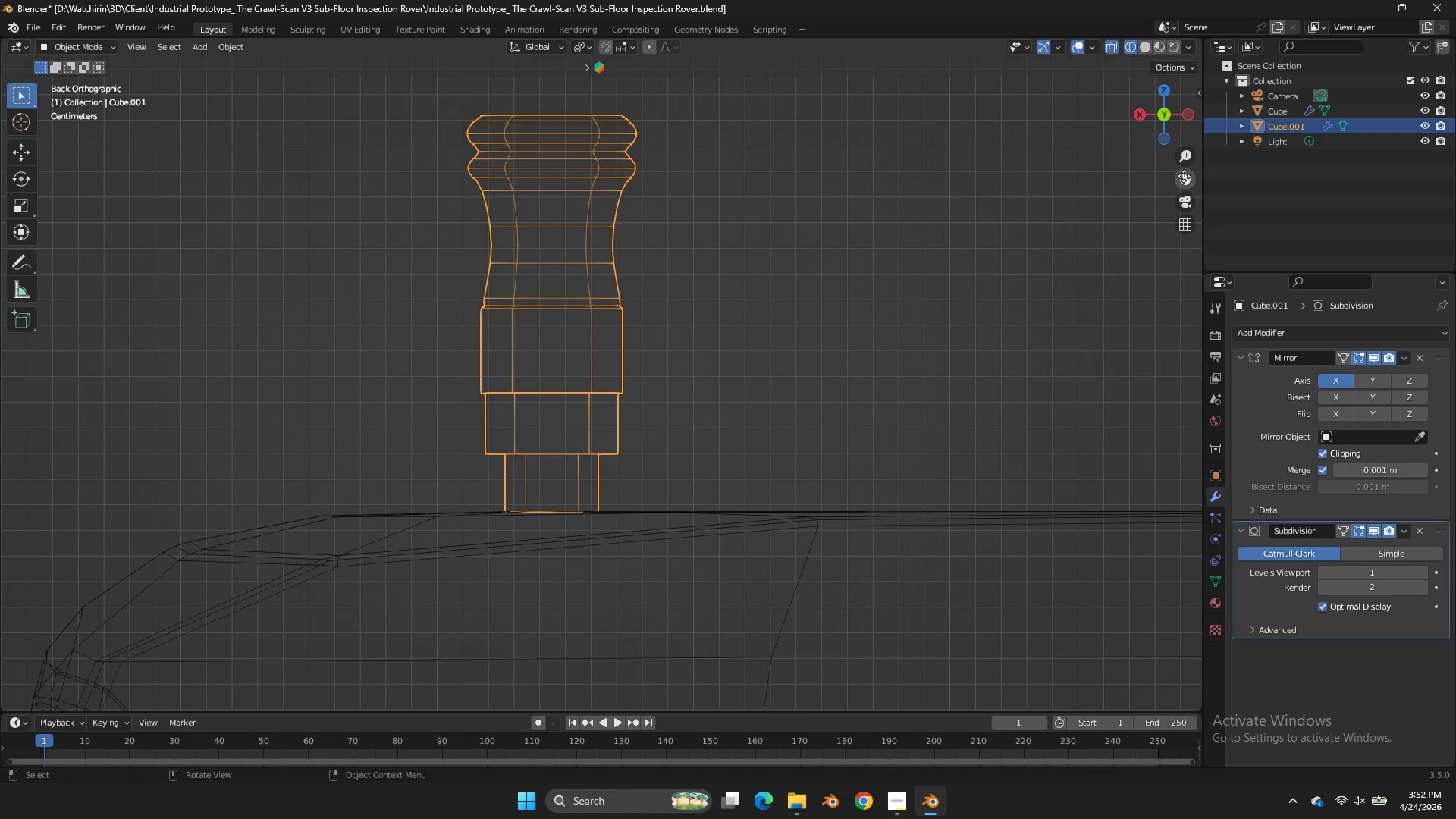 
left_click_drag(start_coordinate=[1181, 180], to_coordinate=[5, 303])
 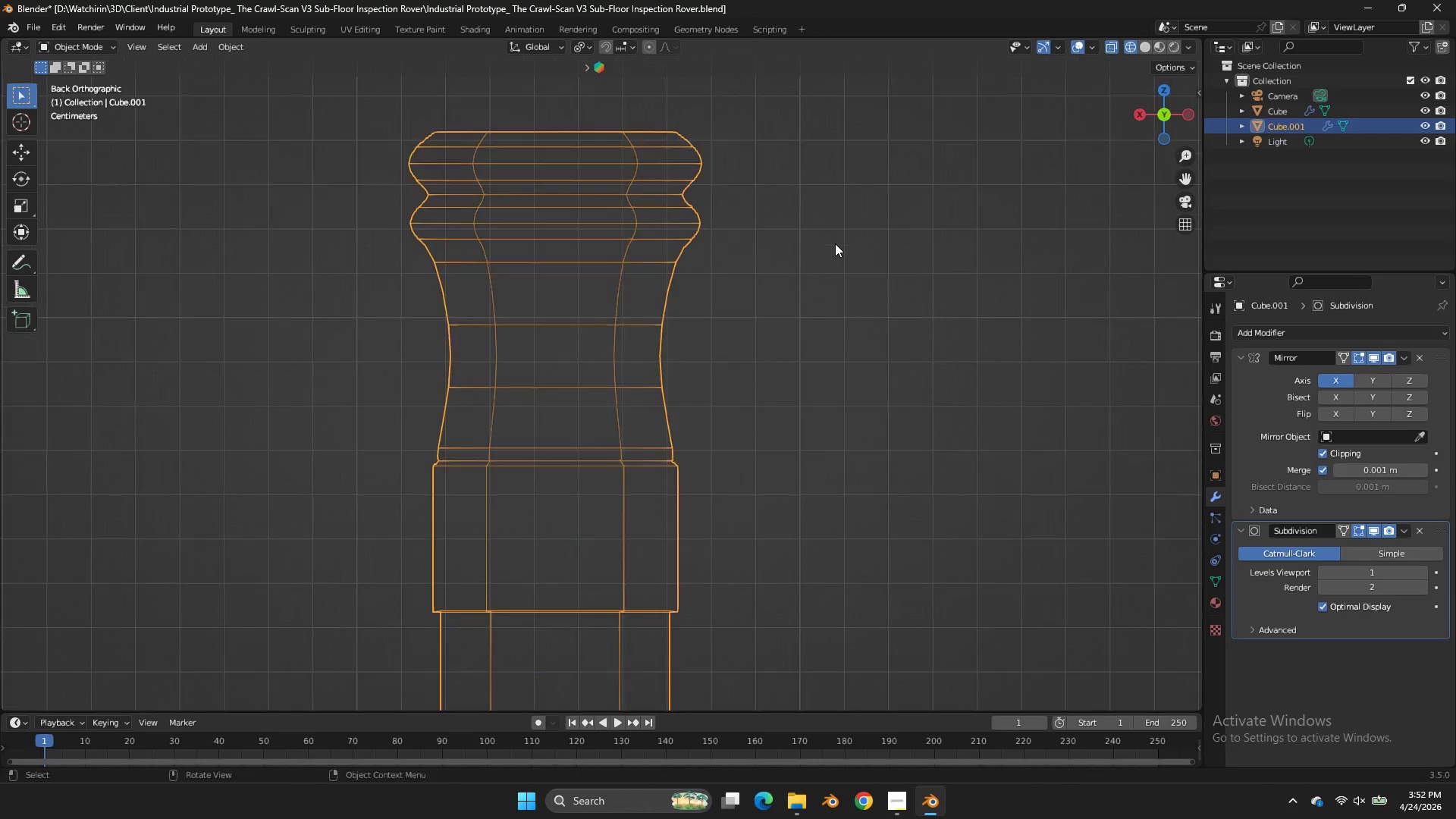 
key(Tab)
 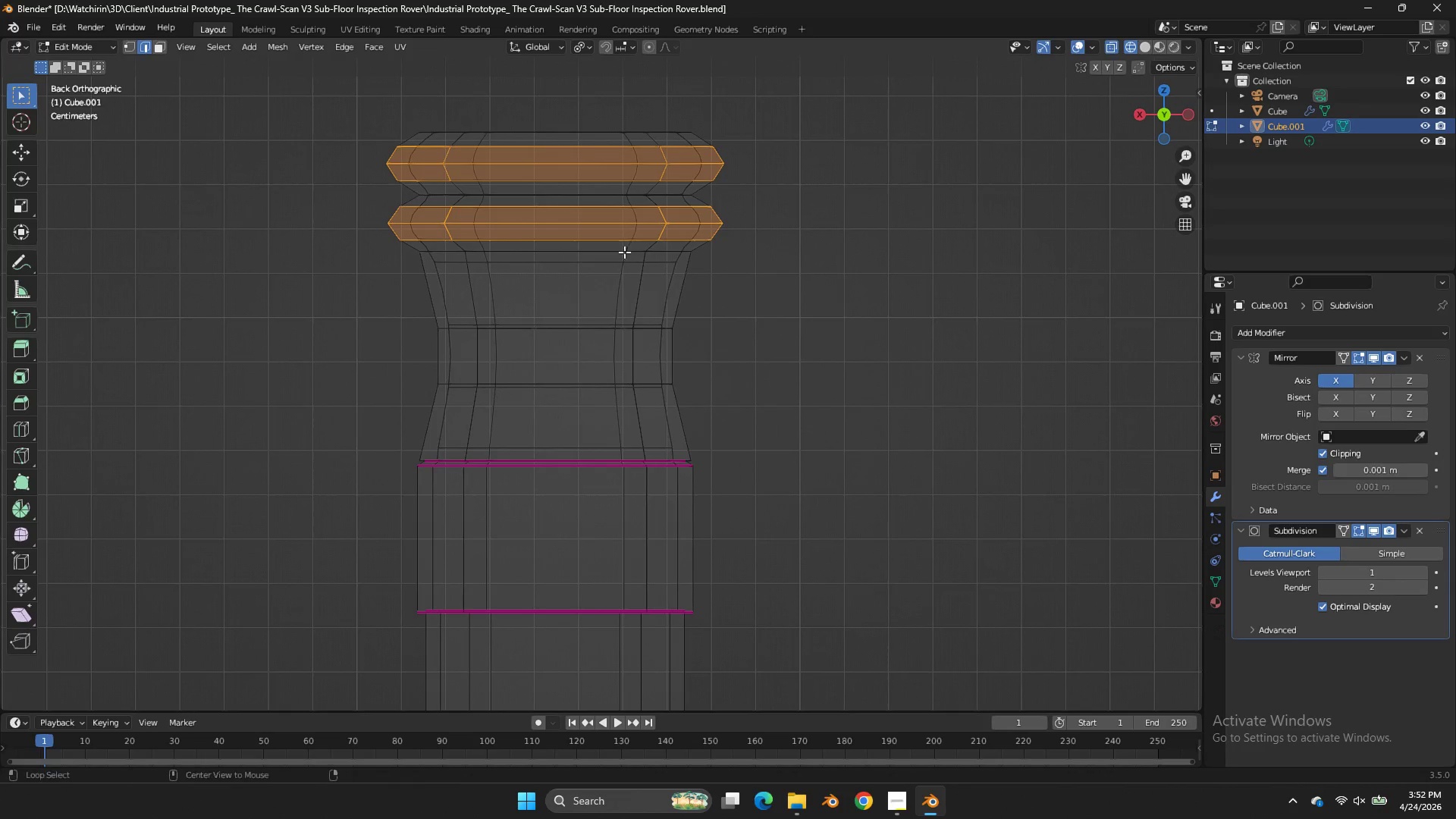 
scroll: coordinate [835, 243], scroll_direction: up, amount: 3.0
 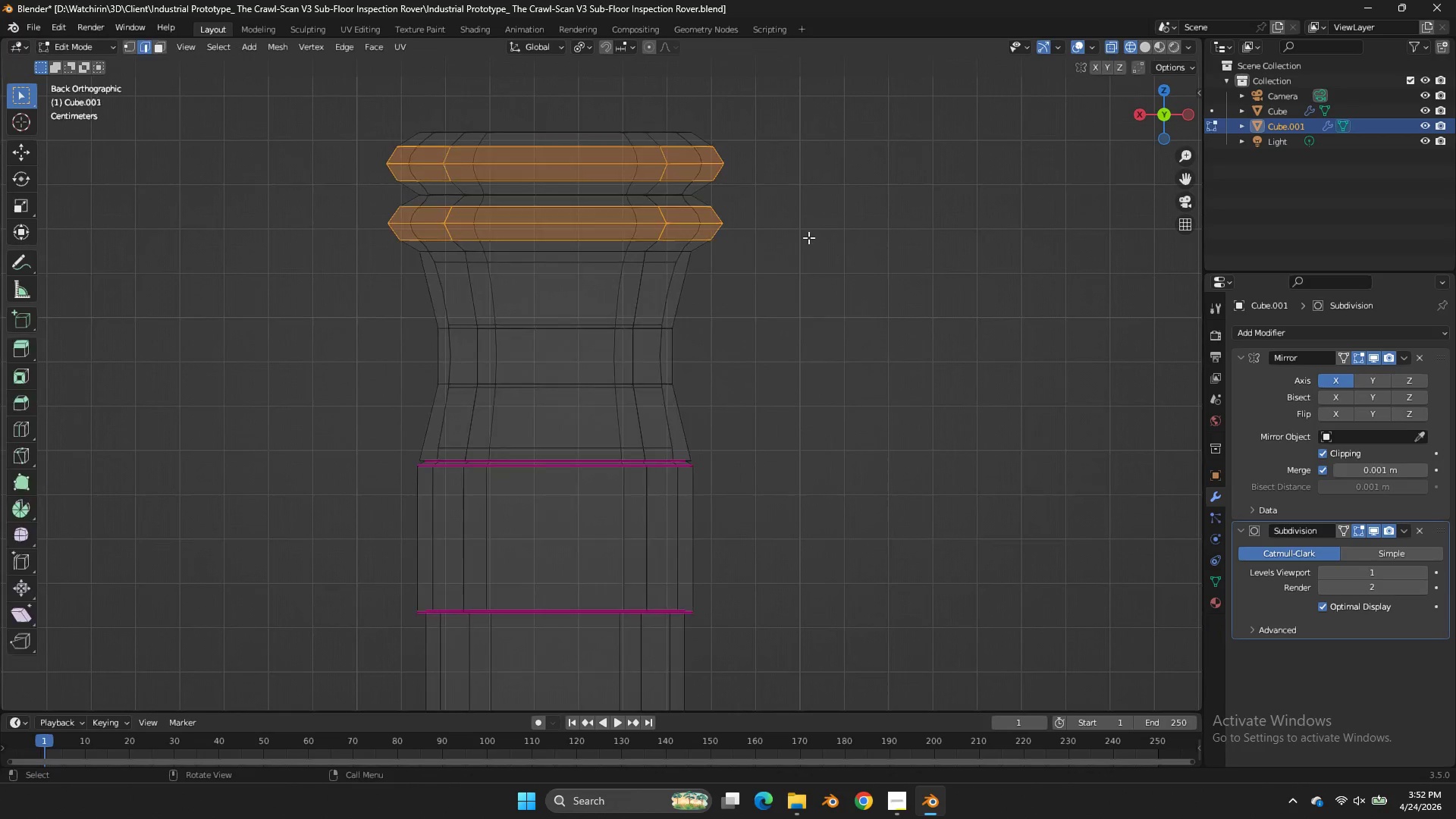 
hold_key(key=AltLeft, duration=0.59)
left_click([621, 253])
 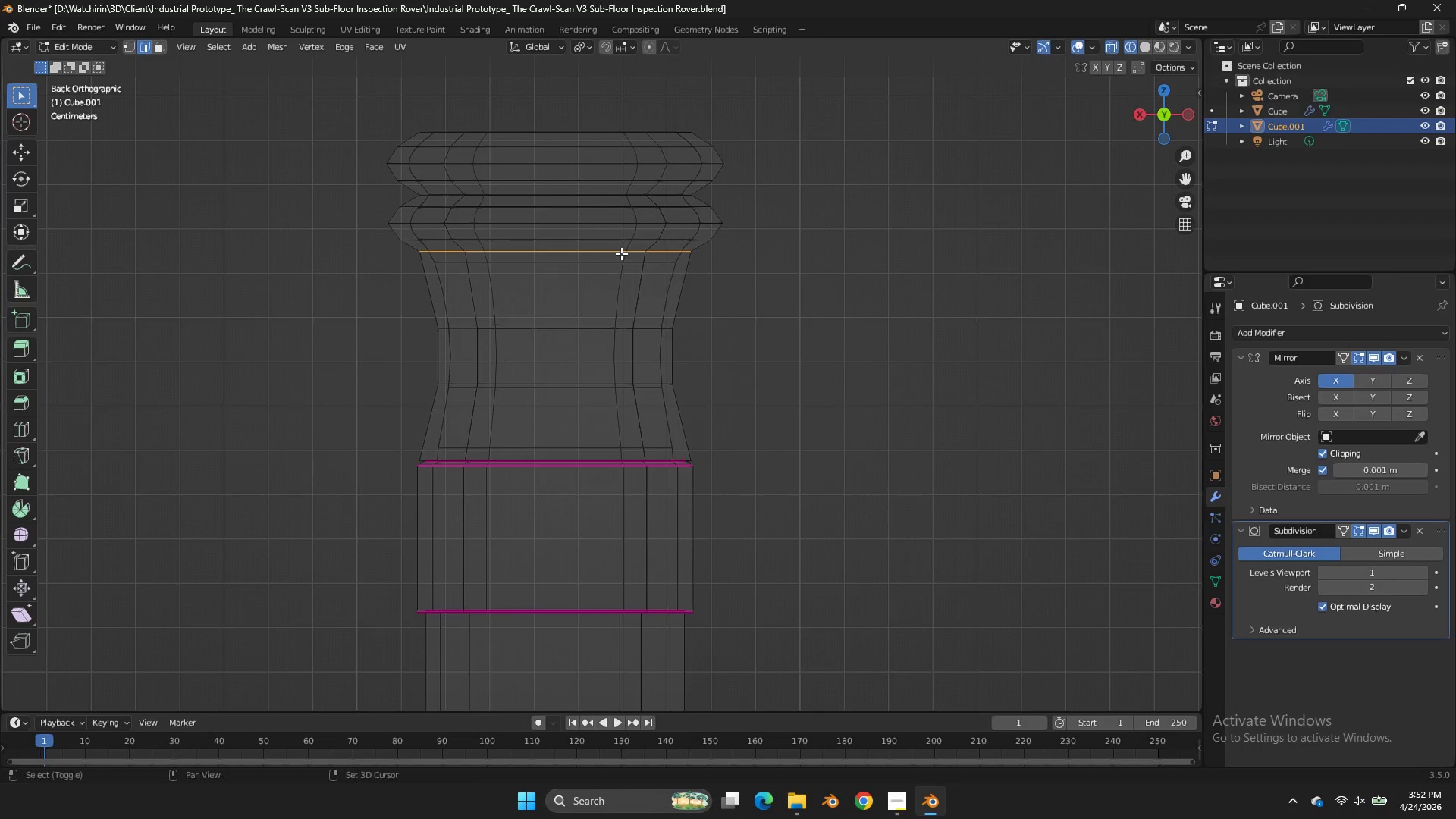 
key(Shift+E)
 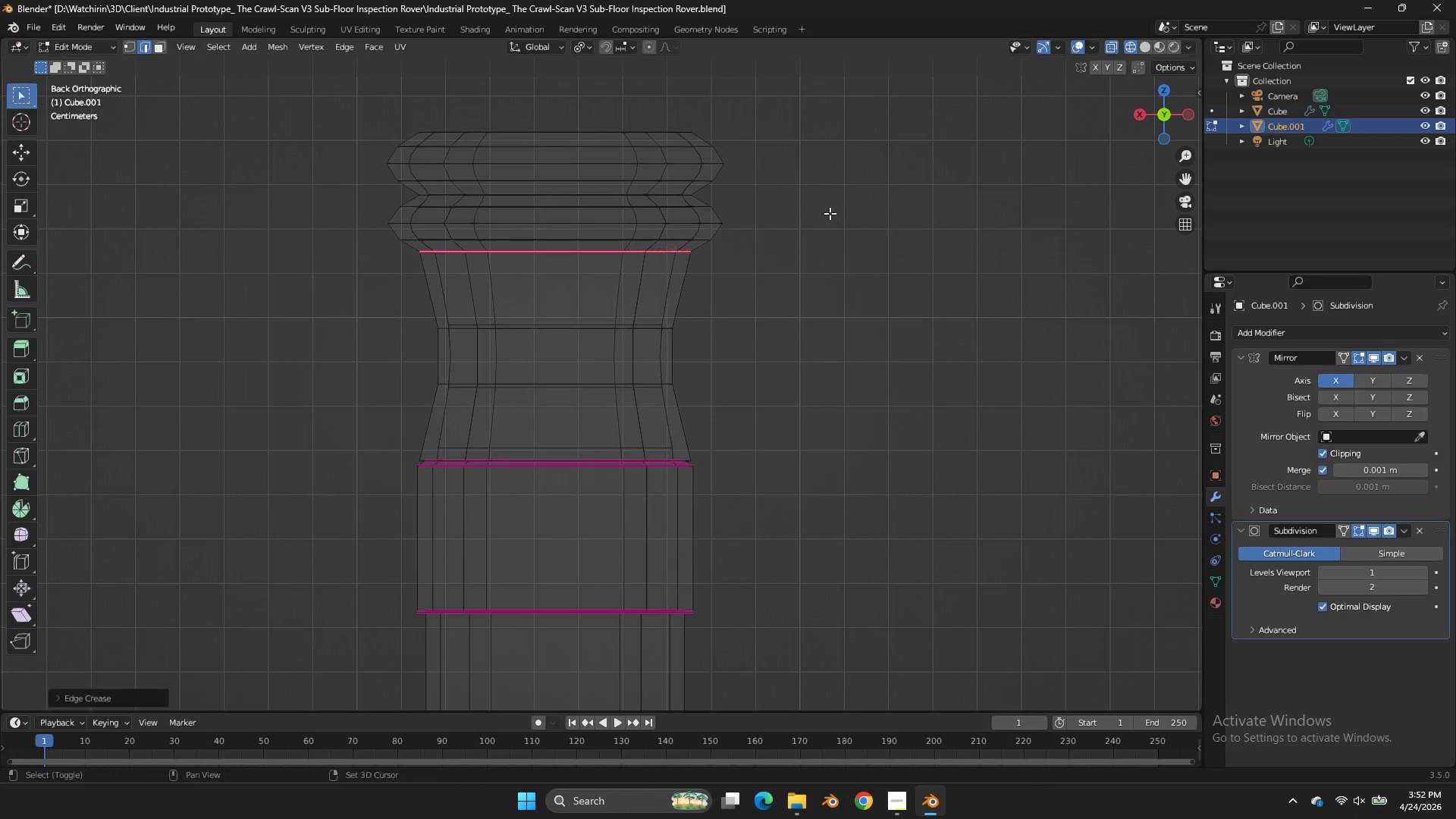 
left_click([830, 213])
 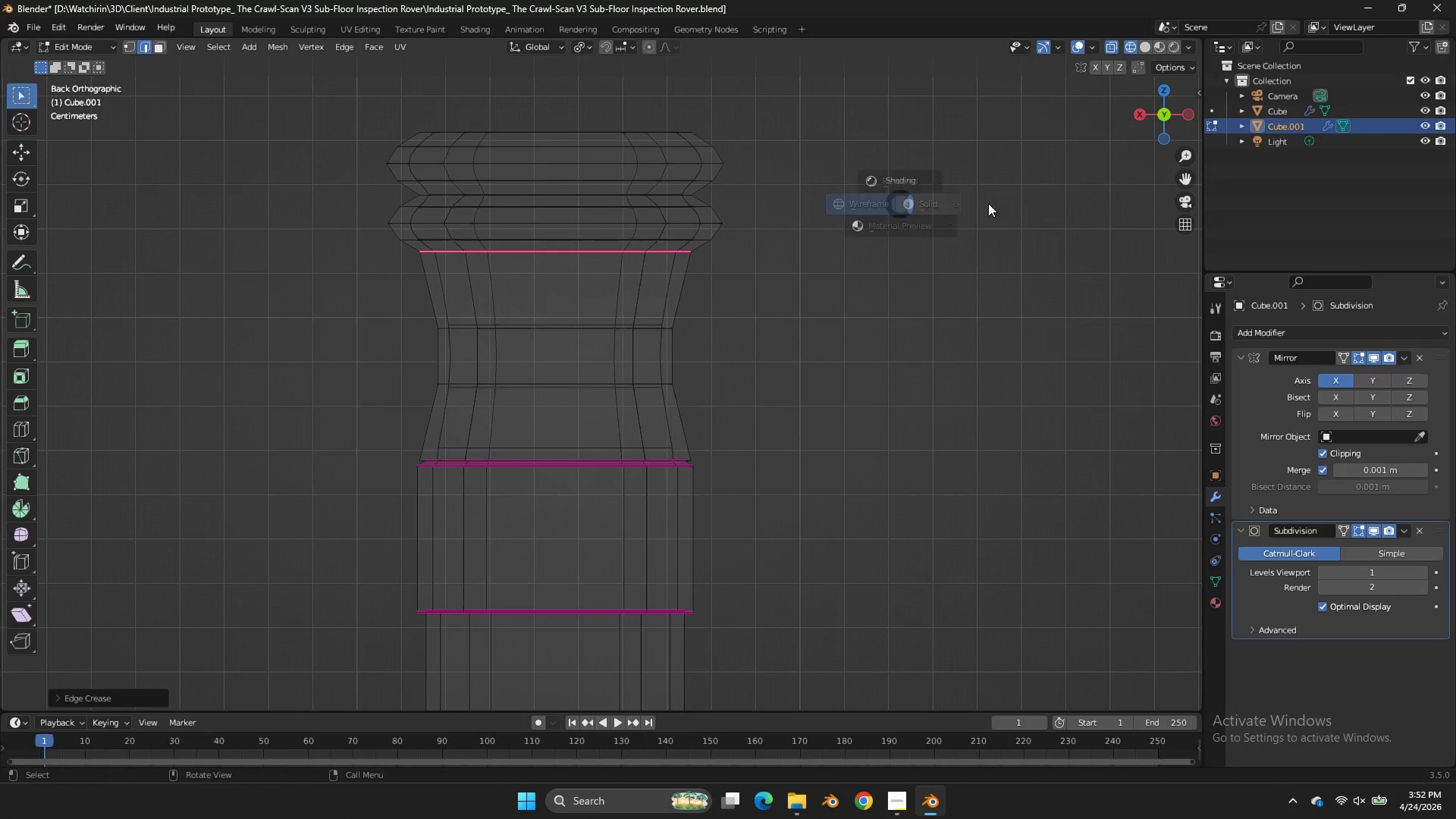 
key(Z)
 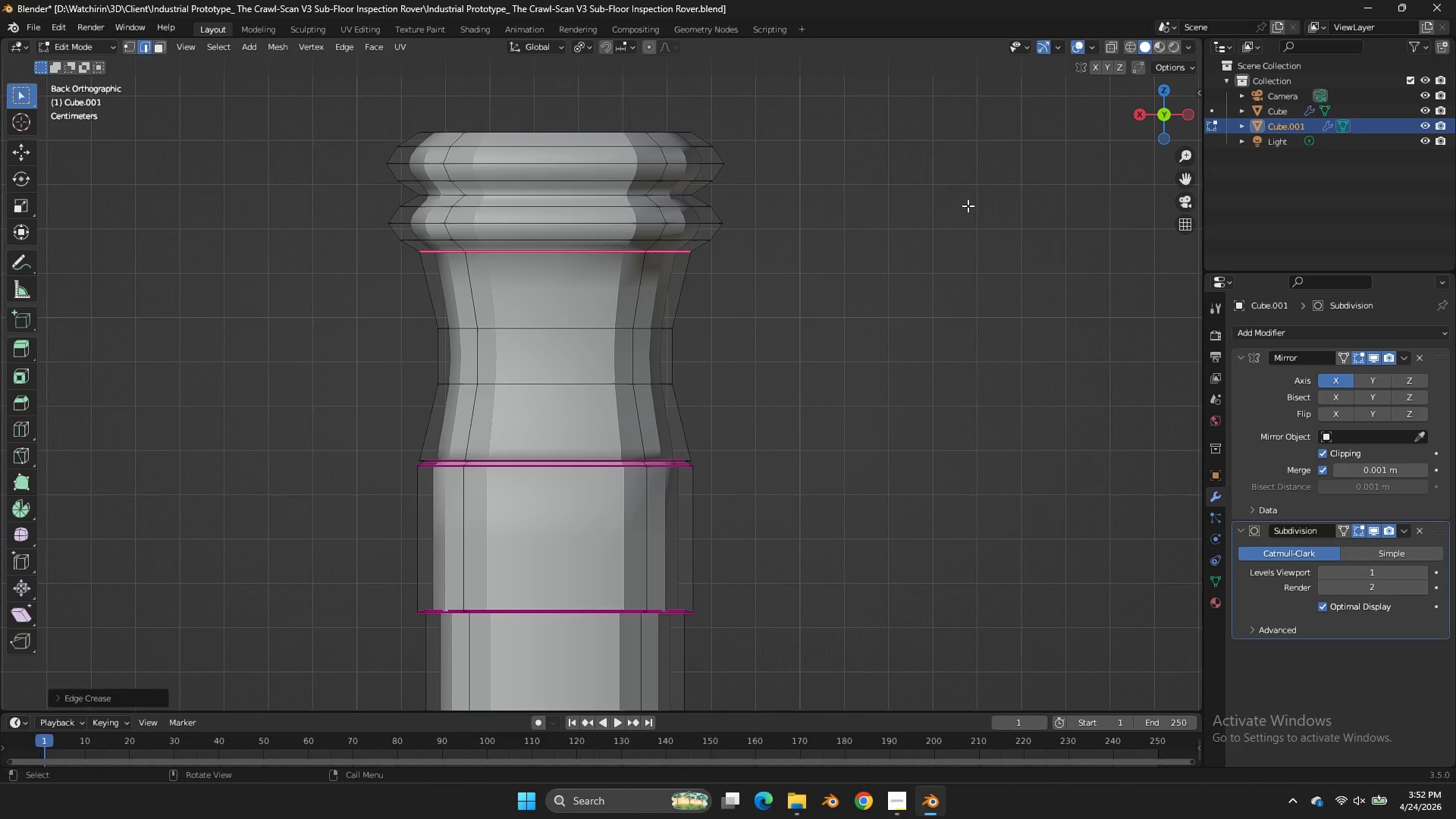 
key(Tab)
 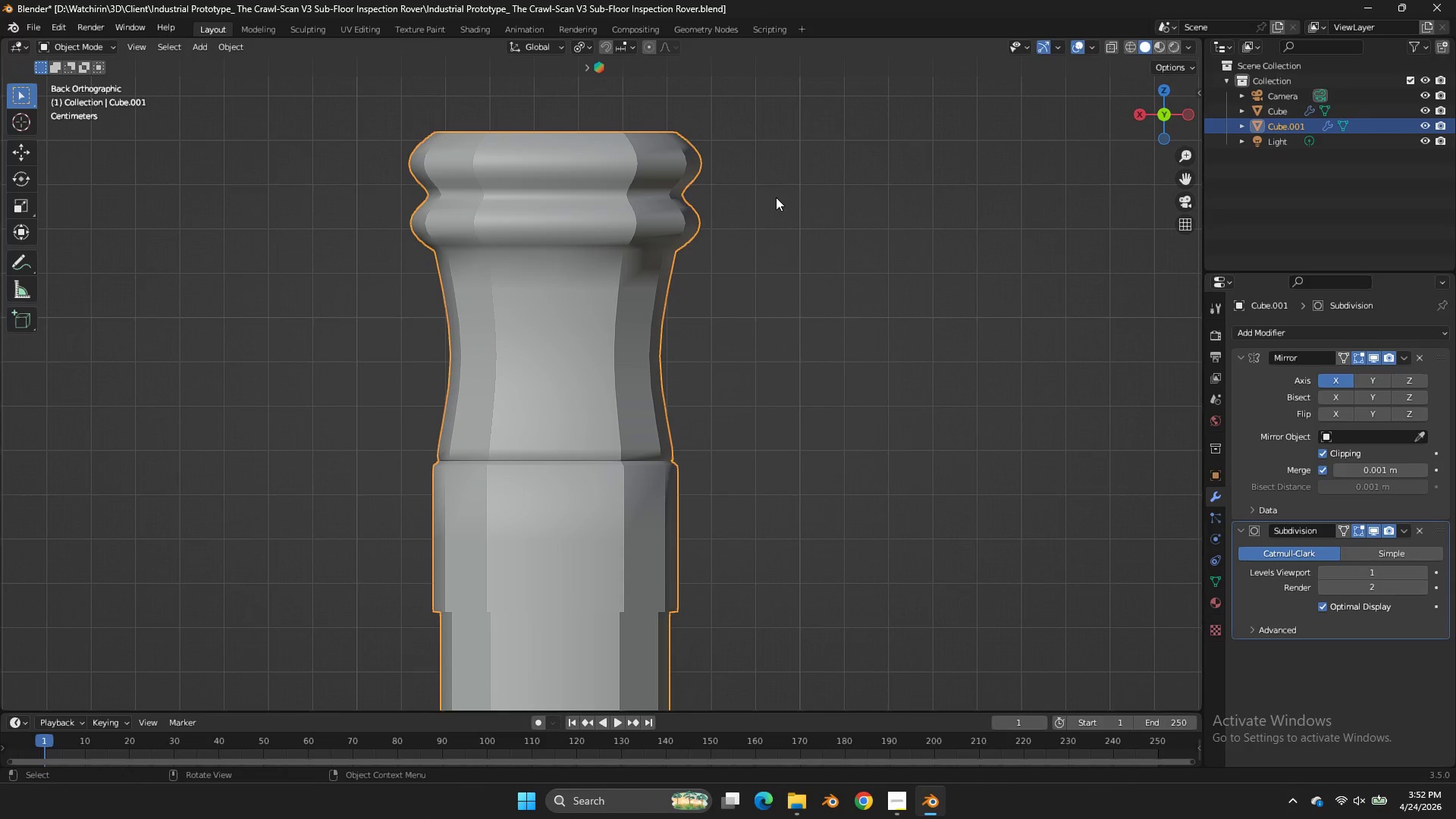 
key(Tab)
 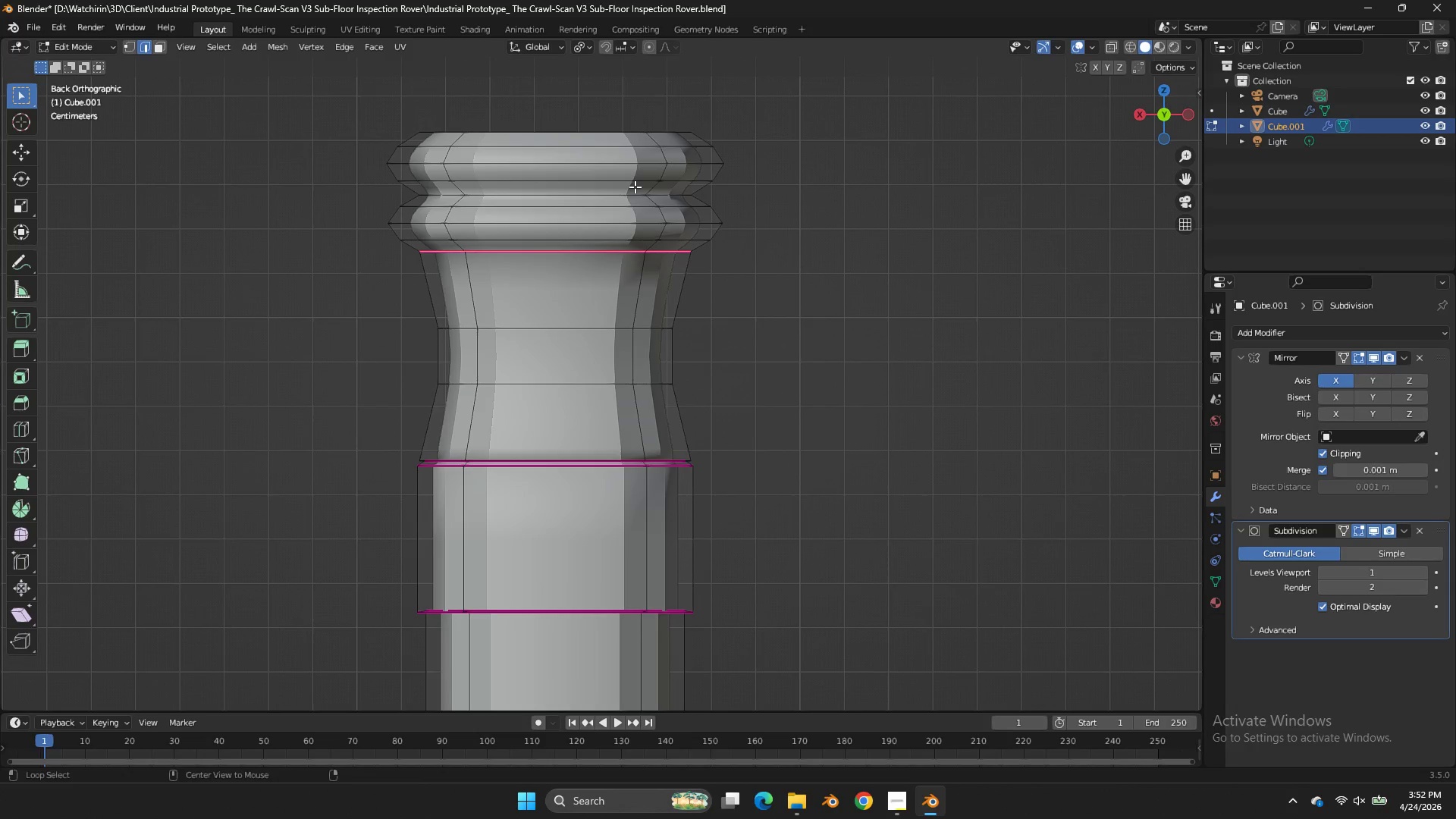 
hold_key(key=AltLeft, duration=0.47)
left_click([629, 192])
 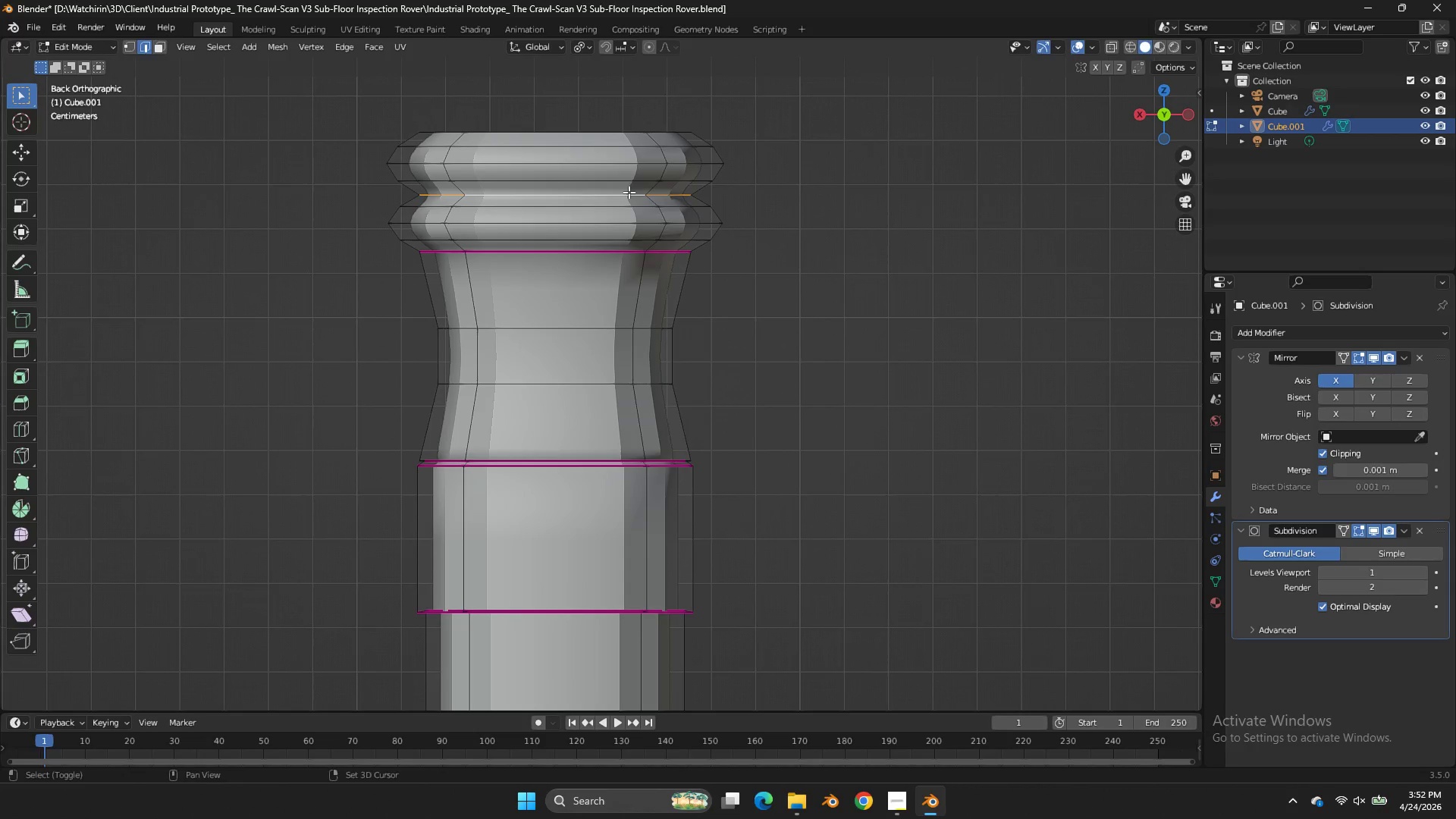 
key(Shift+E)
 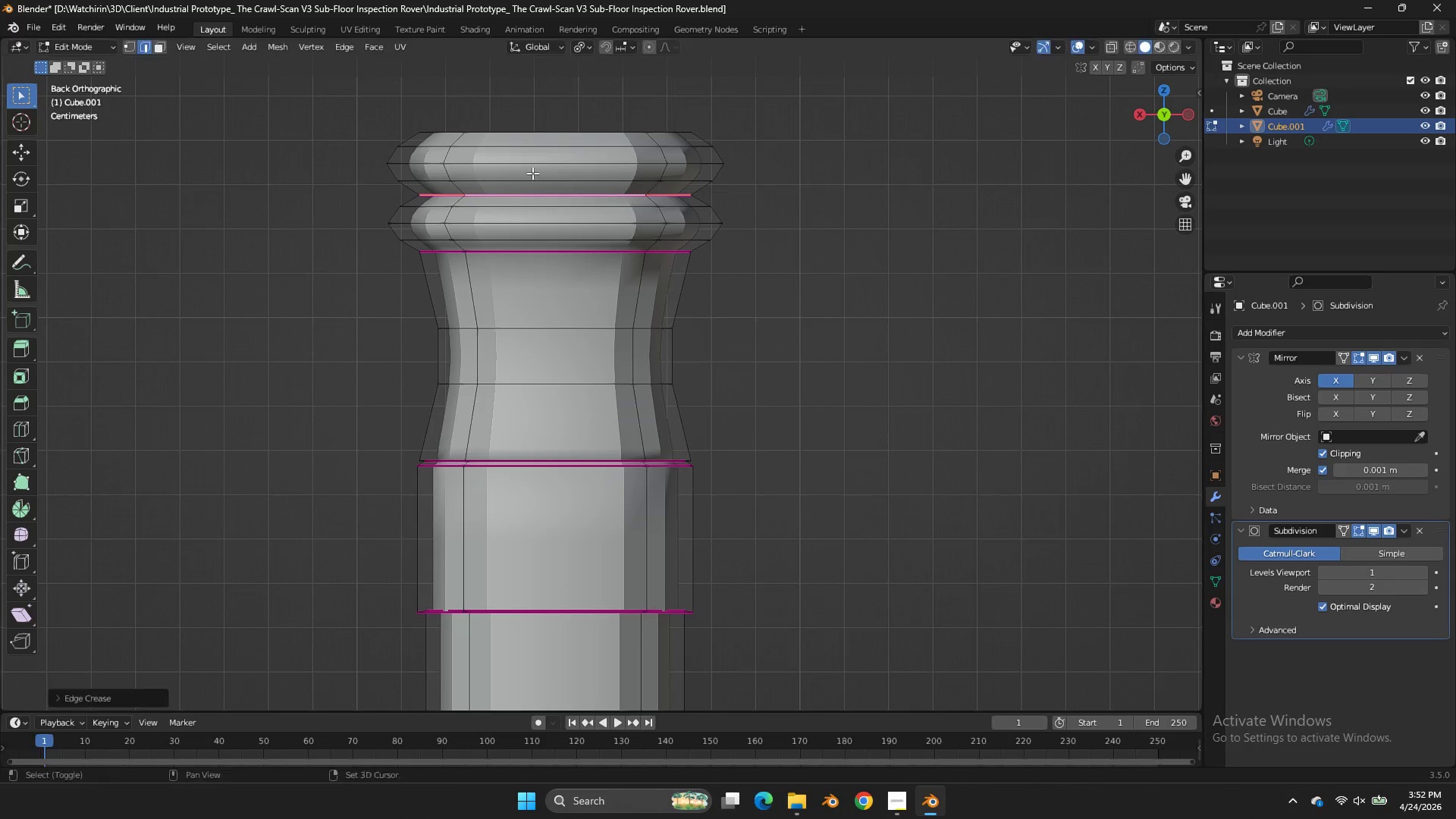 
left_click_drag(start_coordinate=[532, 173], to_coordinate=[545, 168])
 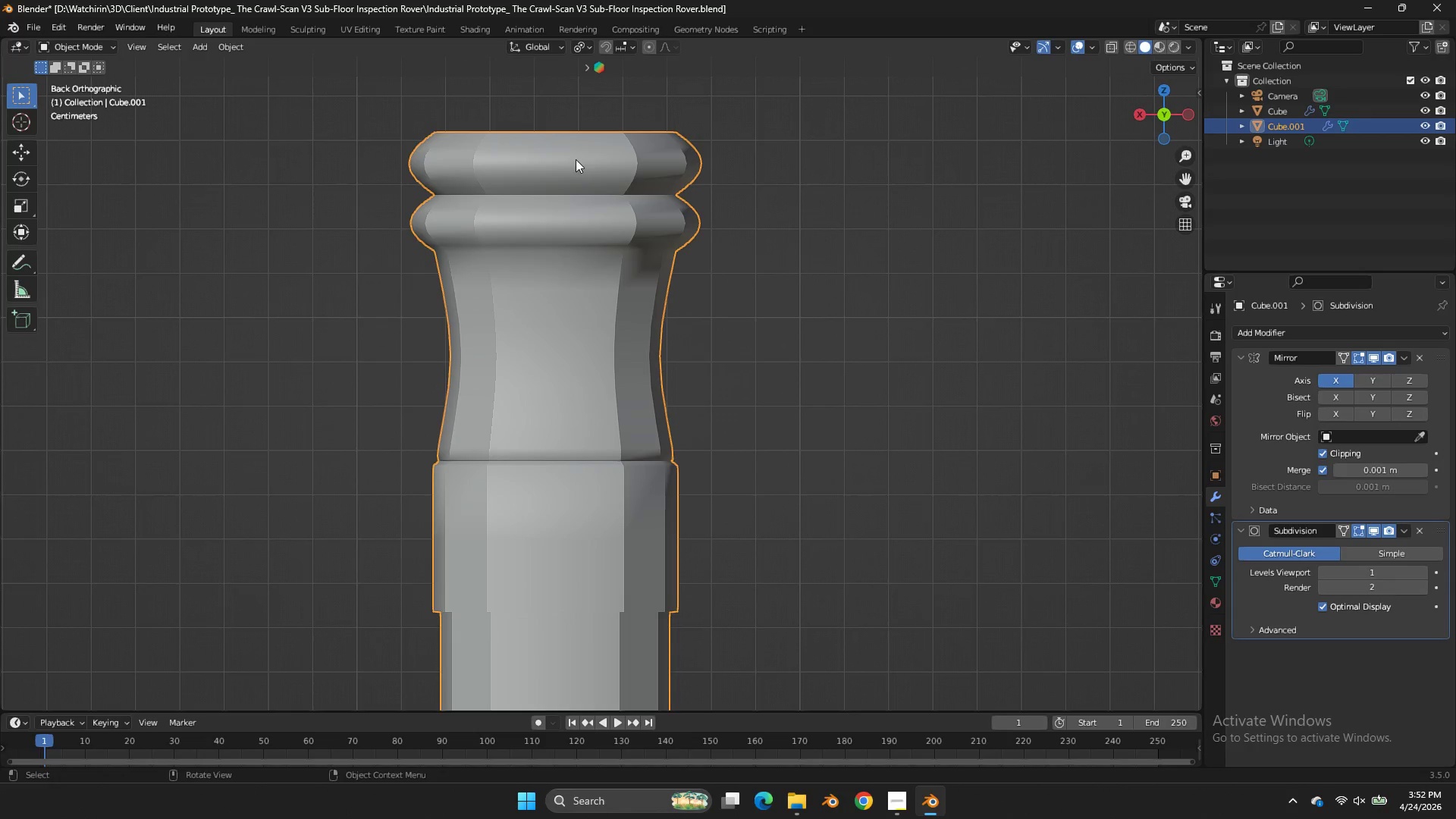 
key(Tab)
 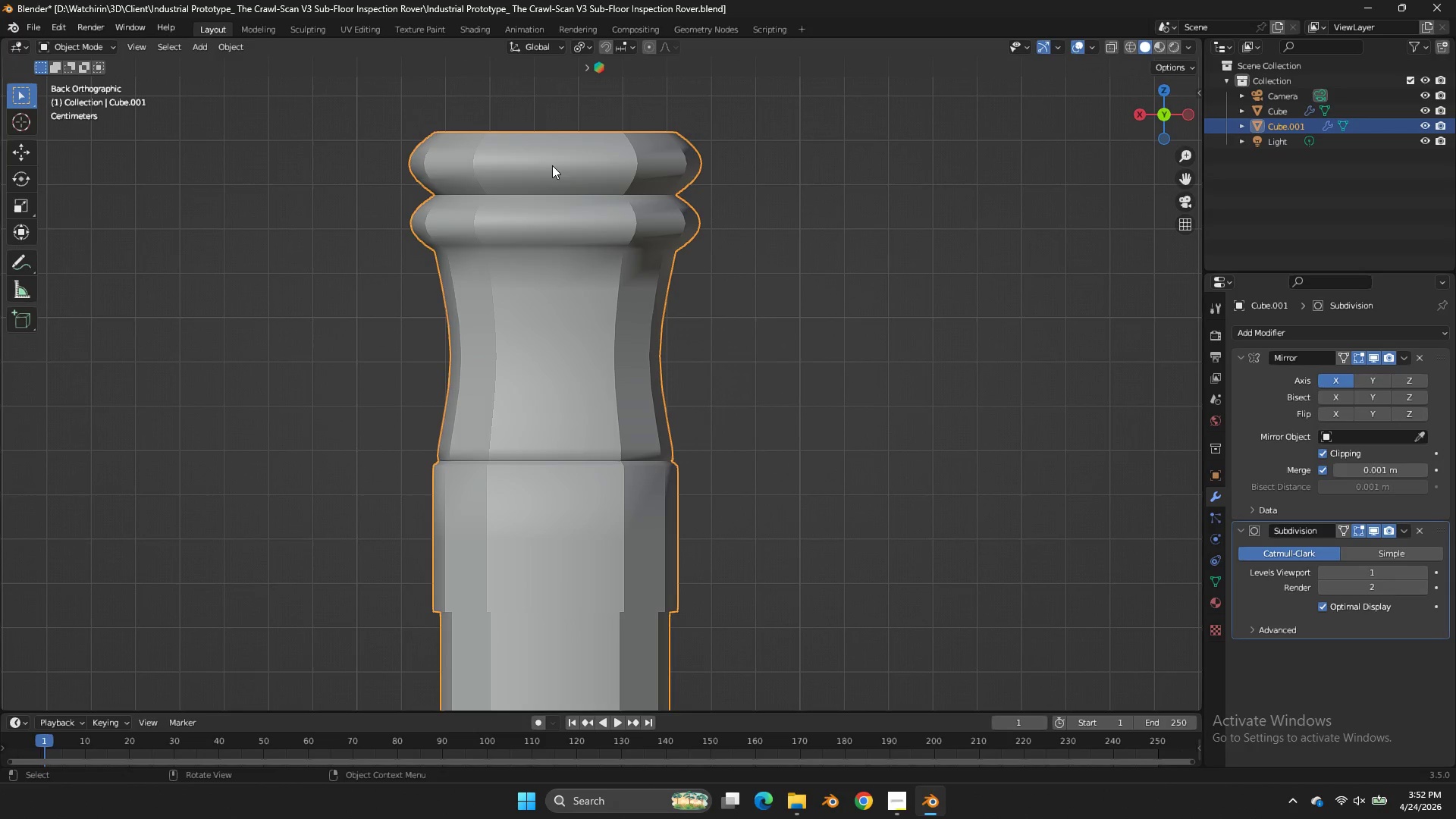 
right_click([552, 165])
 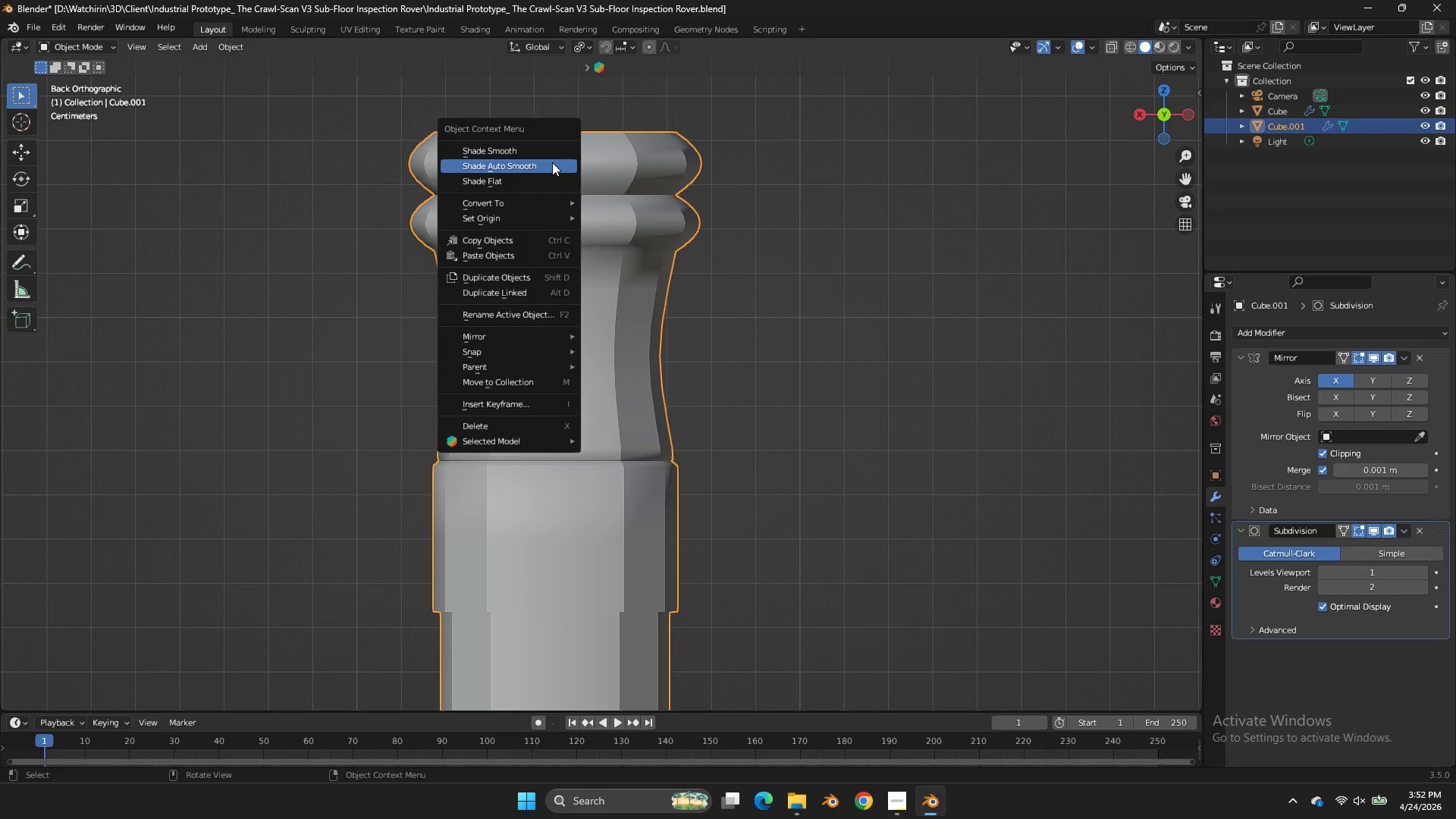 
left_click([552, 162])
 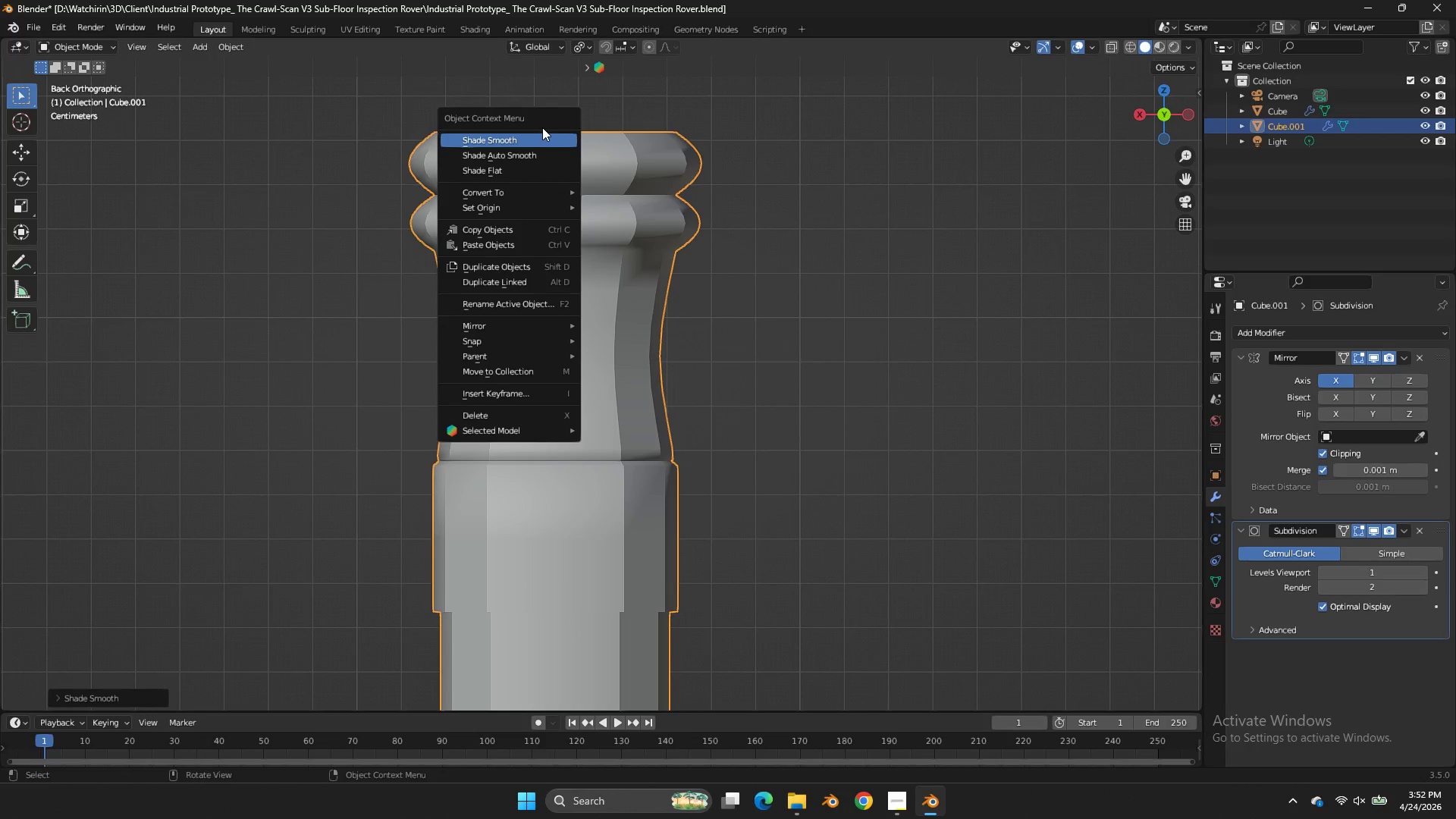 
double_click([542, 127])
 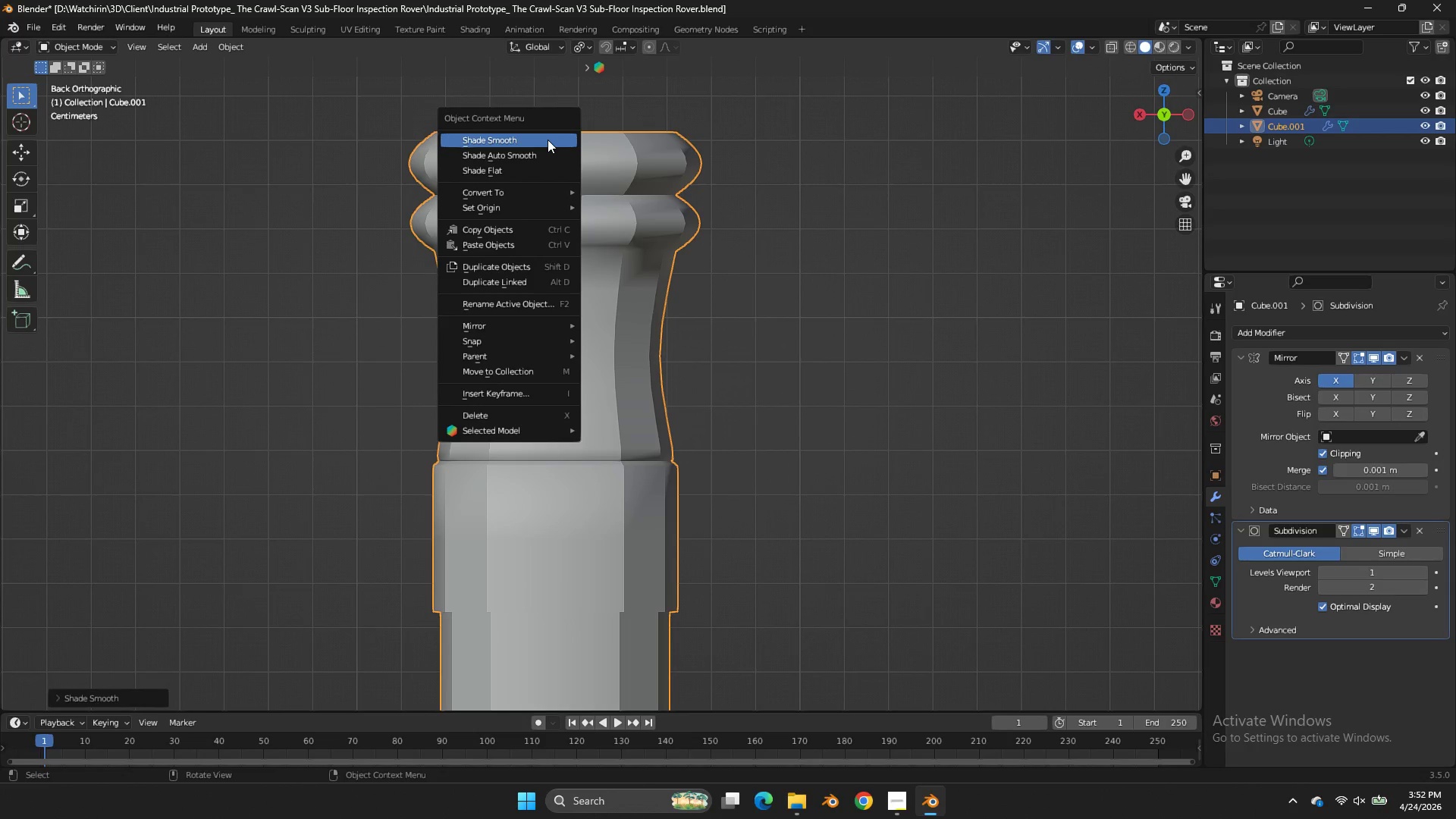 
left_click([546, 140])
 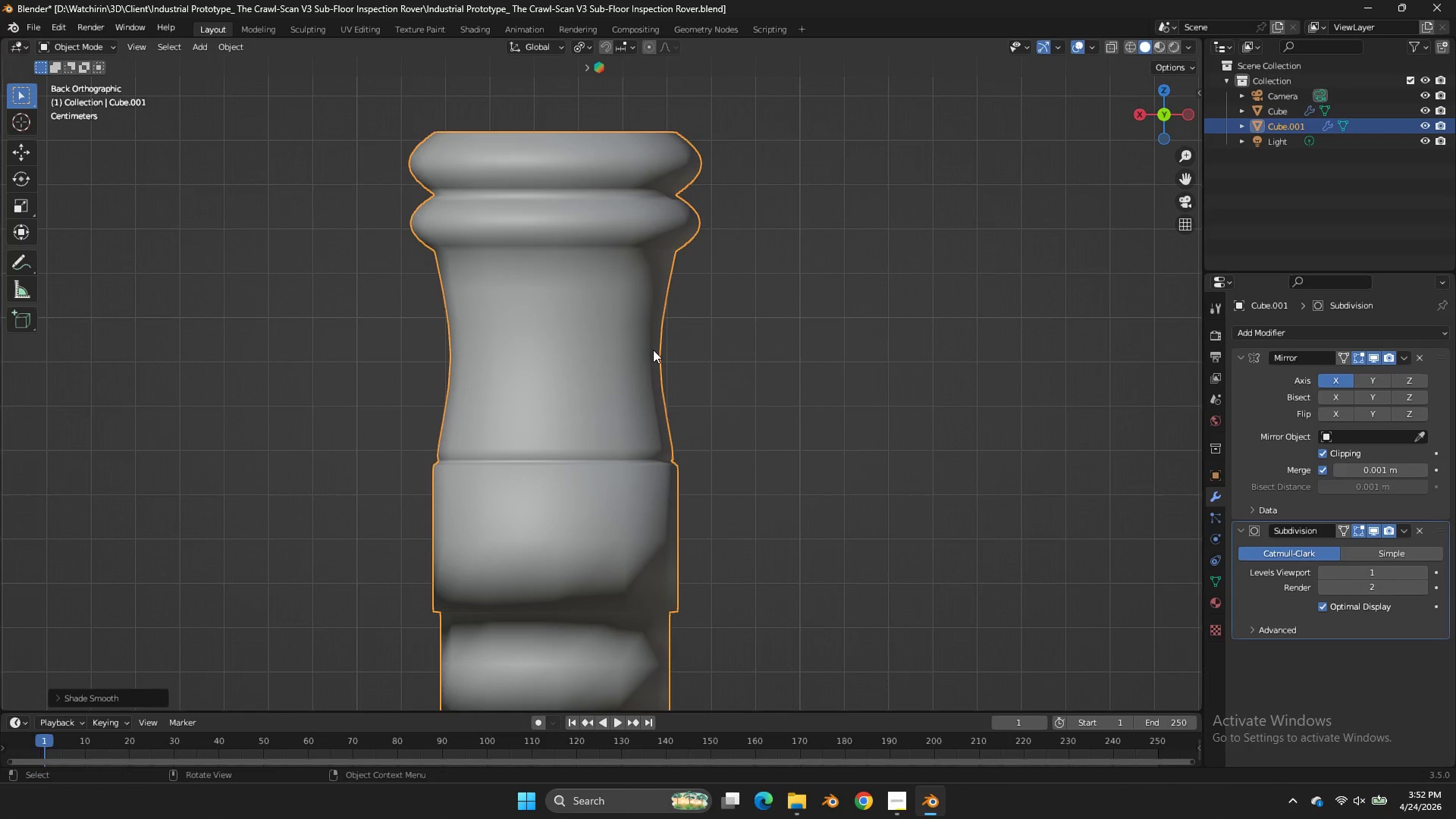 
key(Tab)
 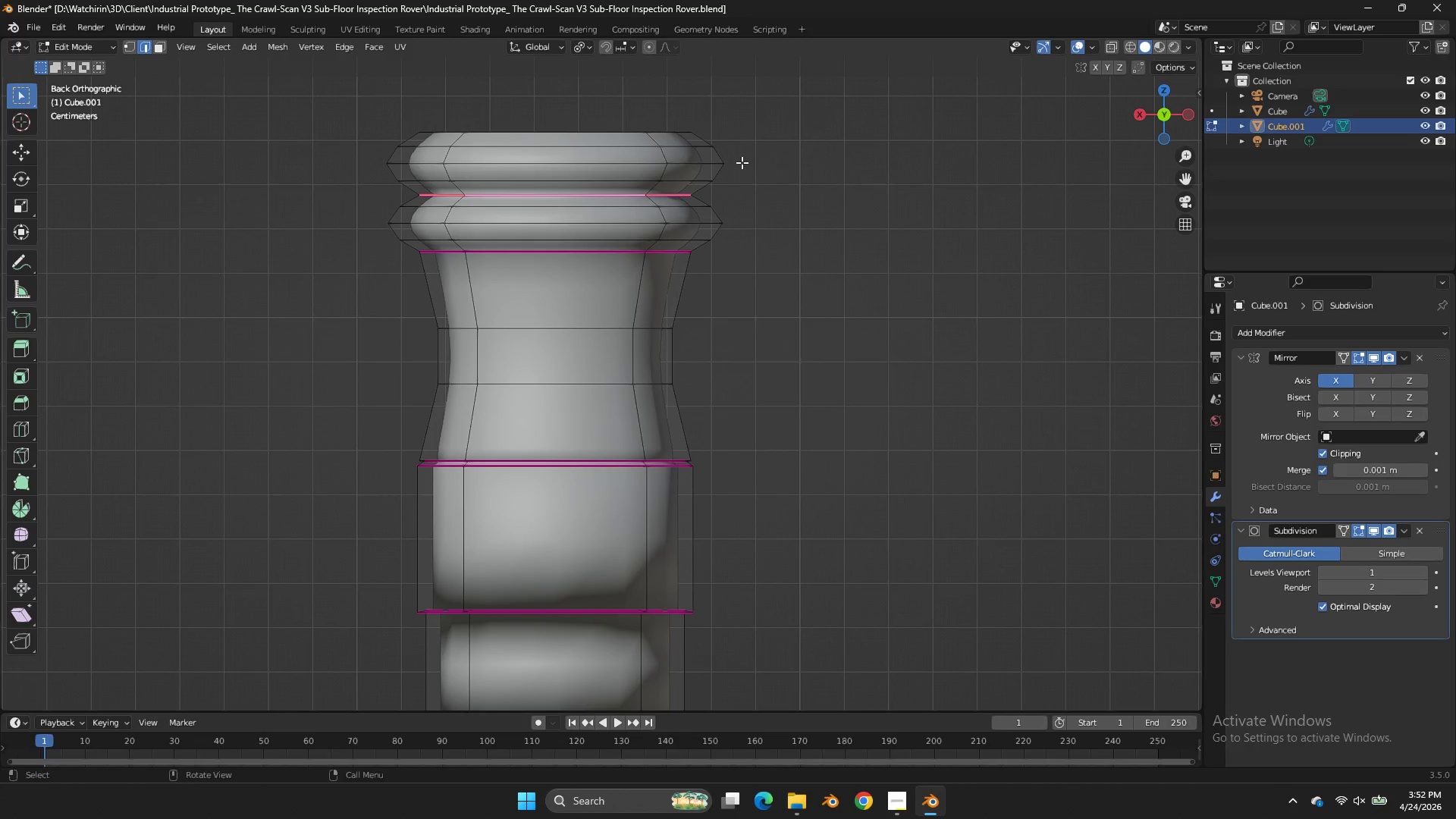 
hold_key(key=AltLeft, duration=1.42)
left_click([628, 175])
 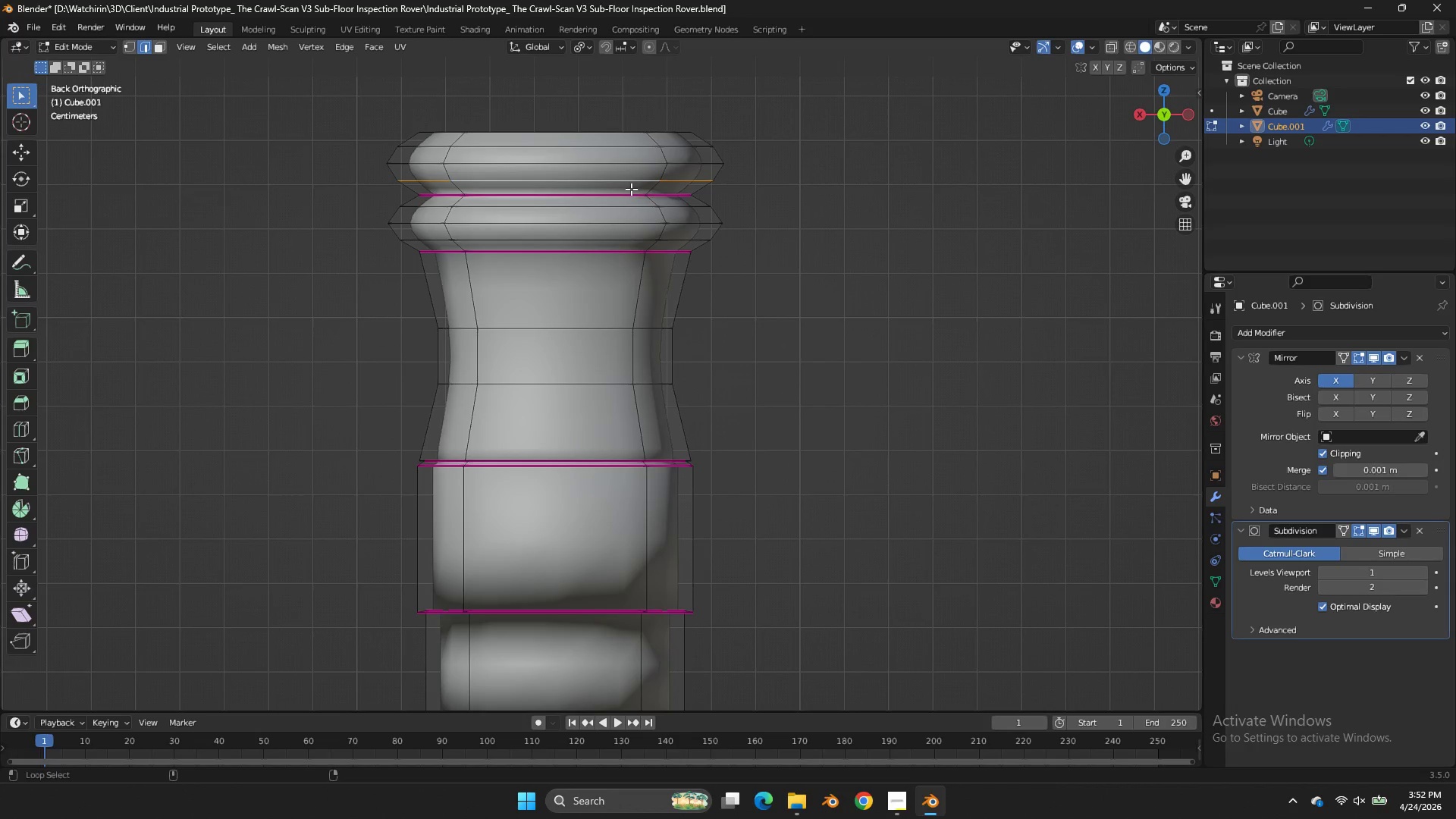 
key(Alt+Shift+ShiftLeft)
 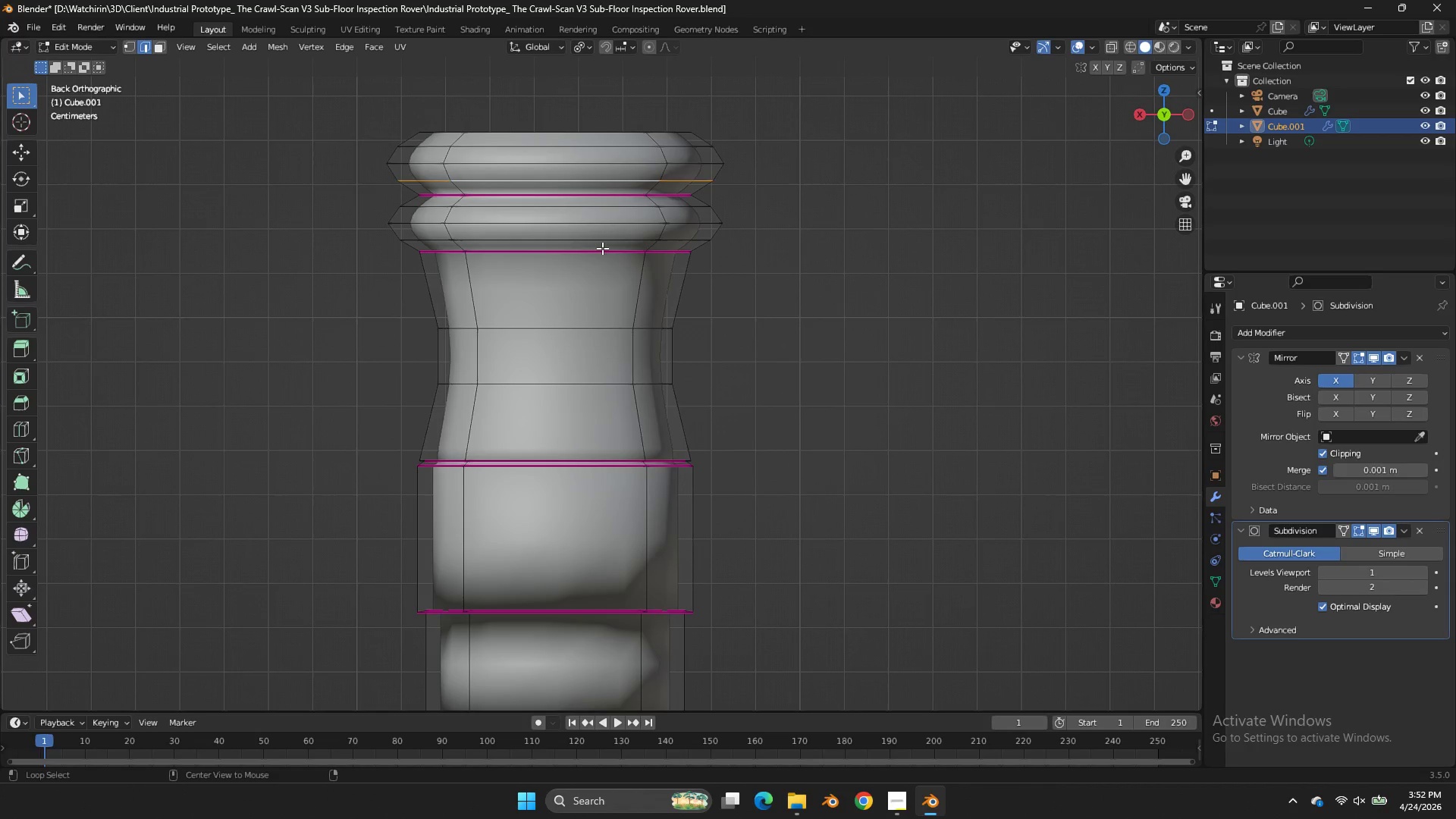 
left_click([602, 248])
 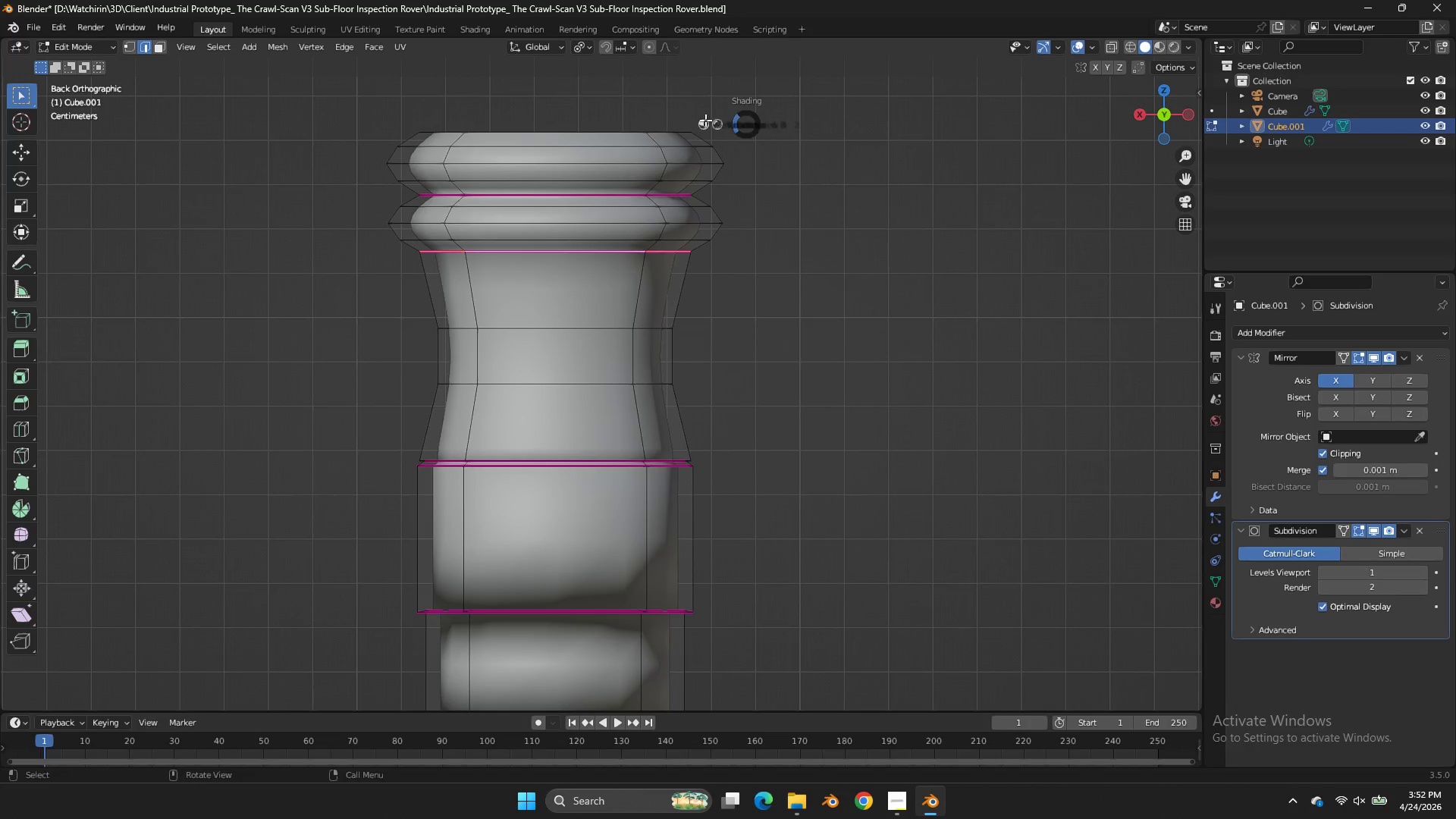 
type(zsz)
 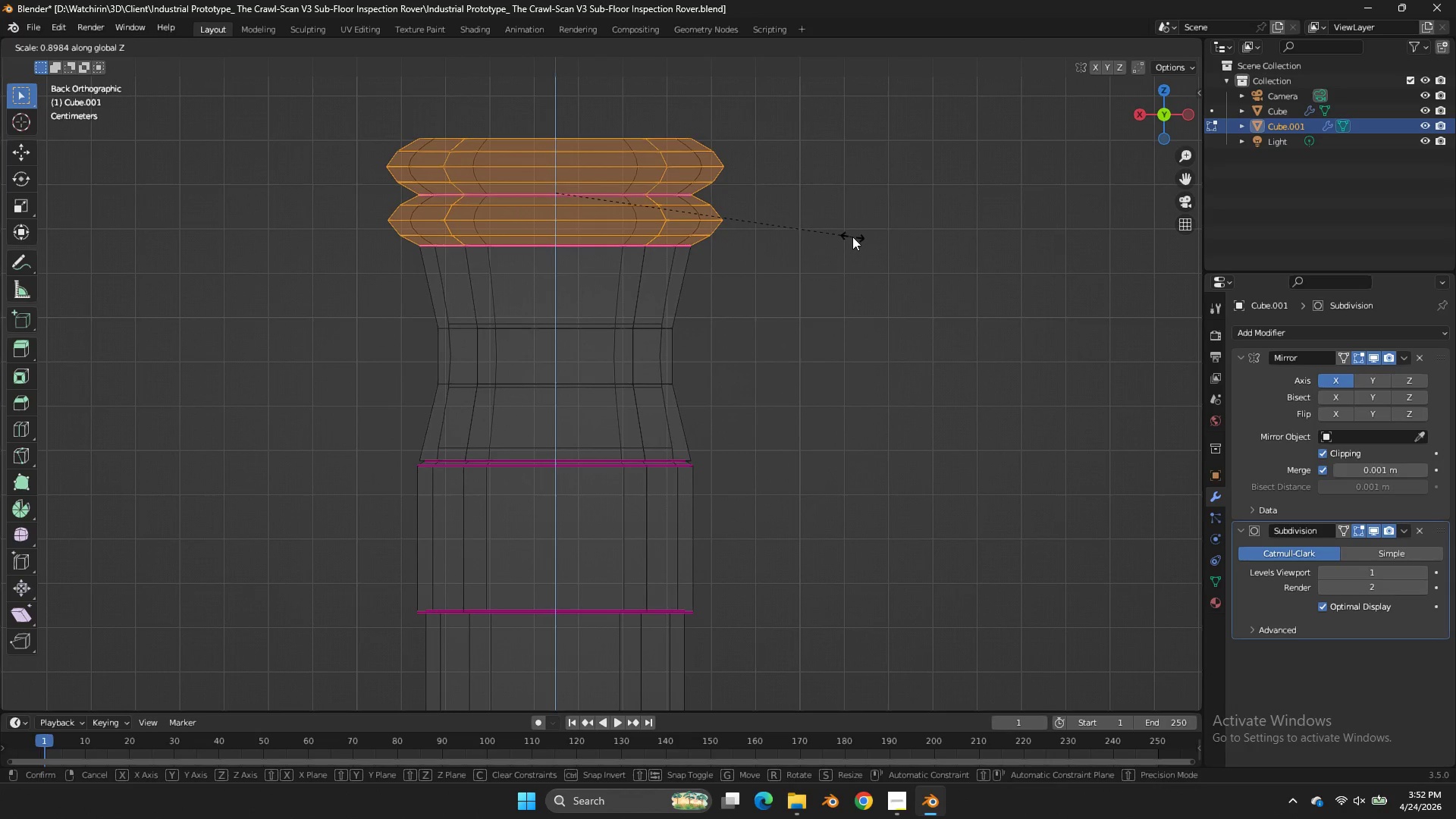 
left_click_drag(start_coordinate=[813, 114], to_coordinate=[315, 259])
 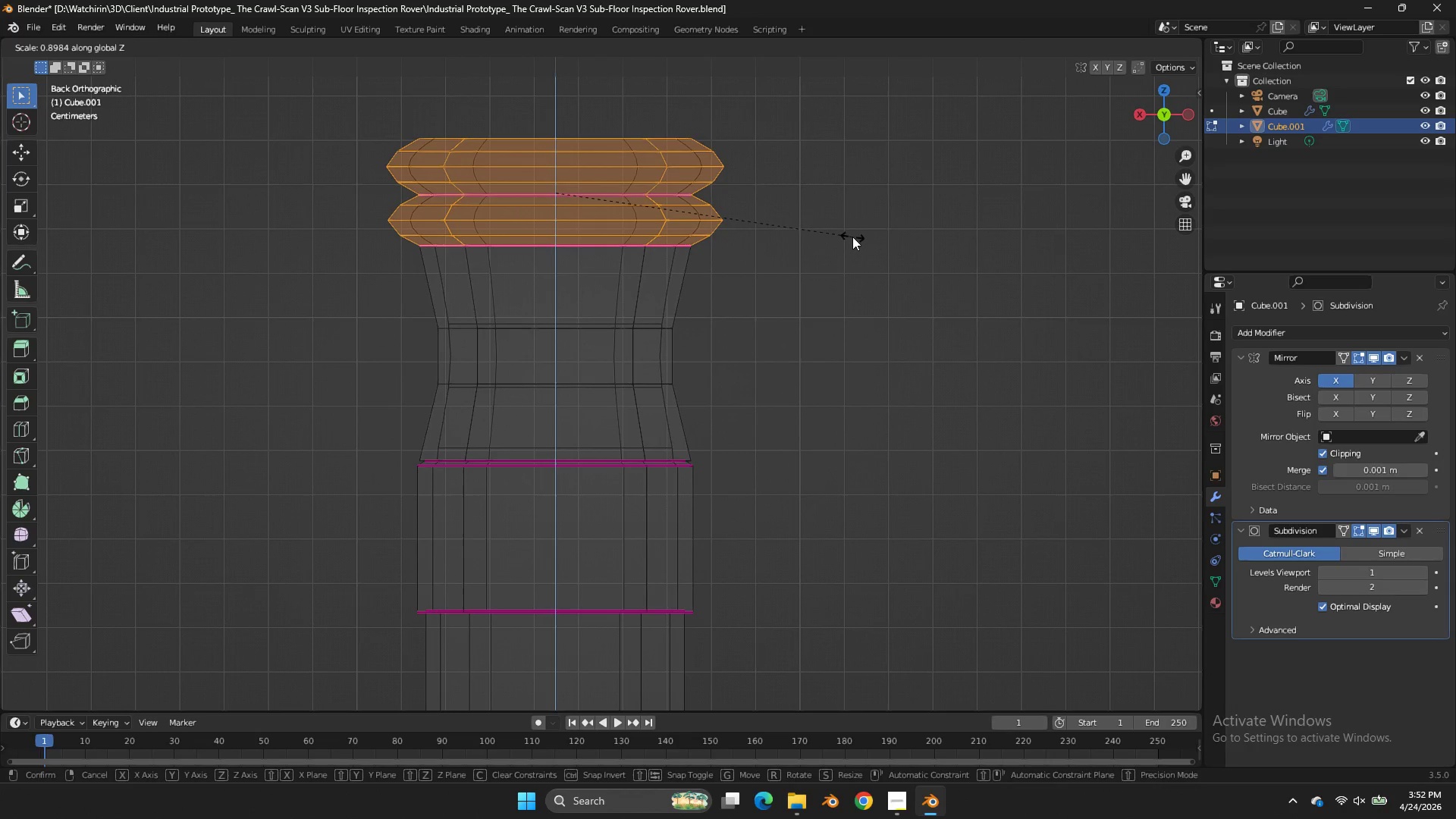 
left_click([852, 237])
 